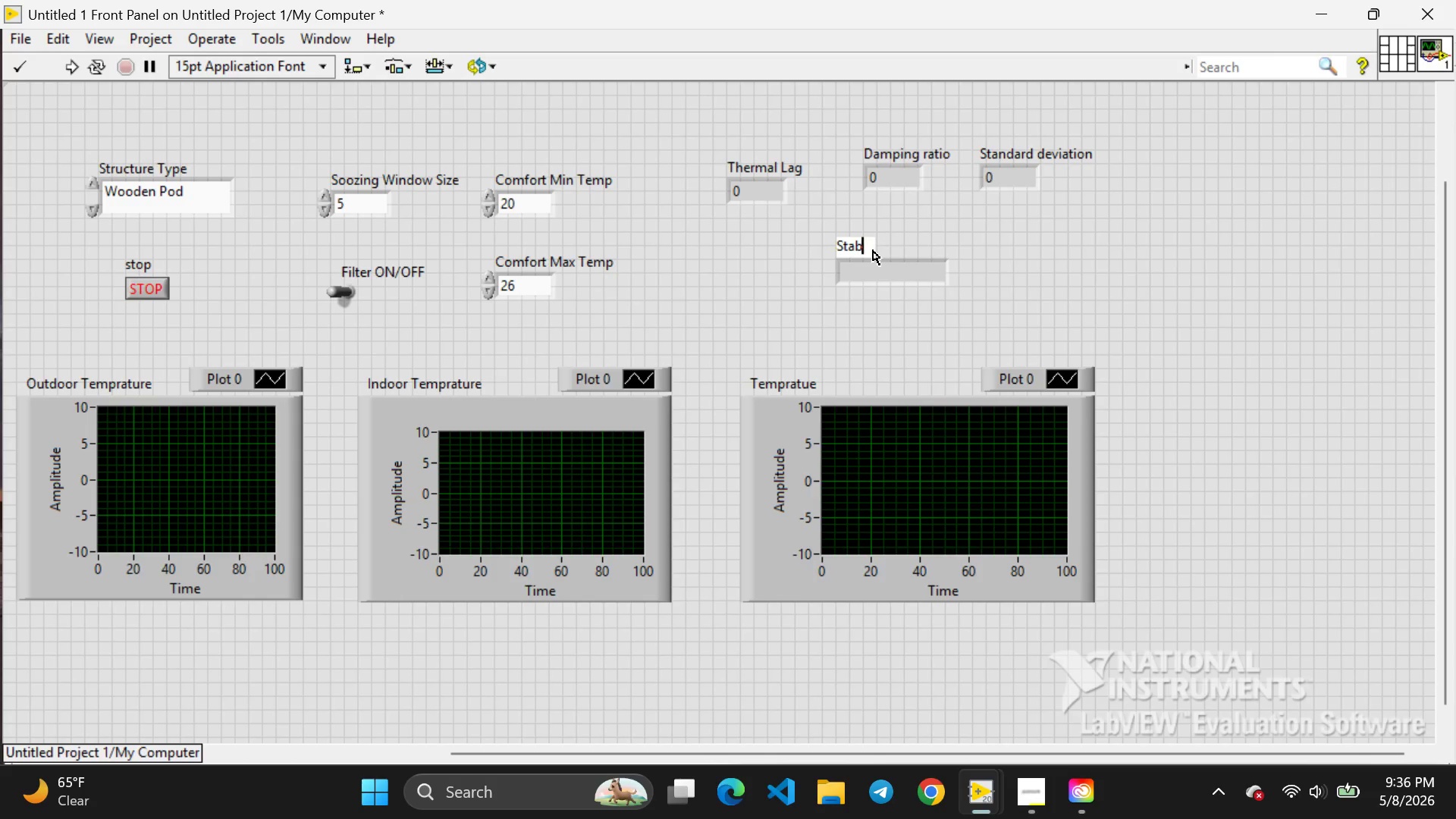 
key(Backspace)
 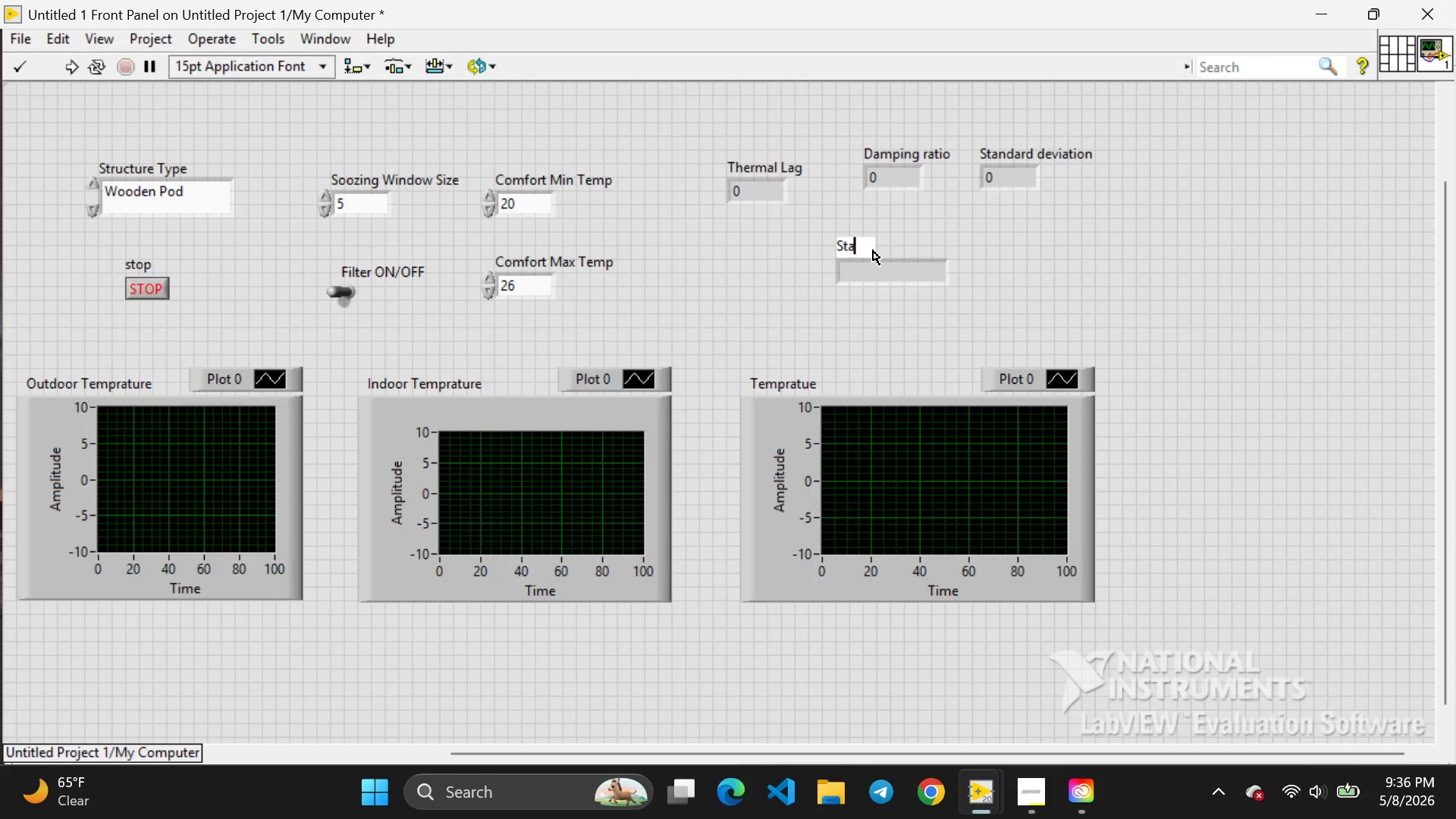 
key(Backspace)
 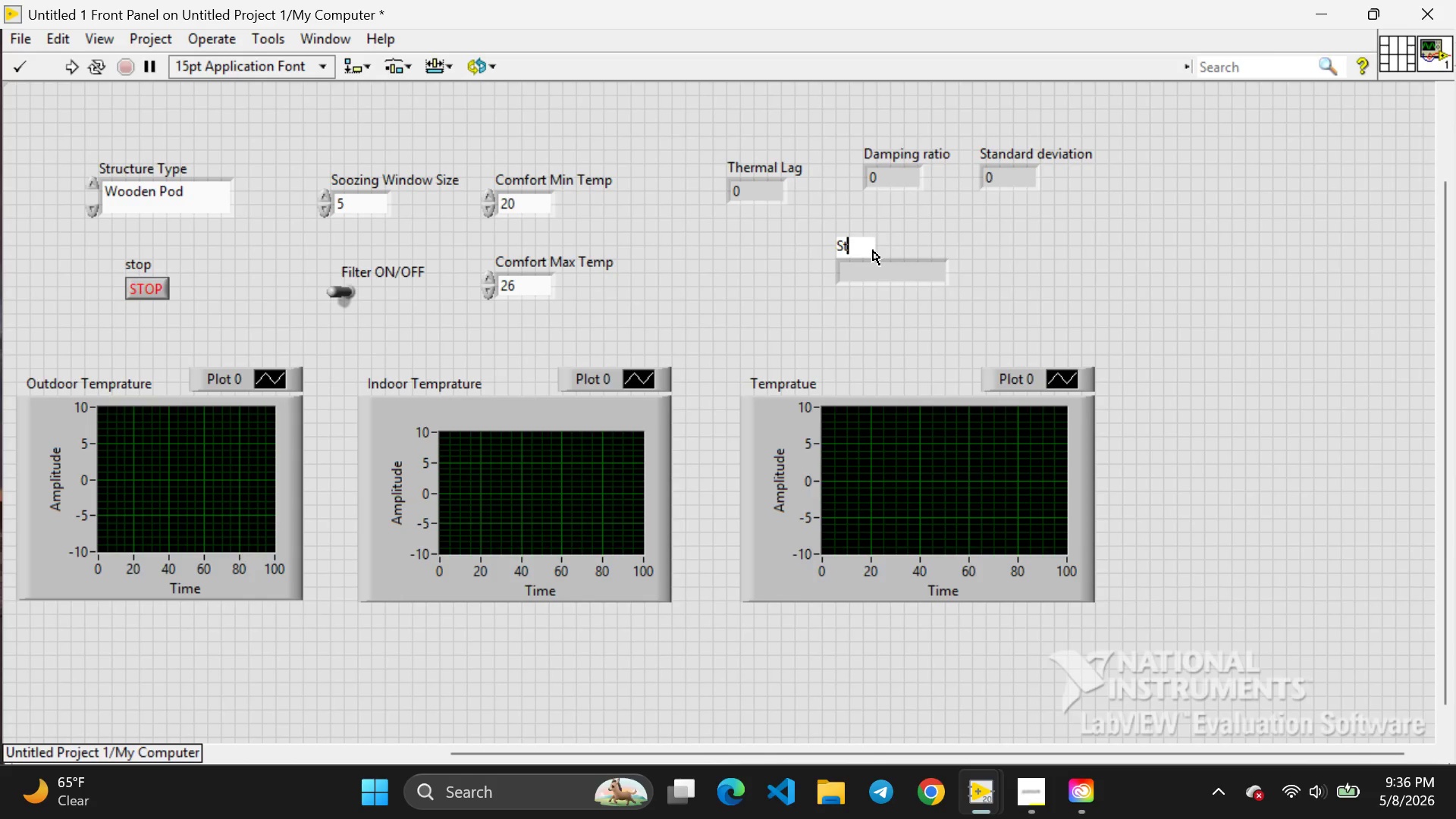 
key(Backspace)
 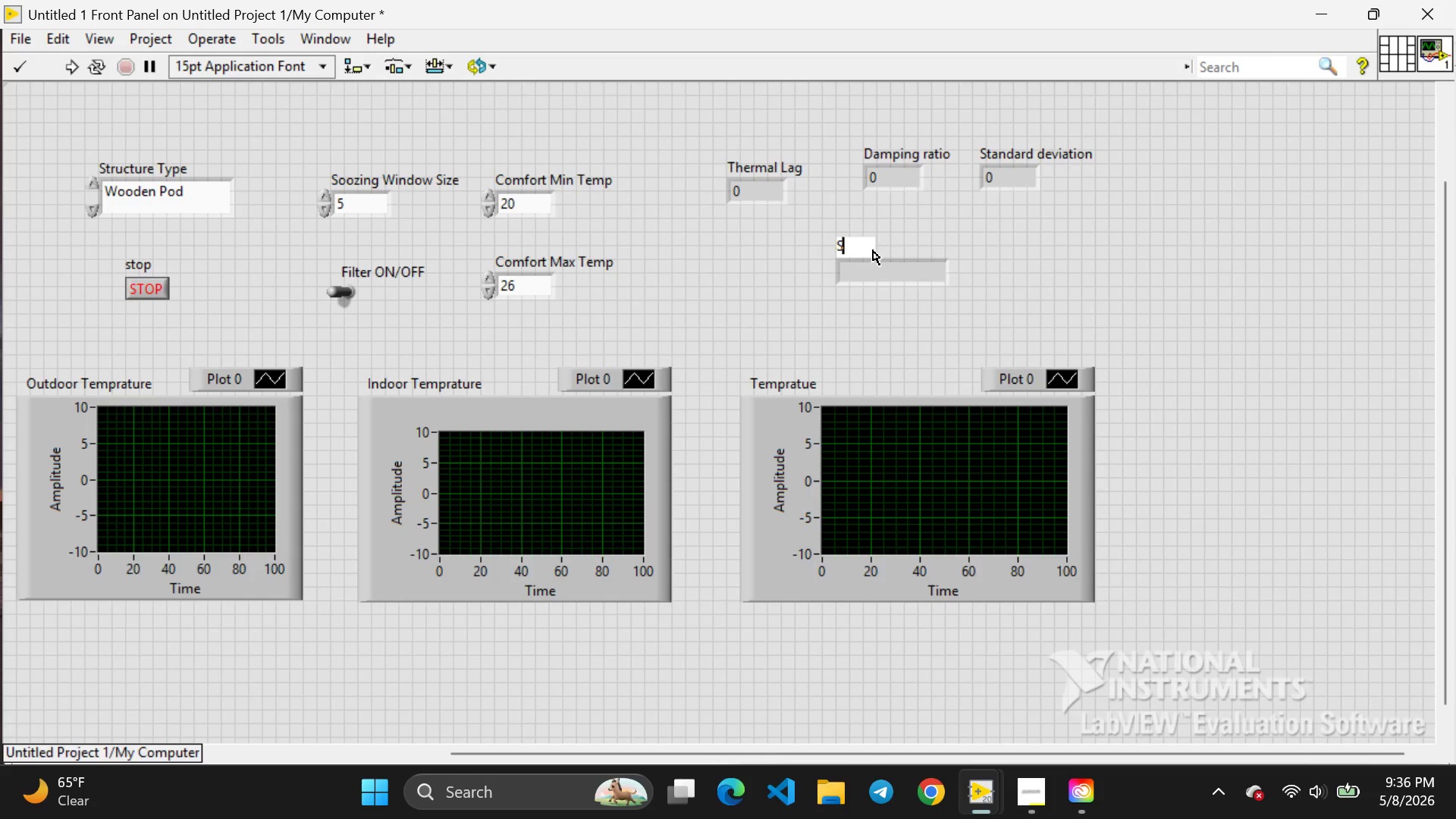 
key(Backspace)
 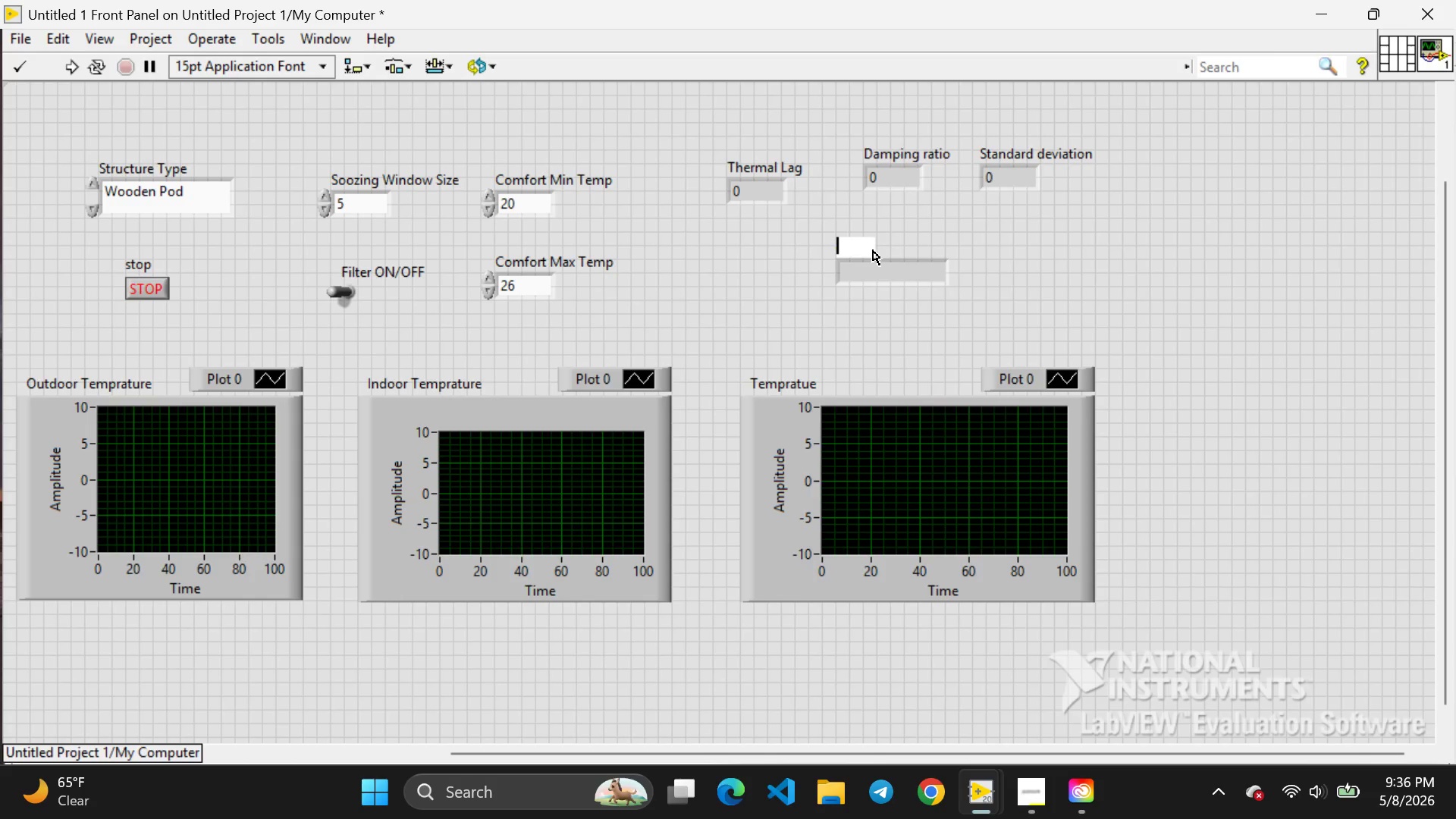 
key(Backspace)
 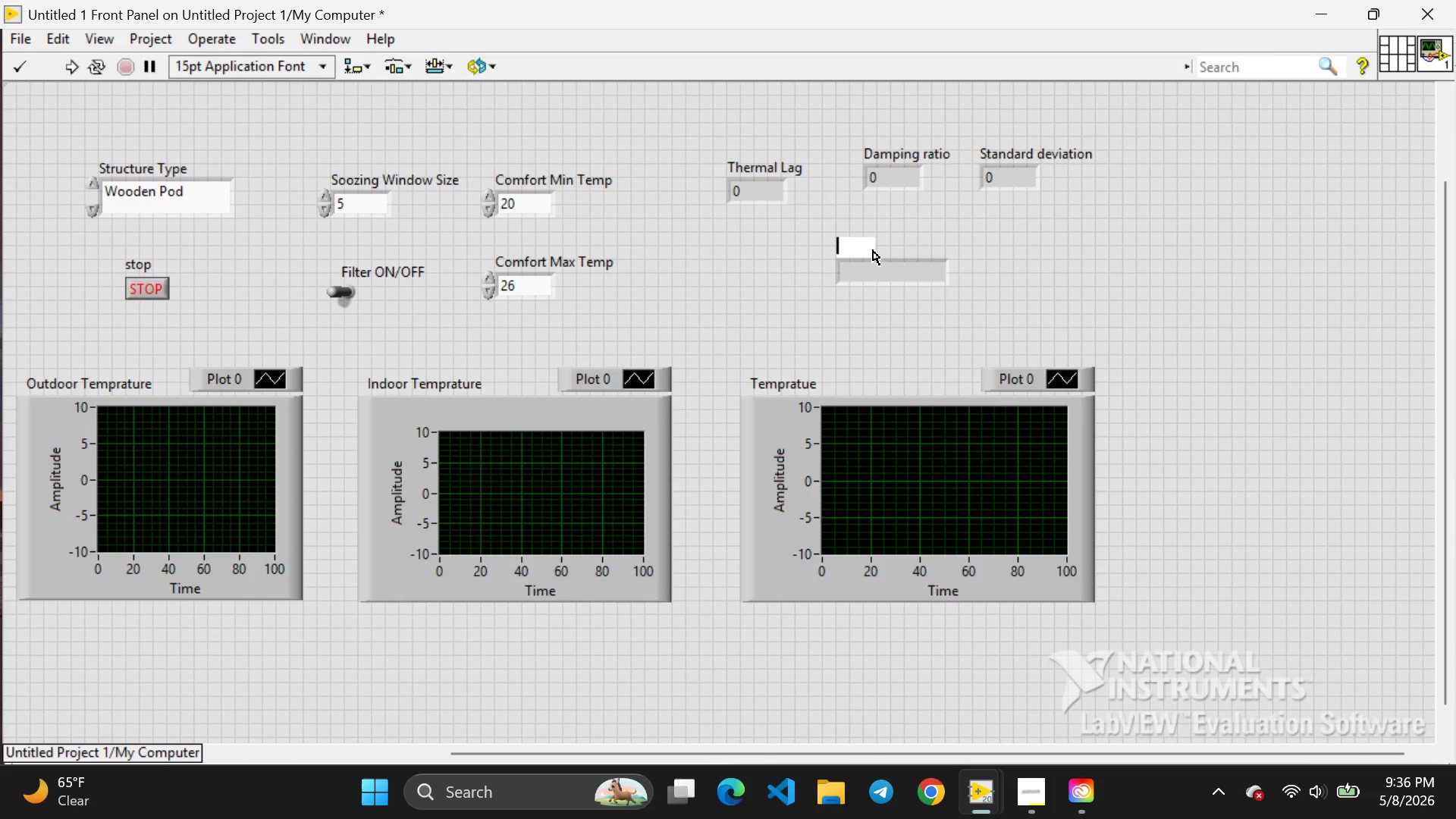 
key(Backspace)
 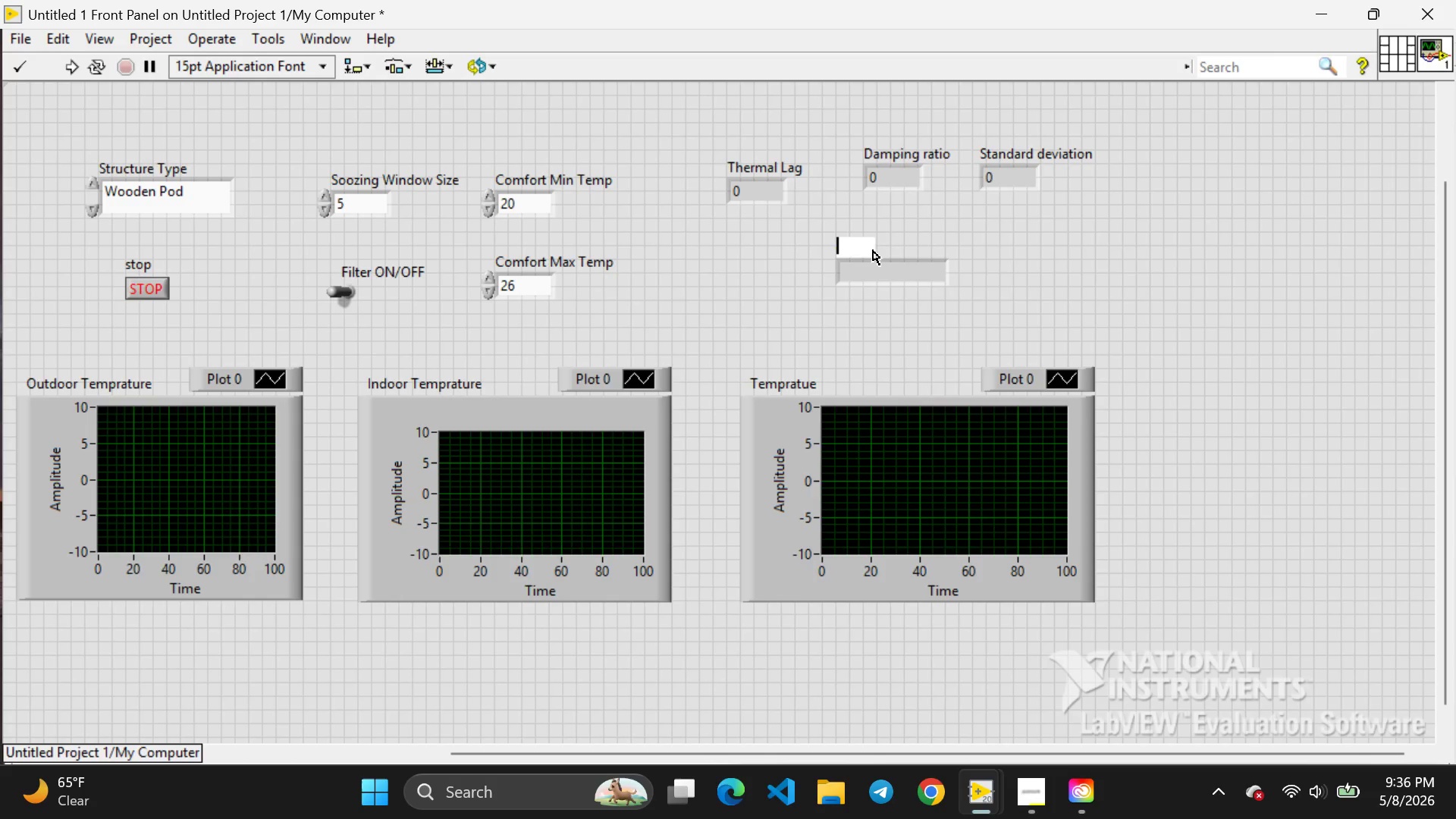 
key(Backspace)
 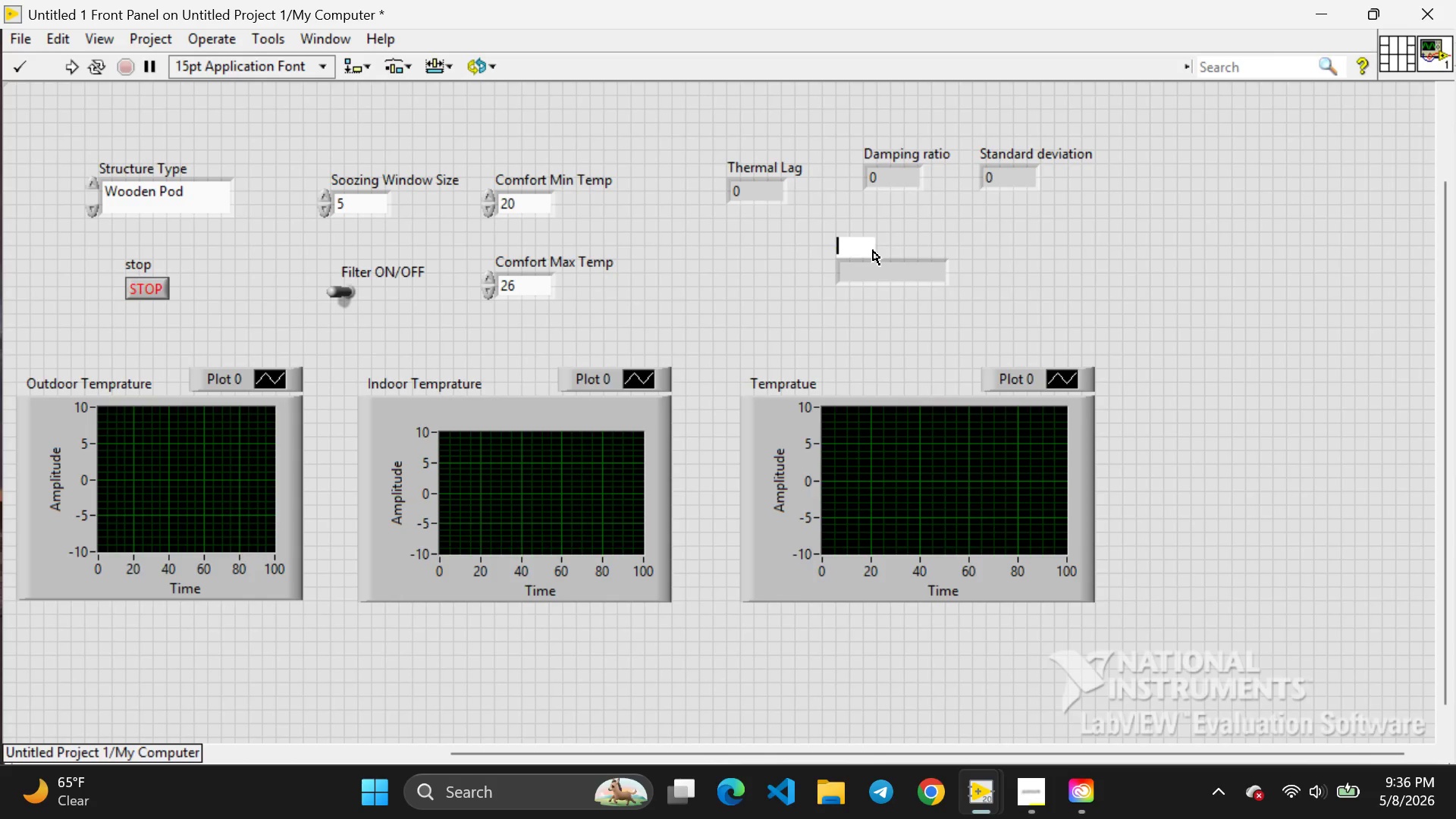 
key(Backspace)
 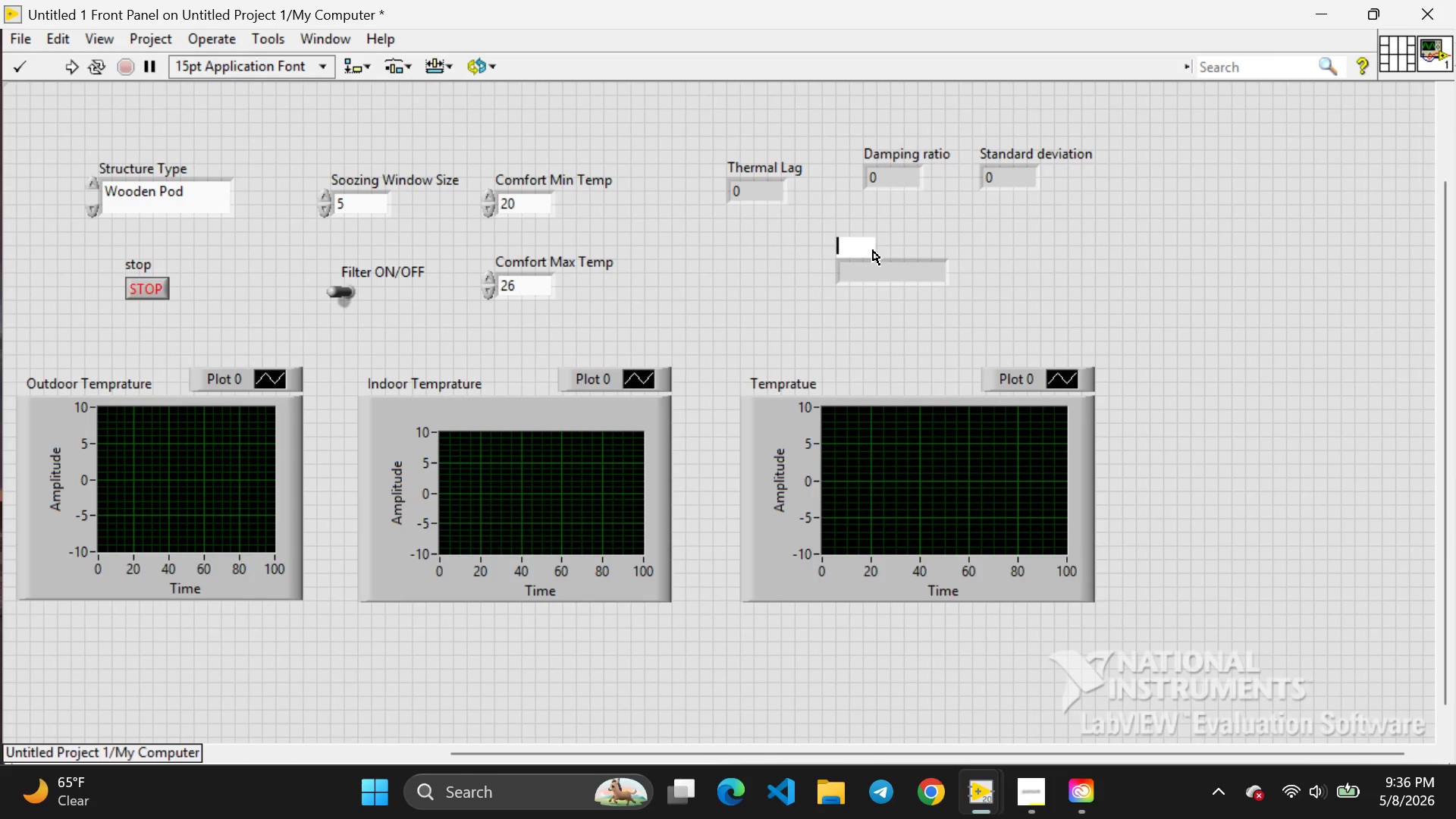 
key(Backspace)
 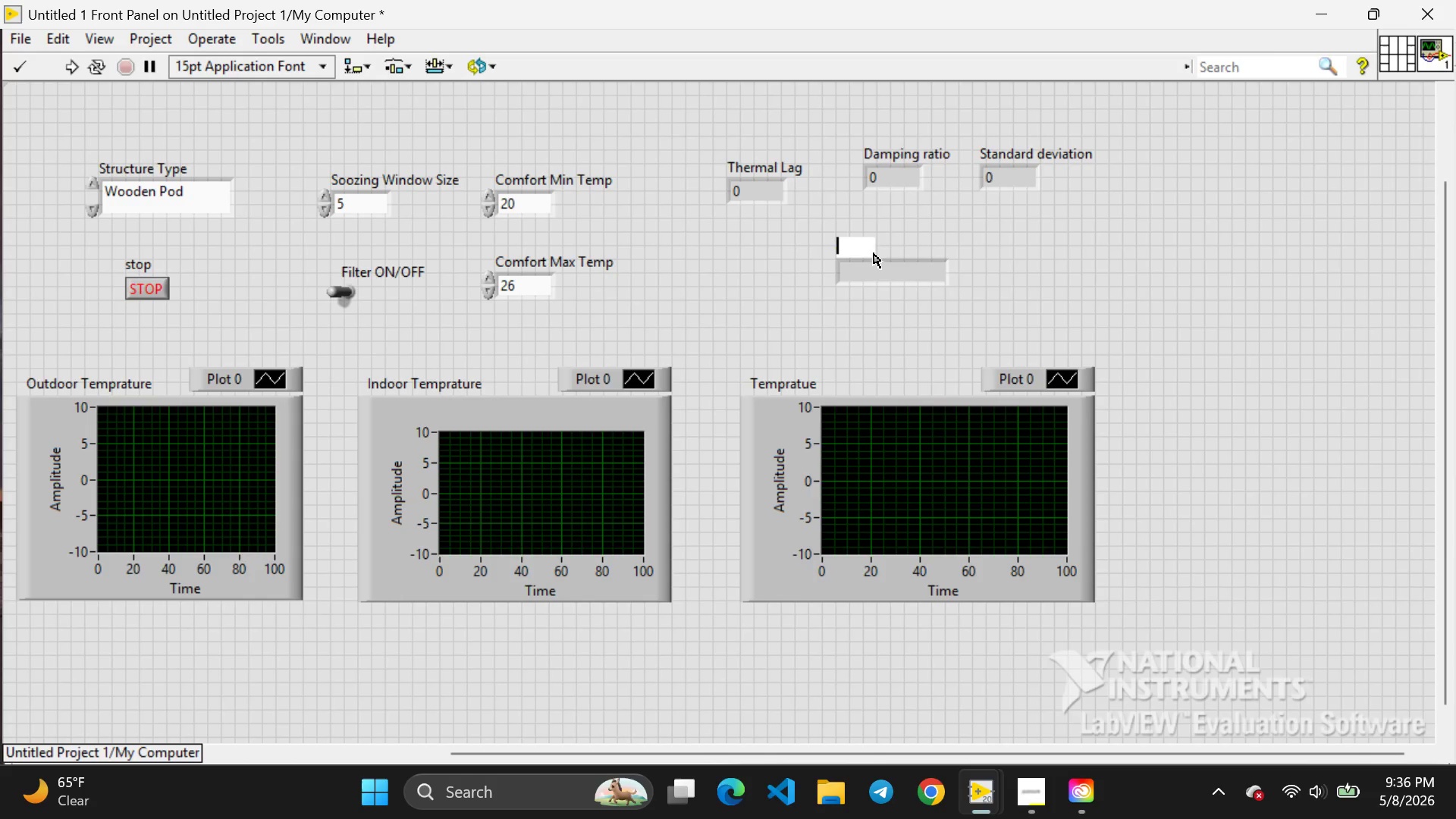 
key(Backspace)
 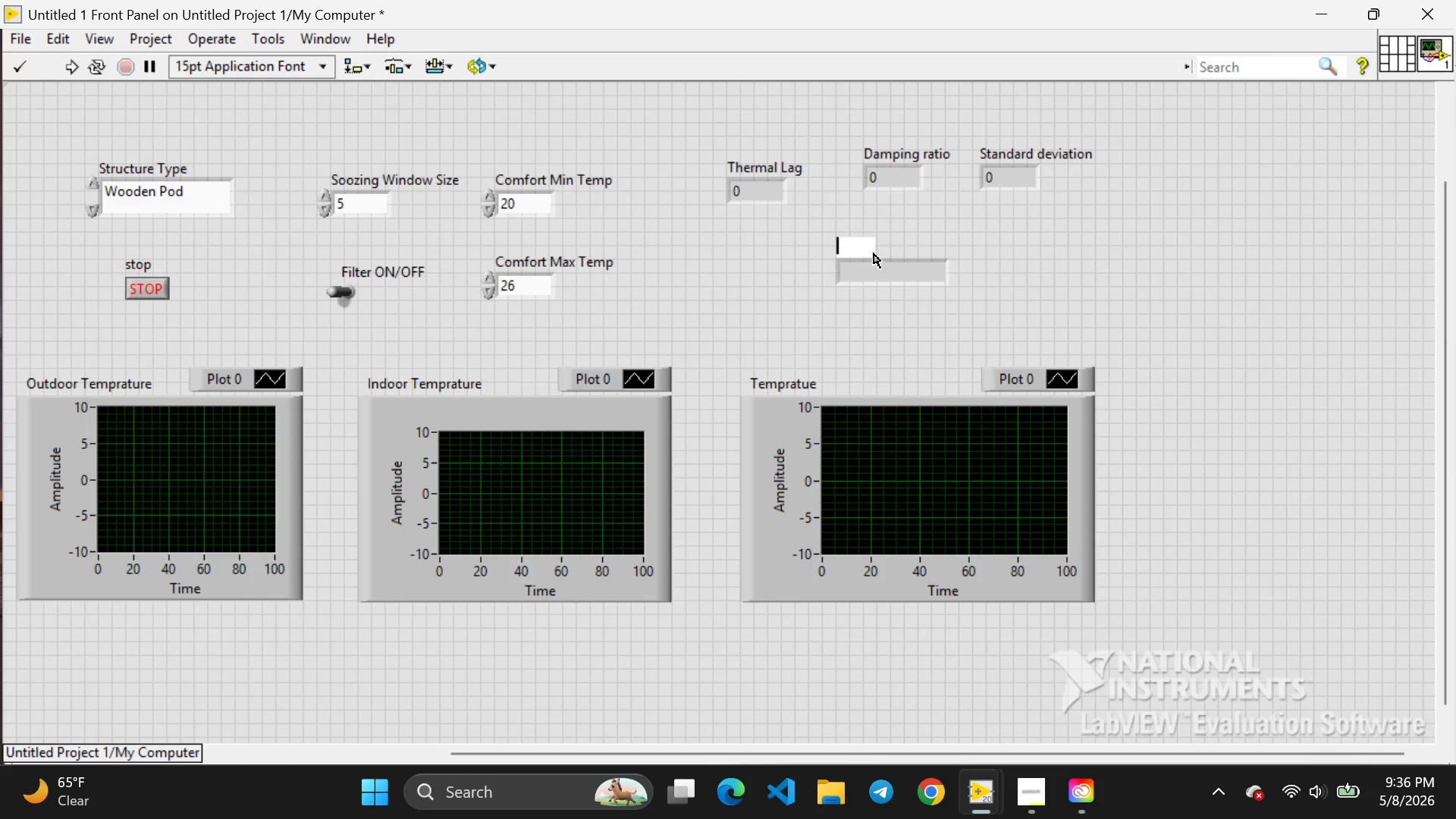 
key(Delete)
 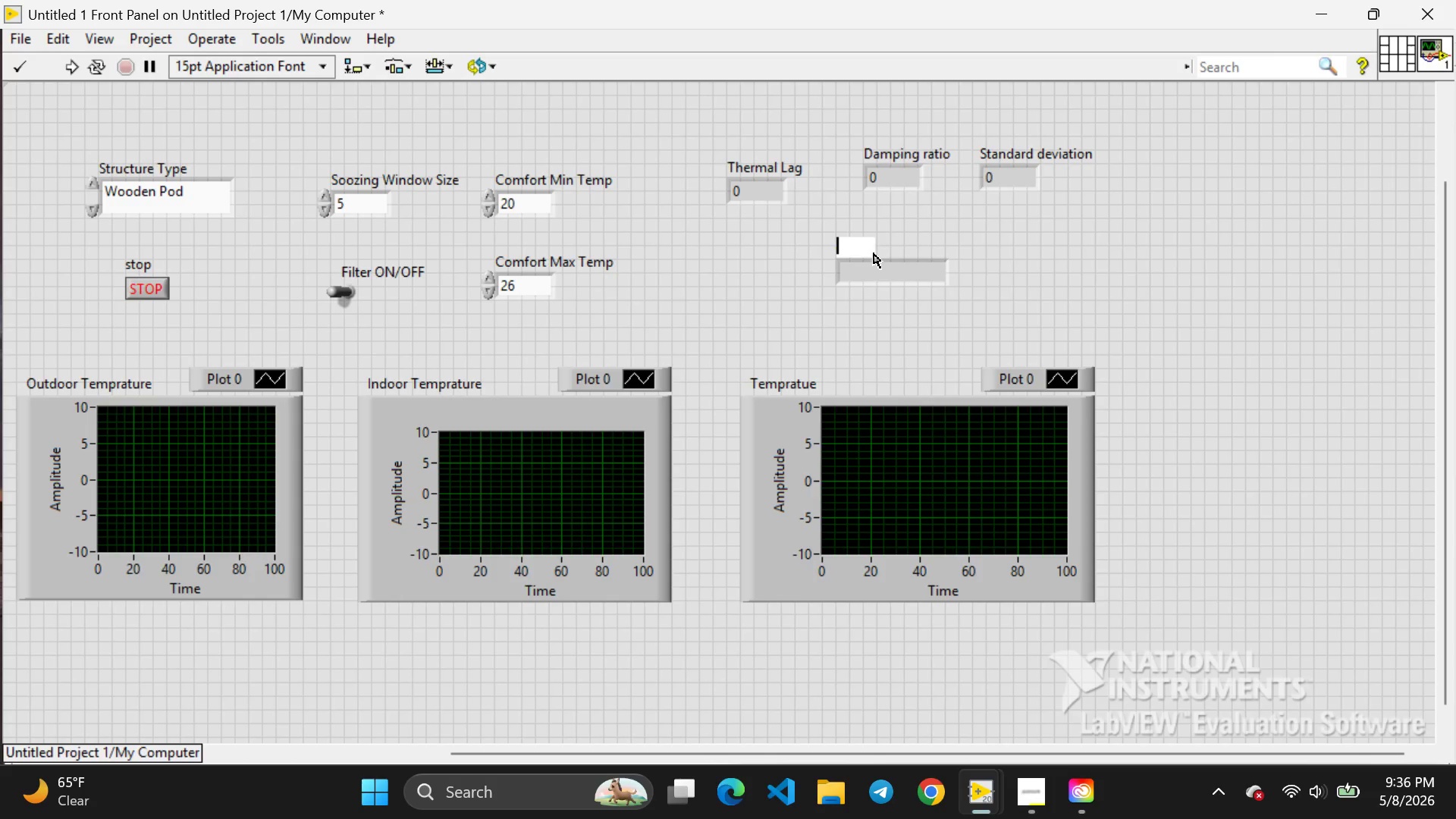 
key(Delete)
 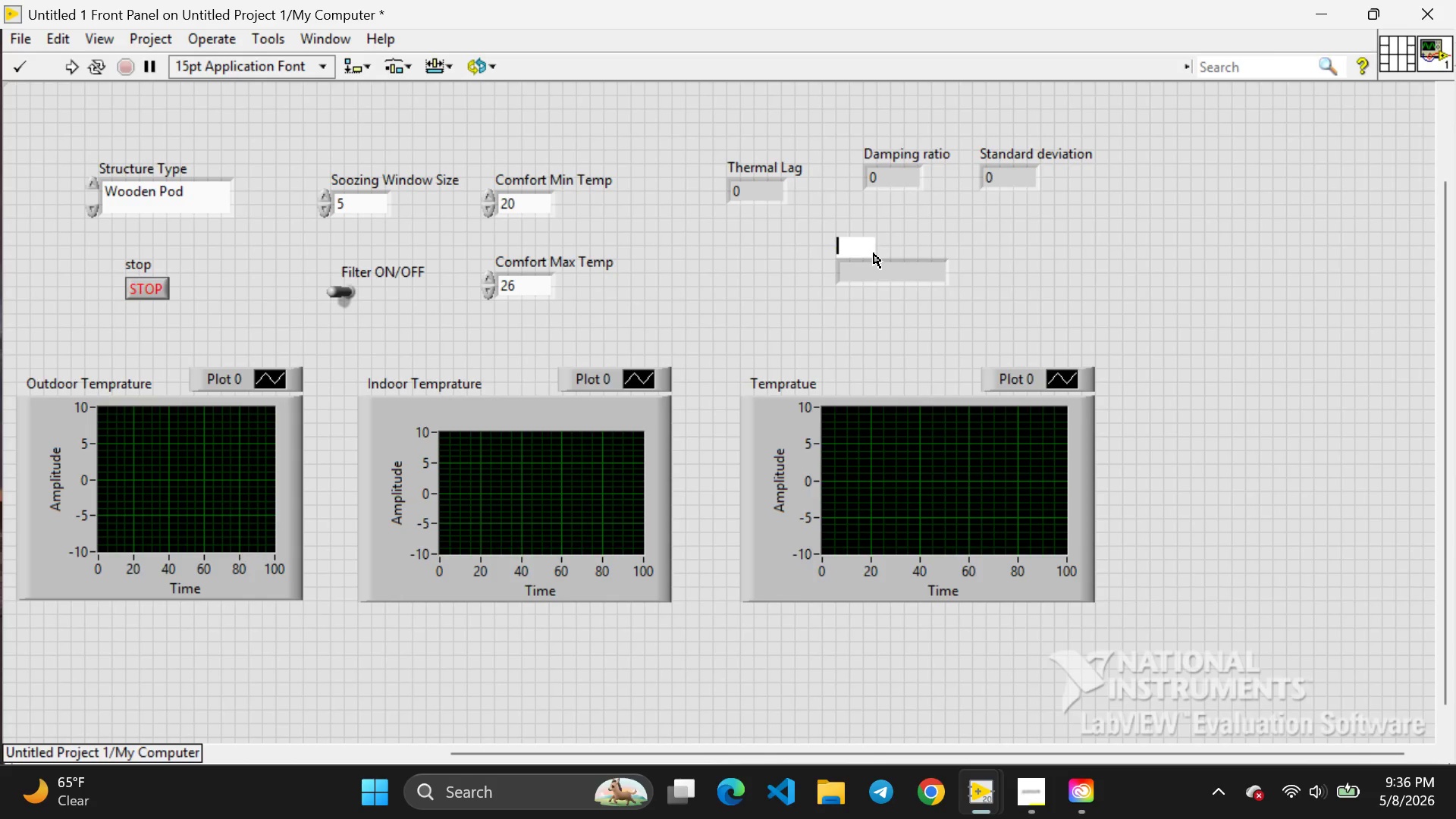 
key(Delete)
 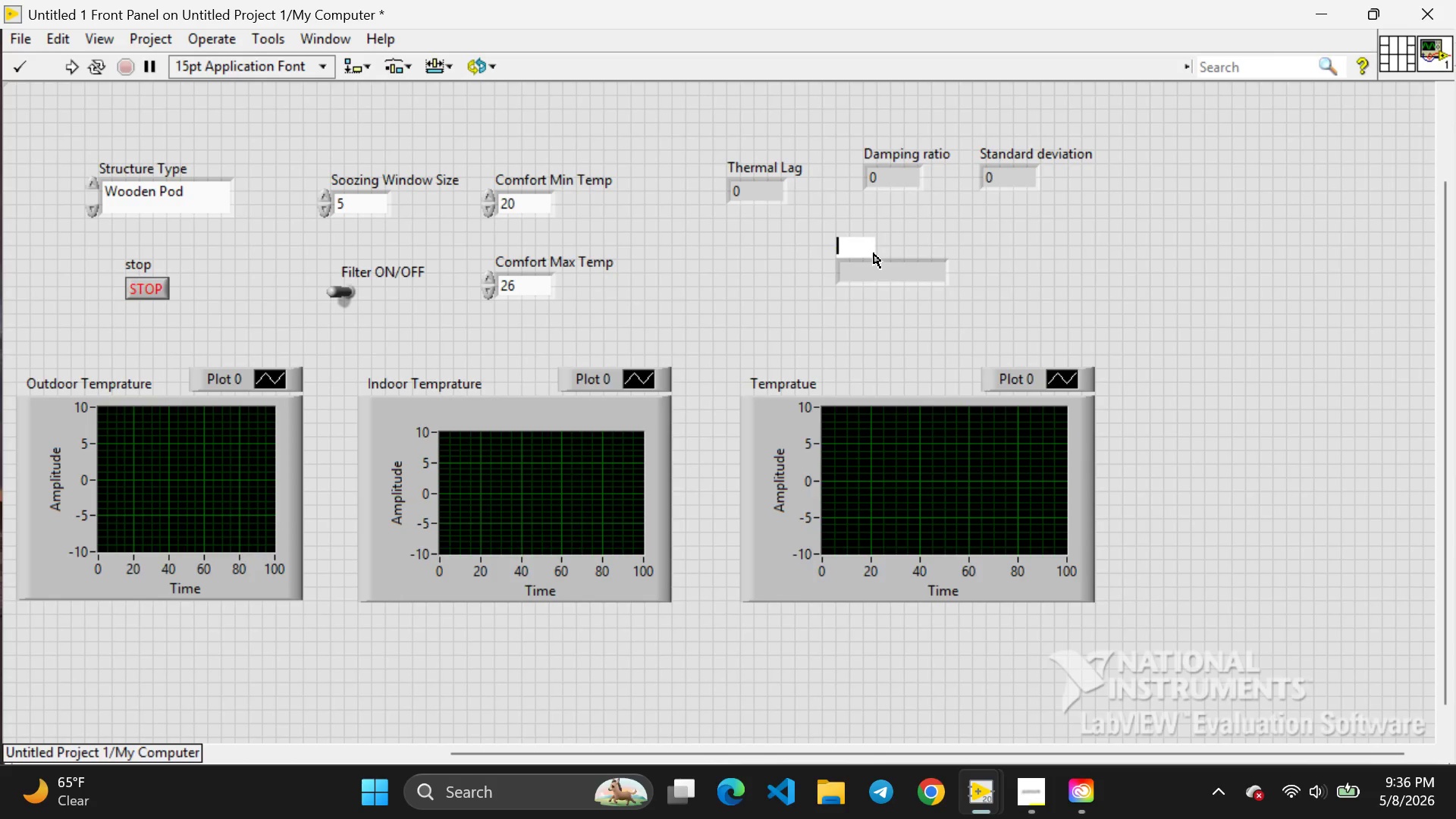 
key(Delete)
 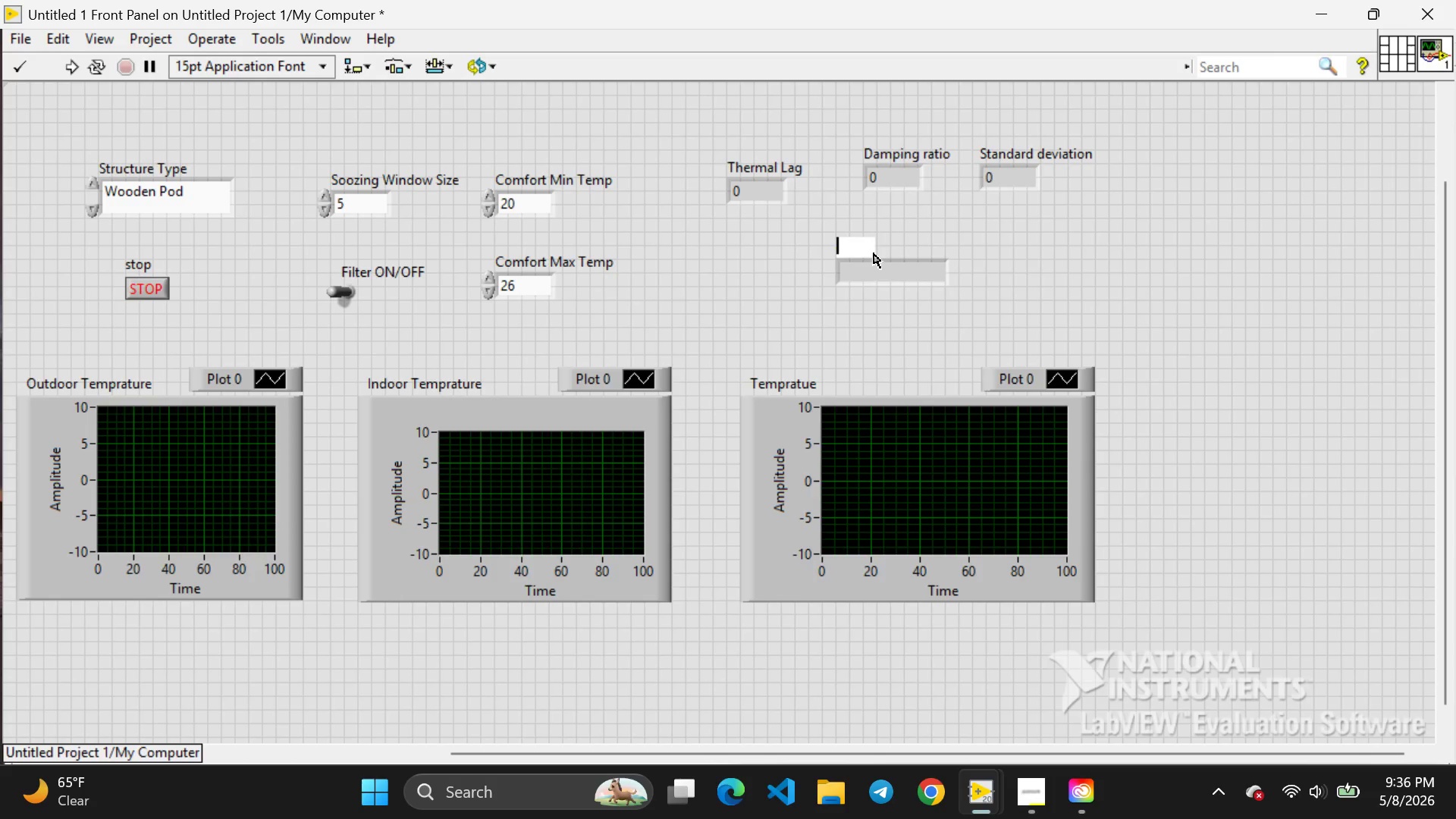 
hold_key(key=Delete, duration=0.31)
 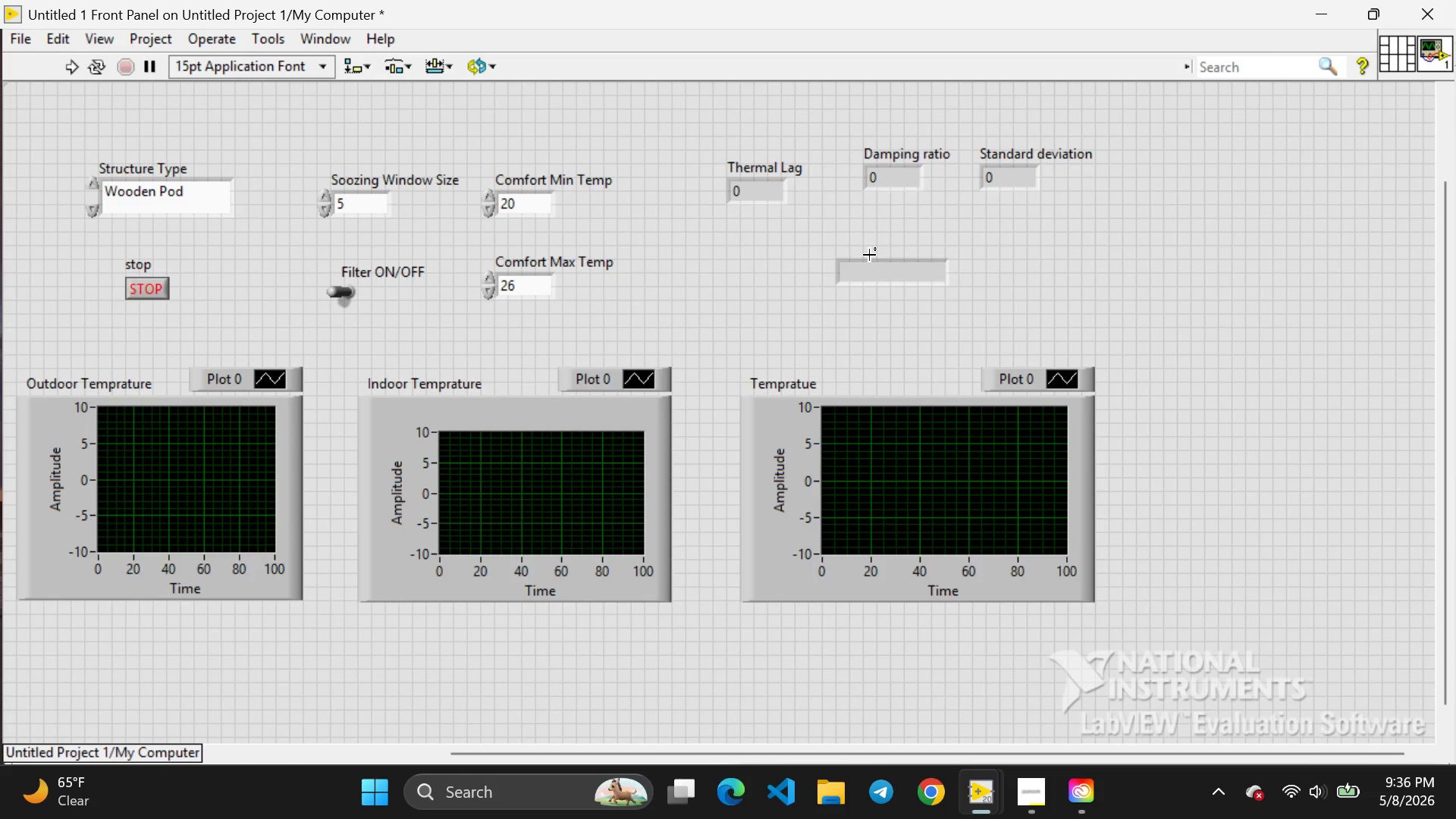 
left_click([869, 255])
 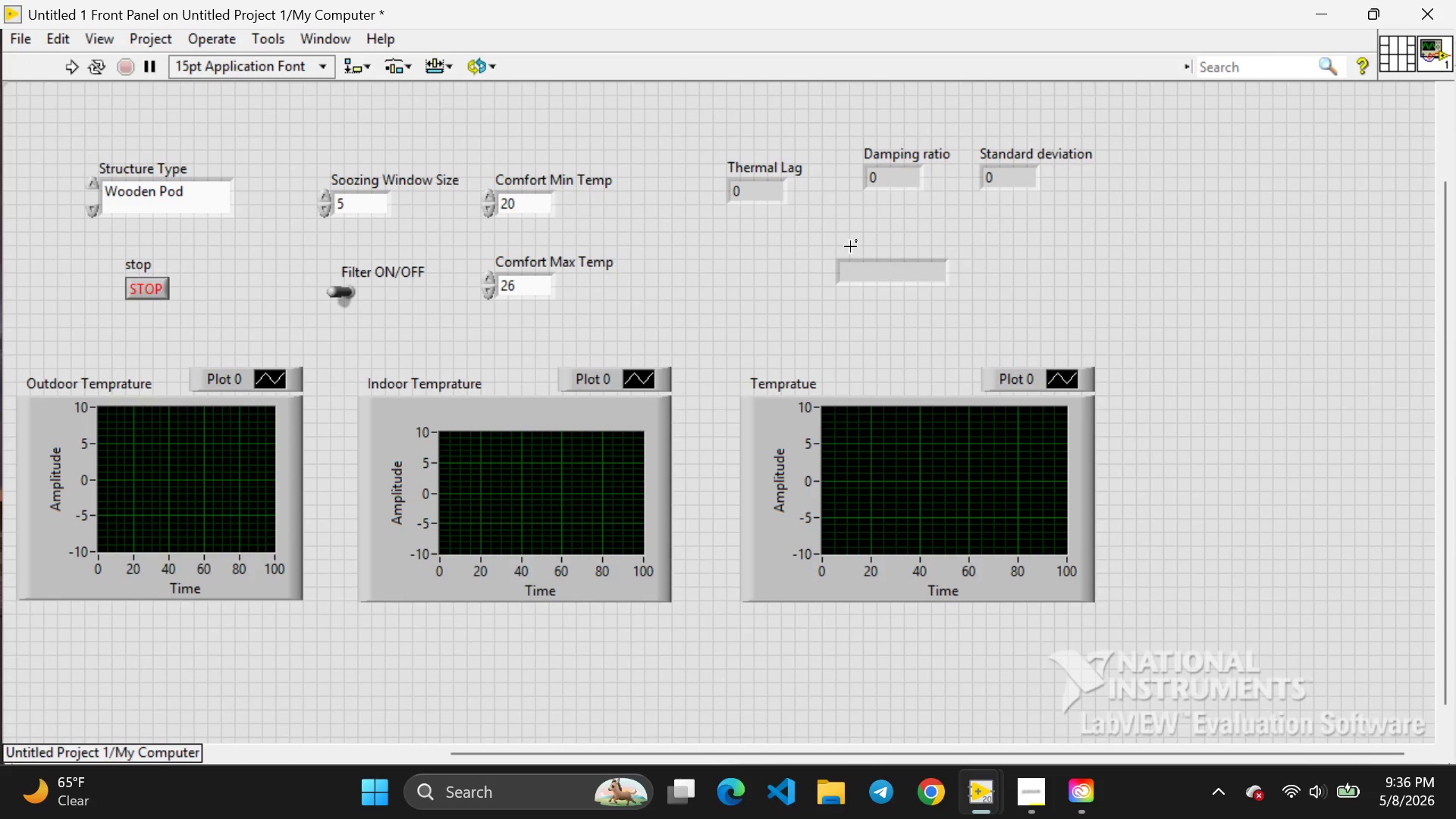 
left_click([850, 246])
 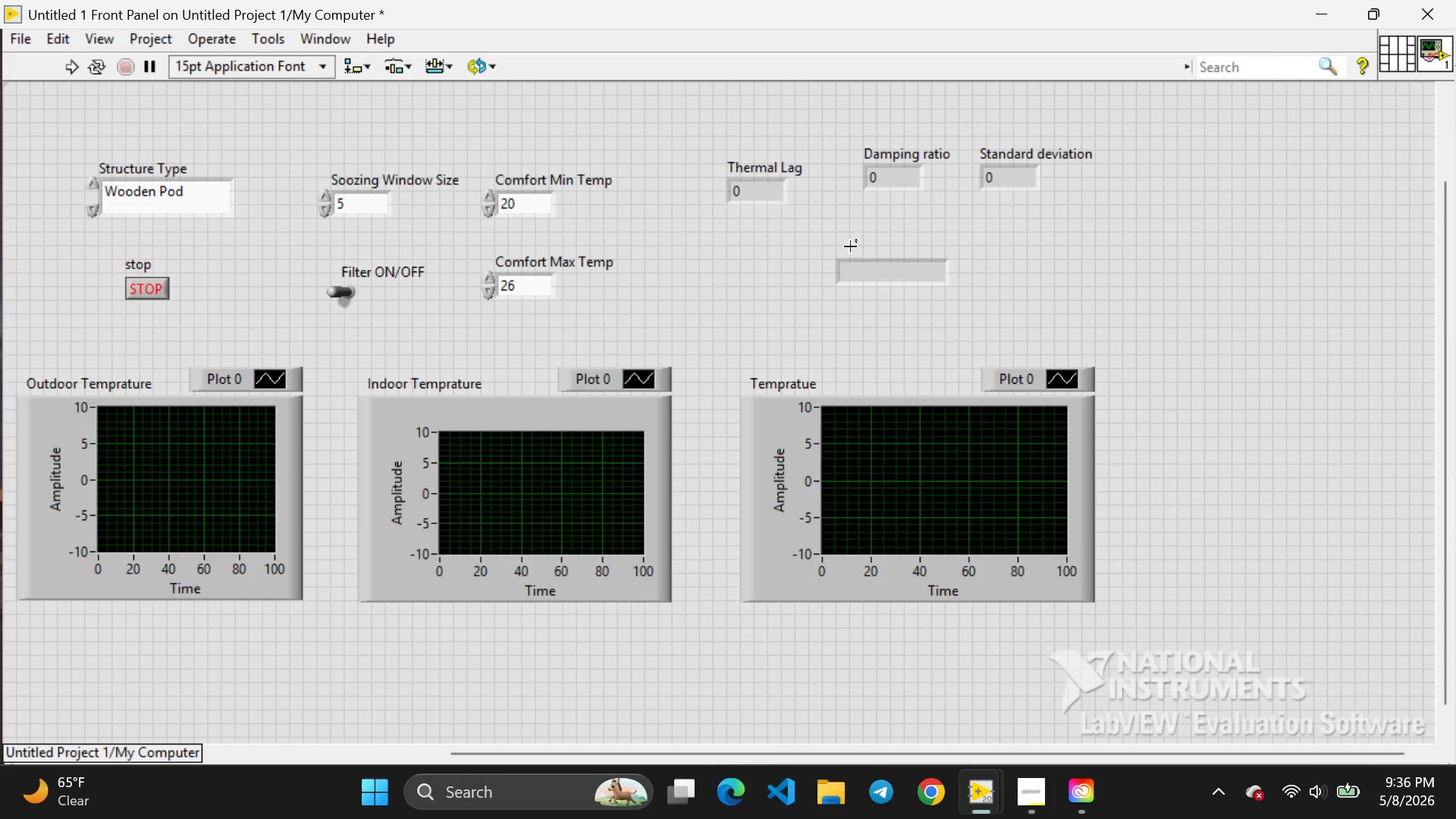 
double_click([850, 246])
 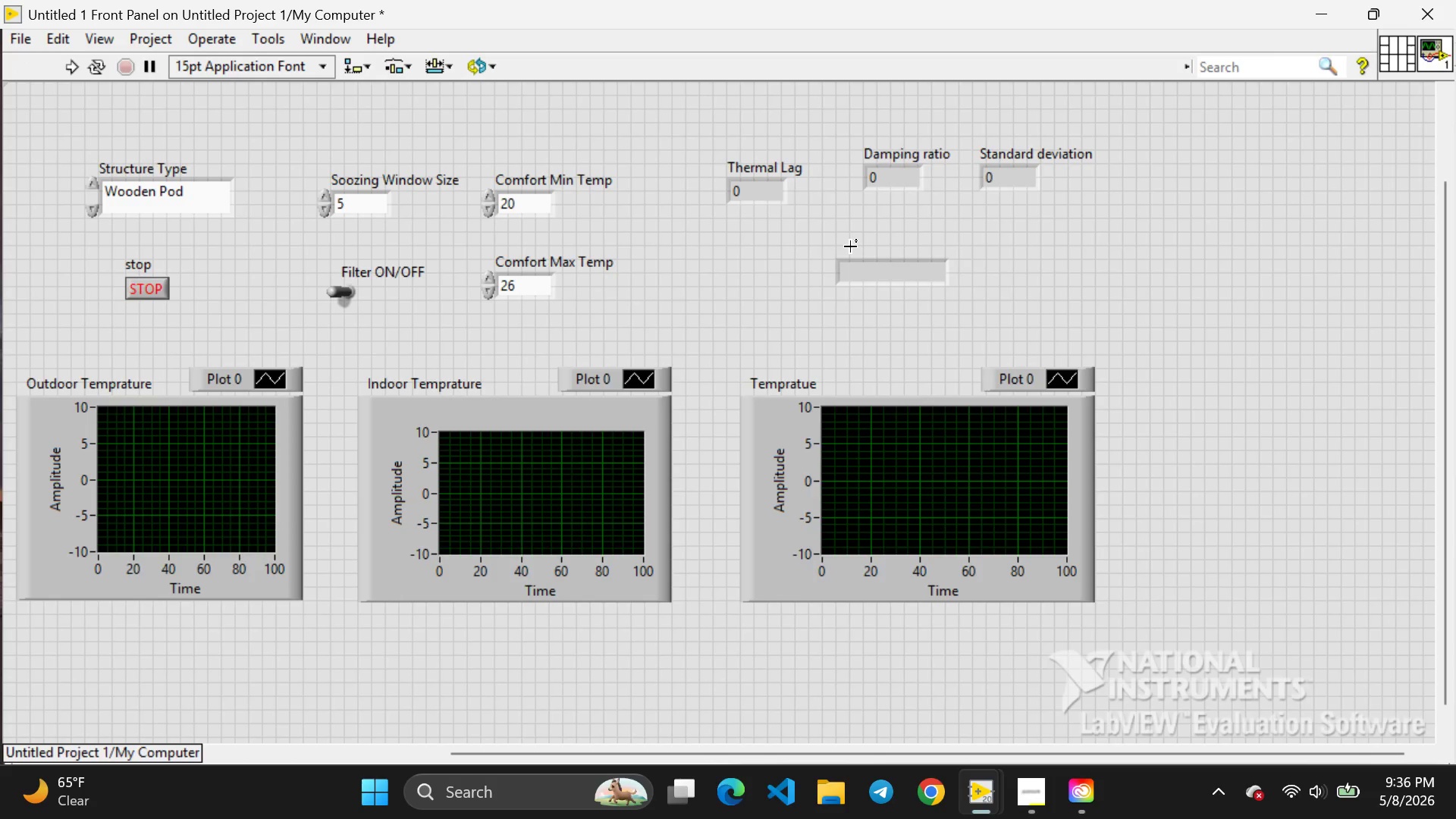 
double_click([850, 246])
 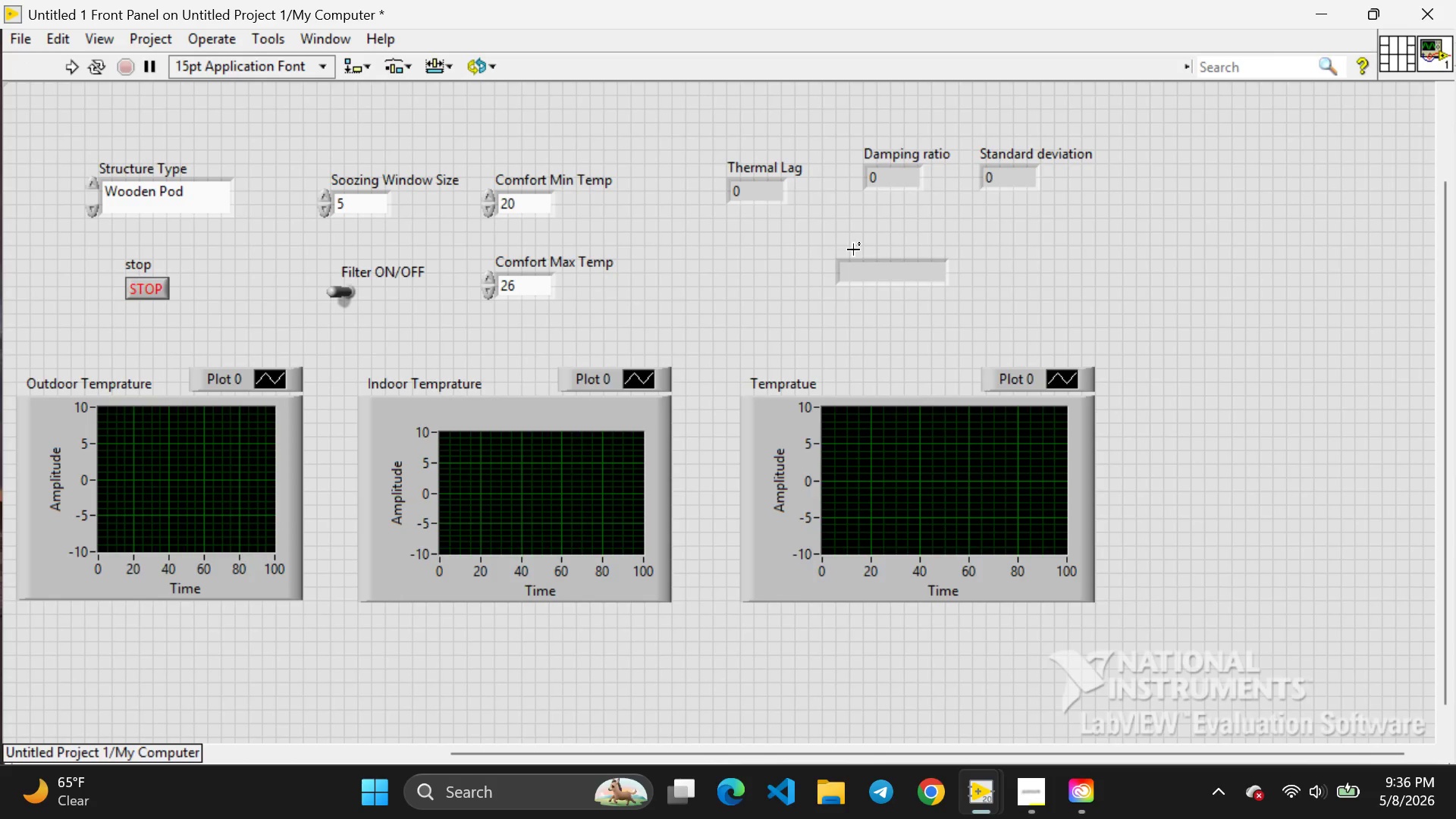 
triple_click([850, 246])
 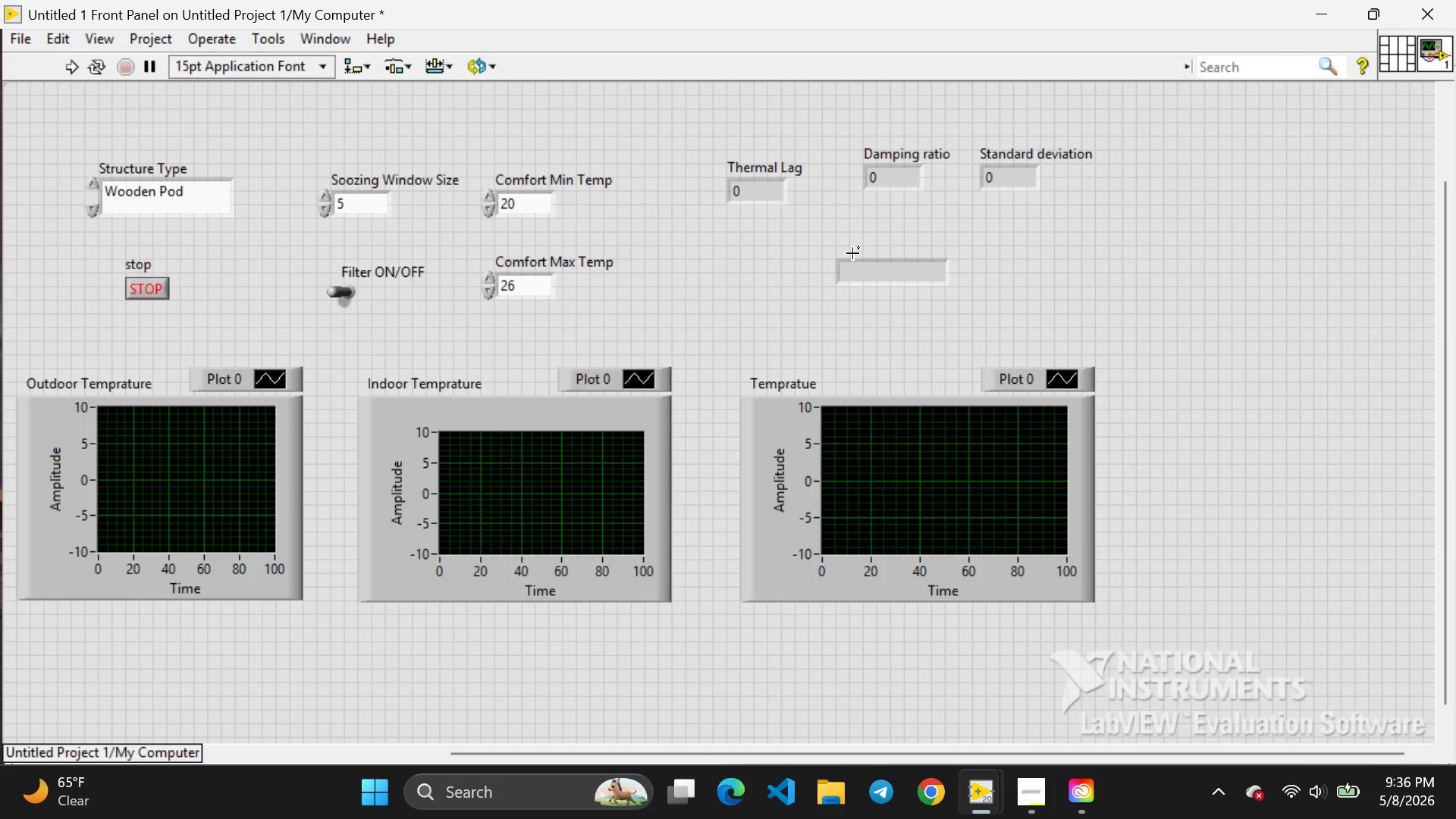 
double_click([852, 253])
 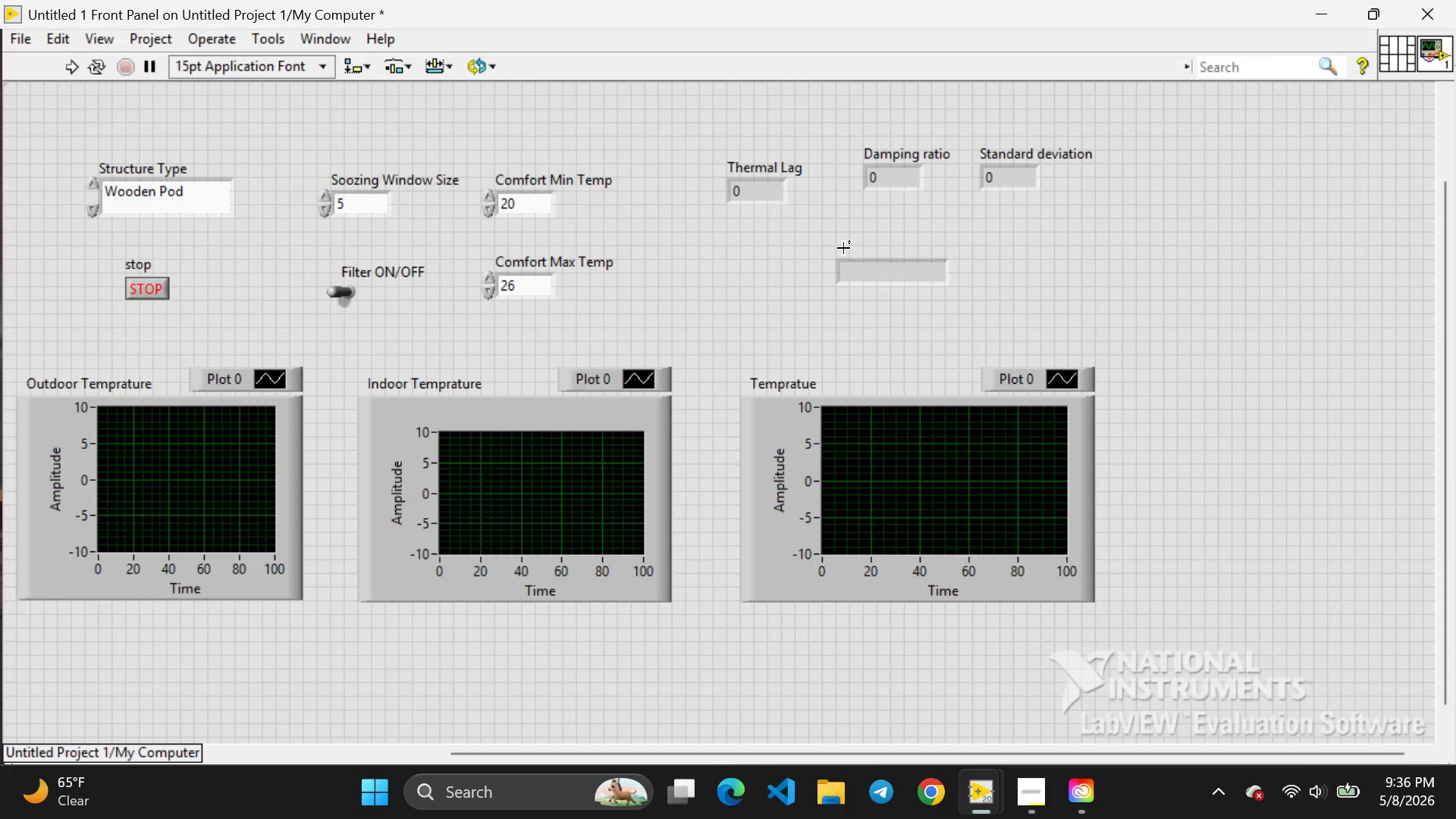 
double_click([843, 248])
 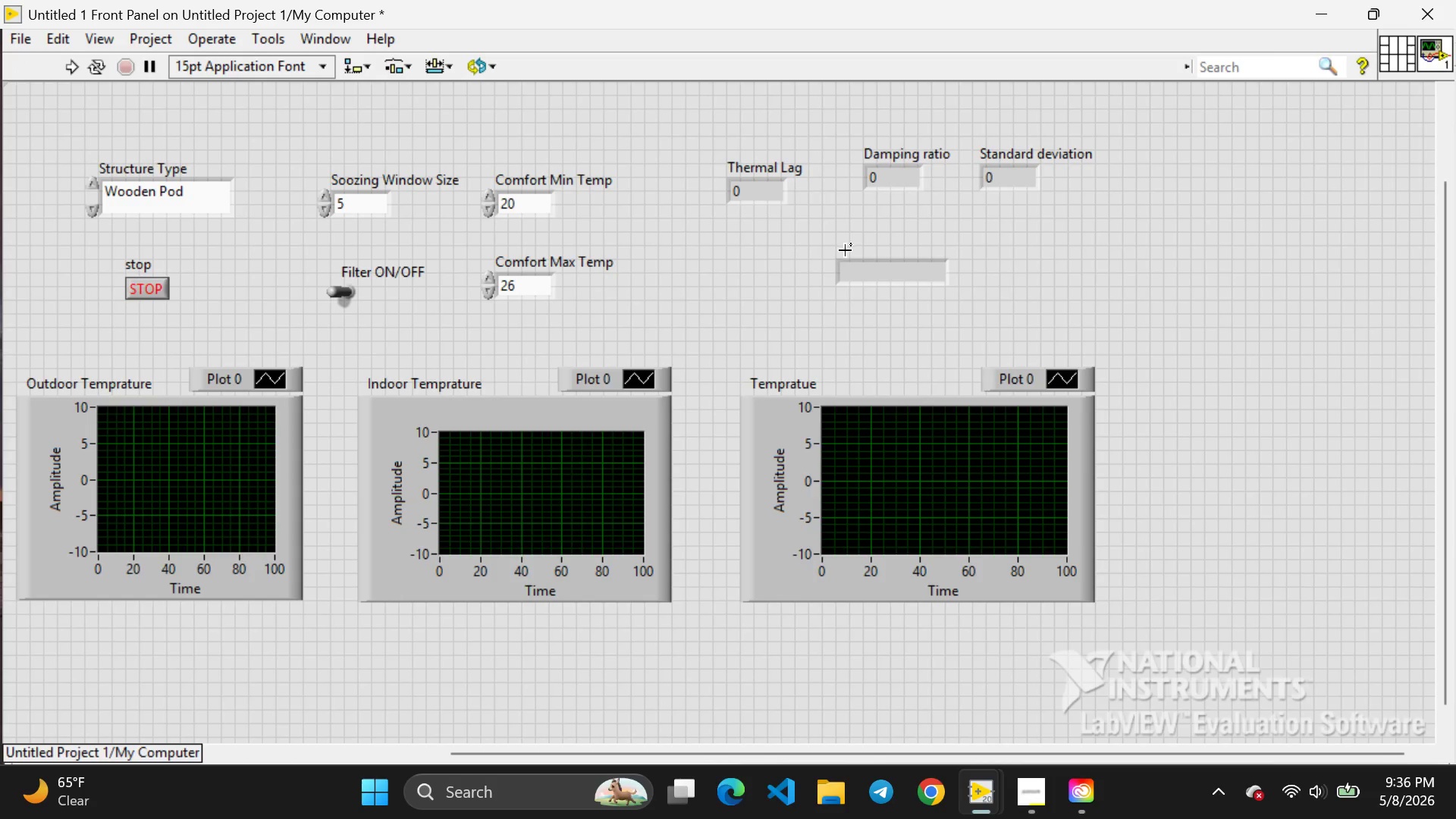 
triple_click([843, 248])
 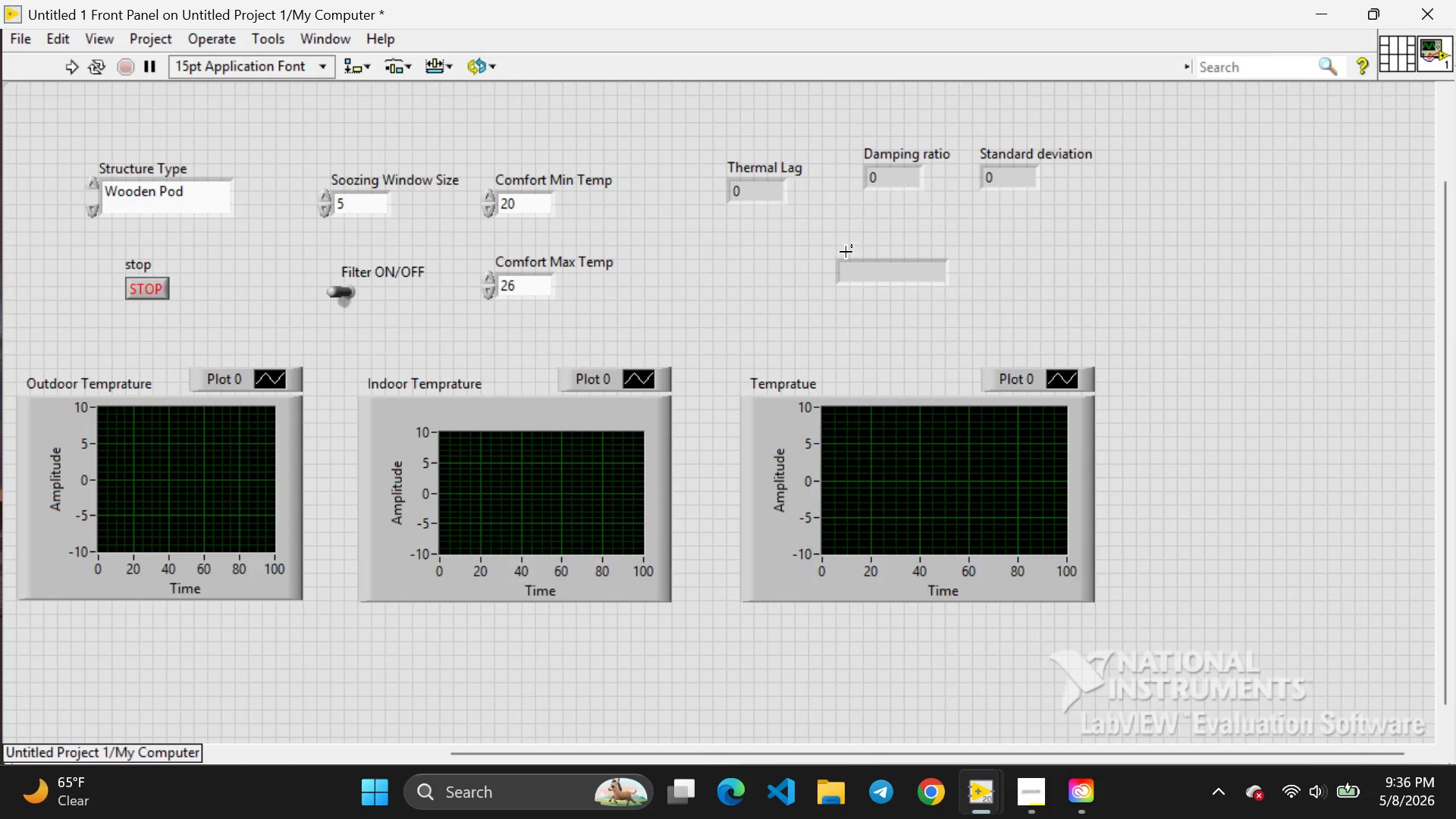 
left_click([846, 252])
 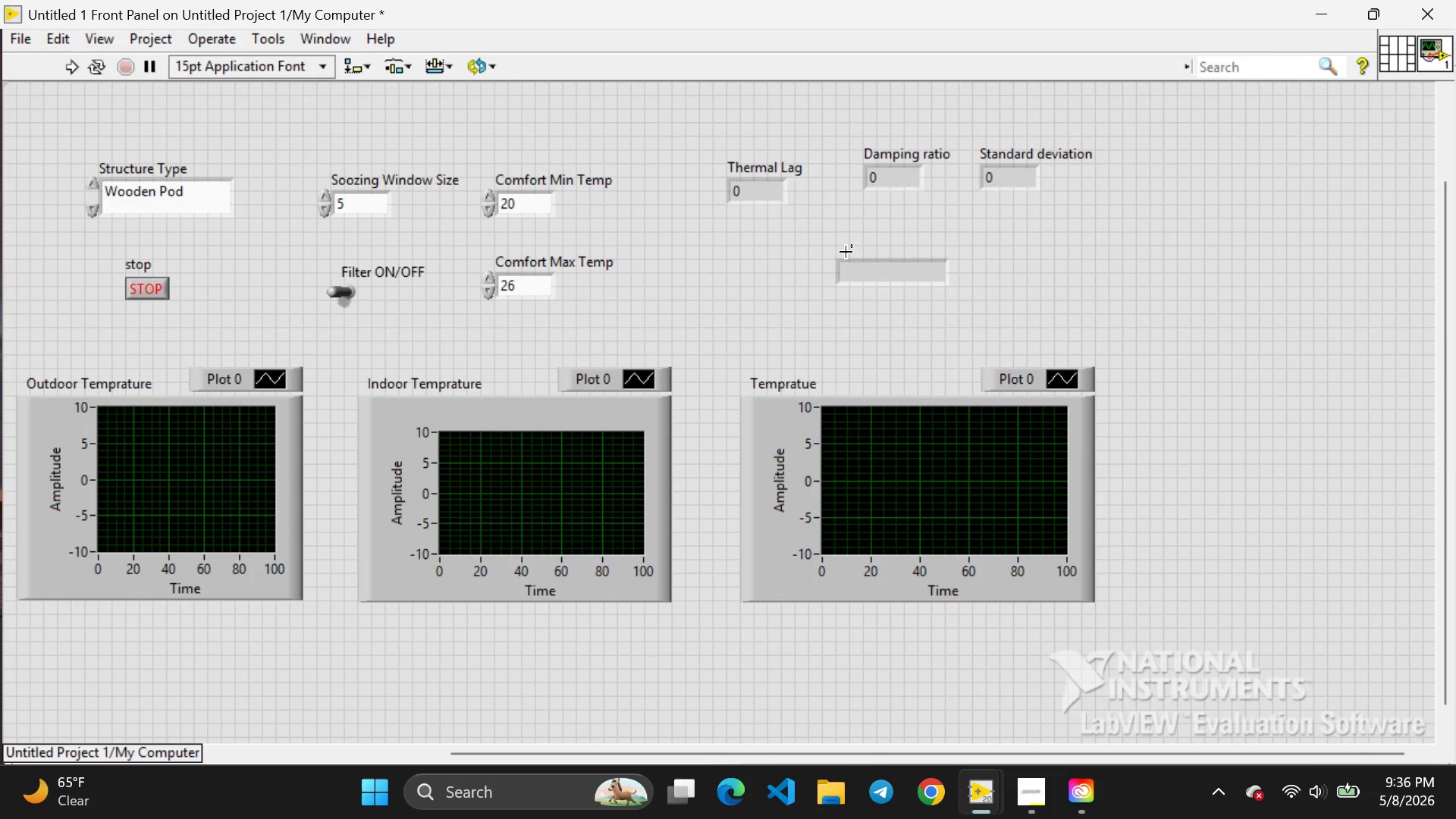 
type(ss)
 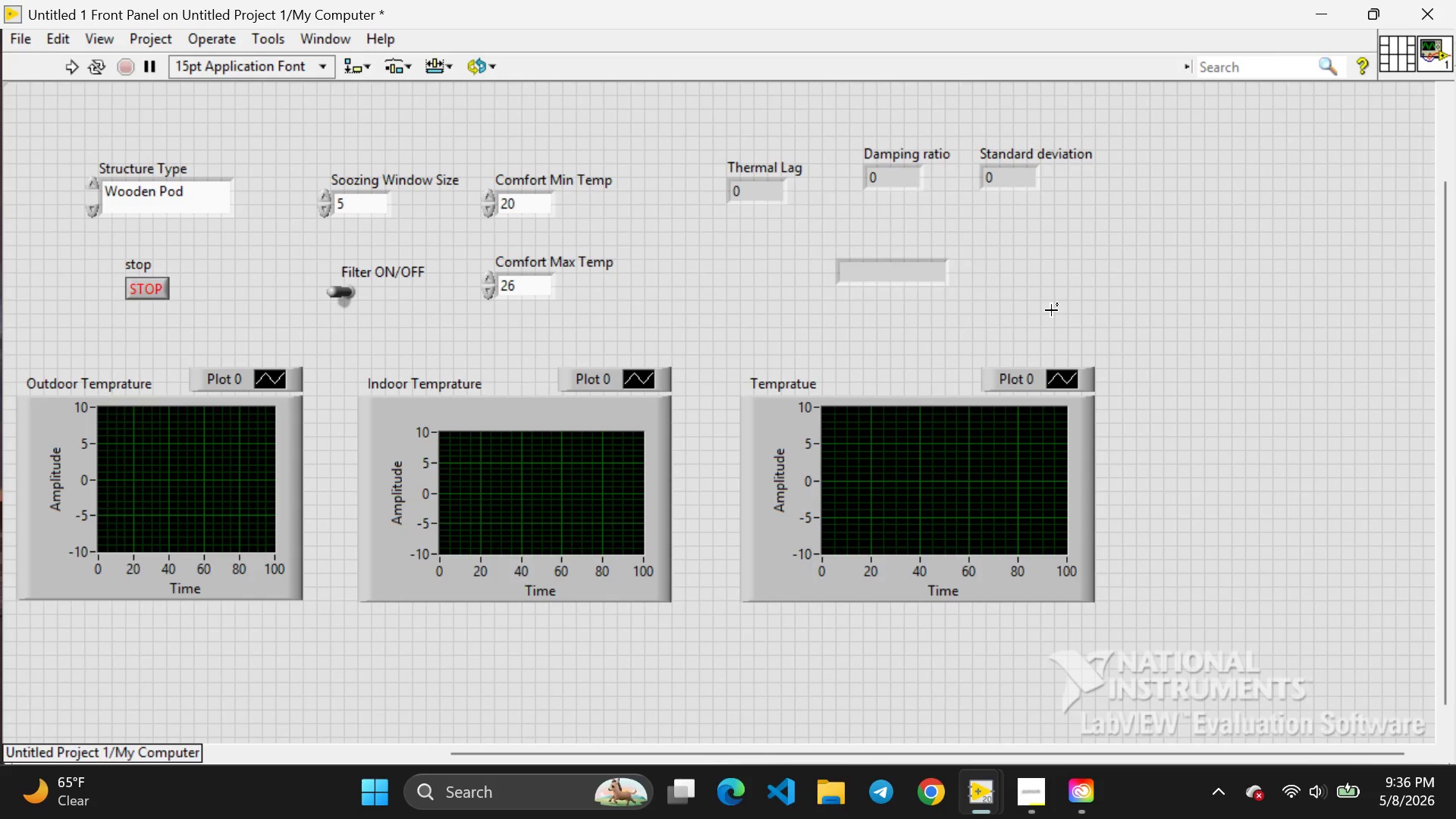 
left_click([1051, 310])
 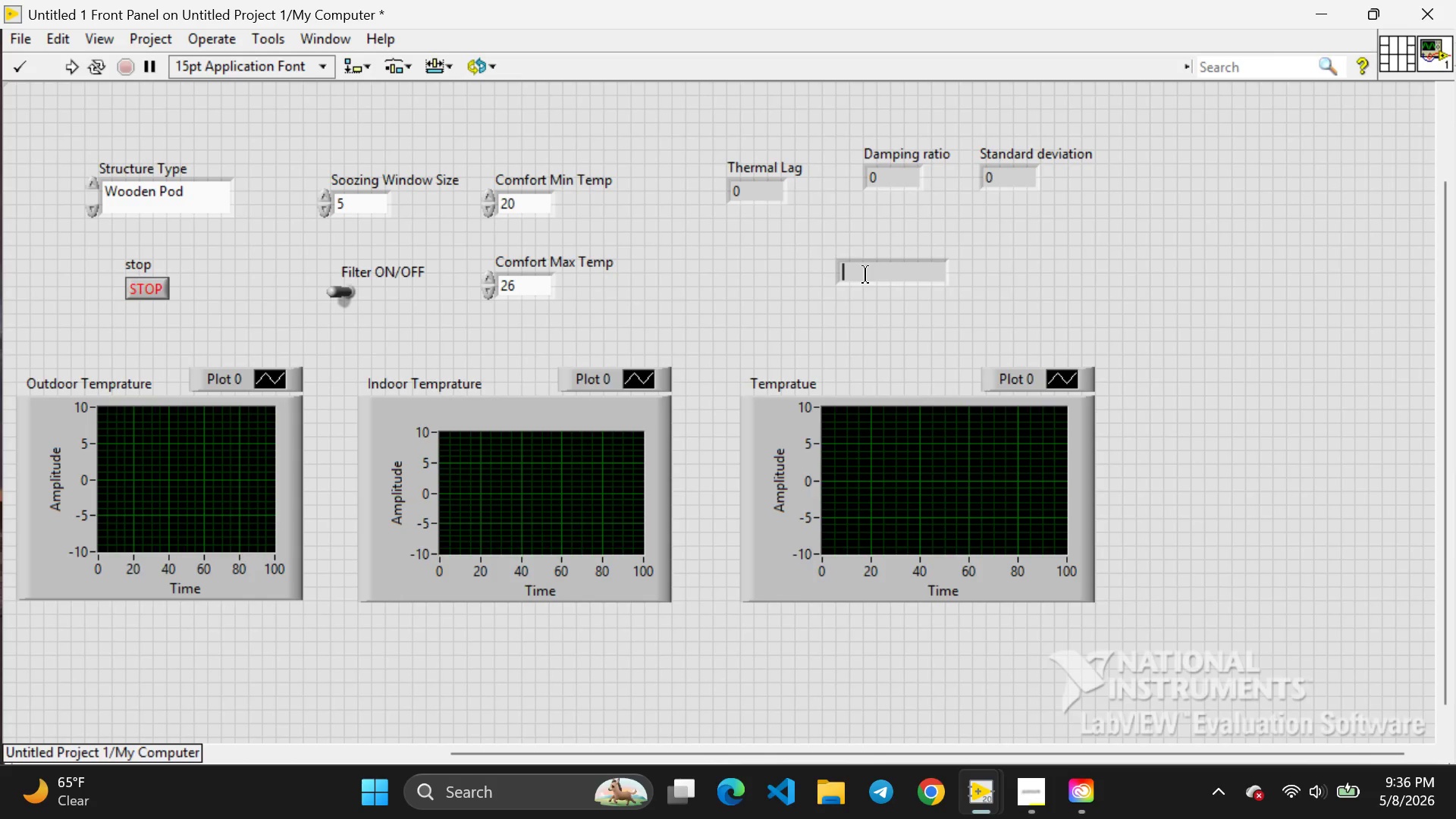 
left_click([865, 275])
 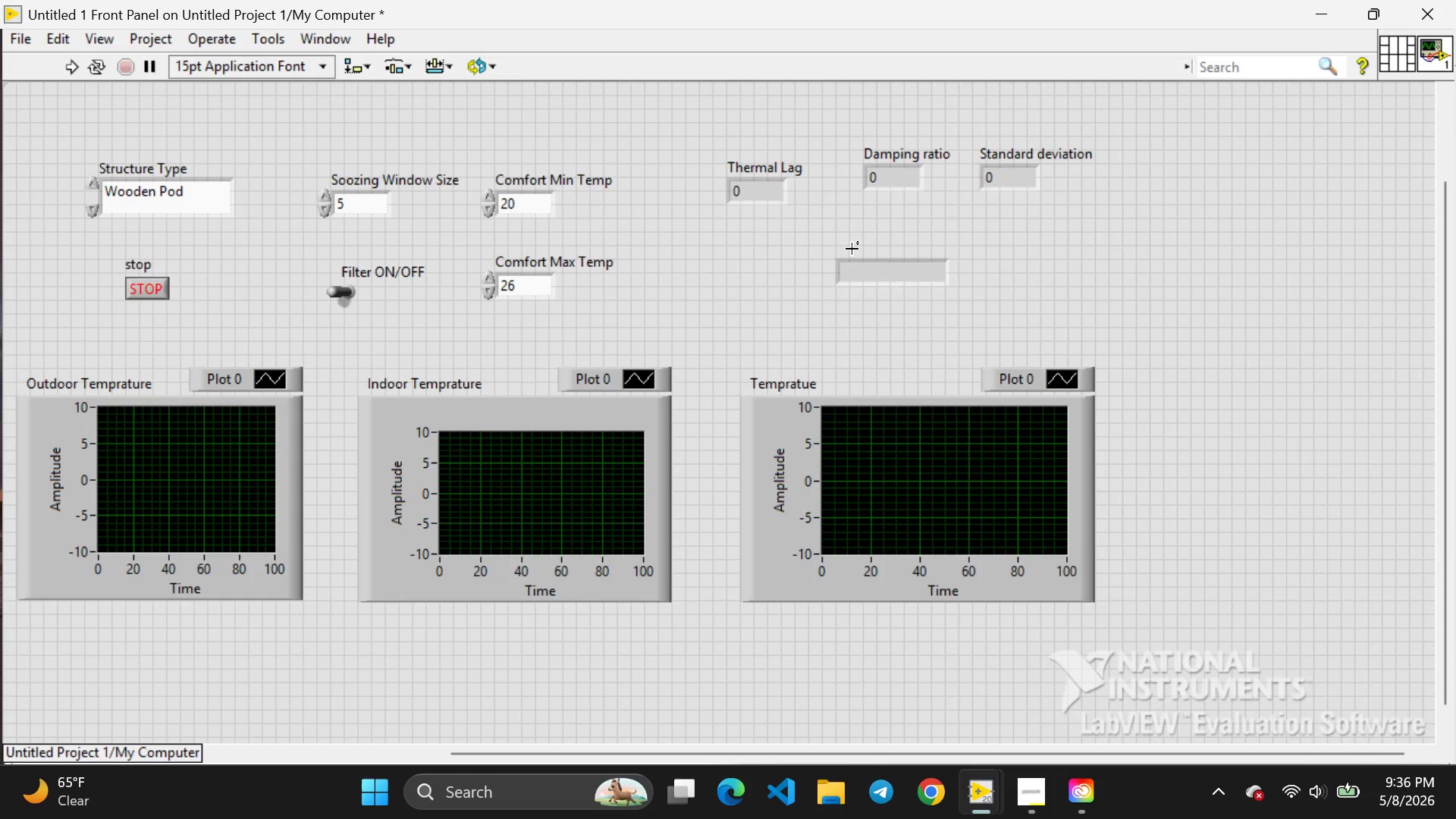 
left_click([852, 249])
 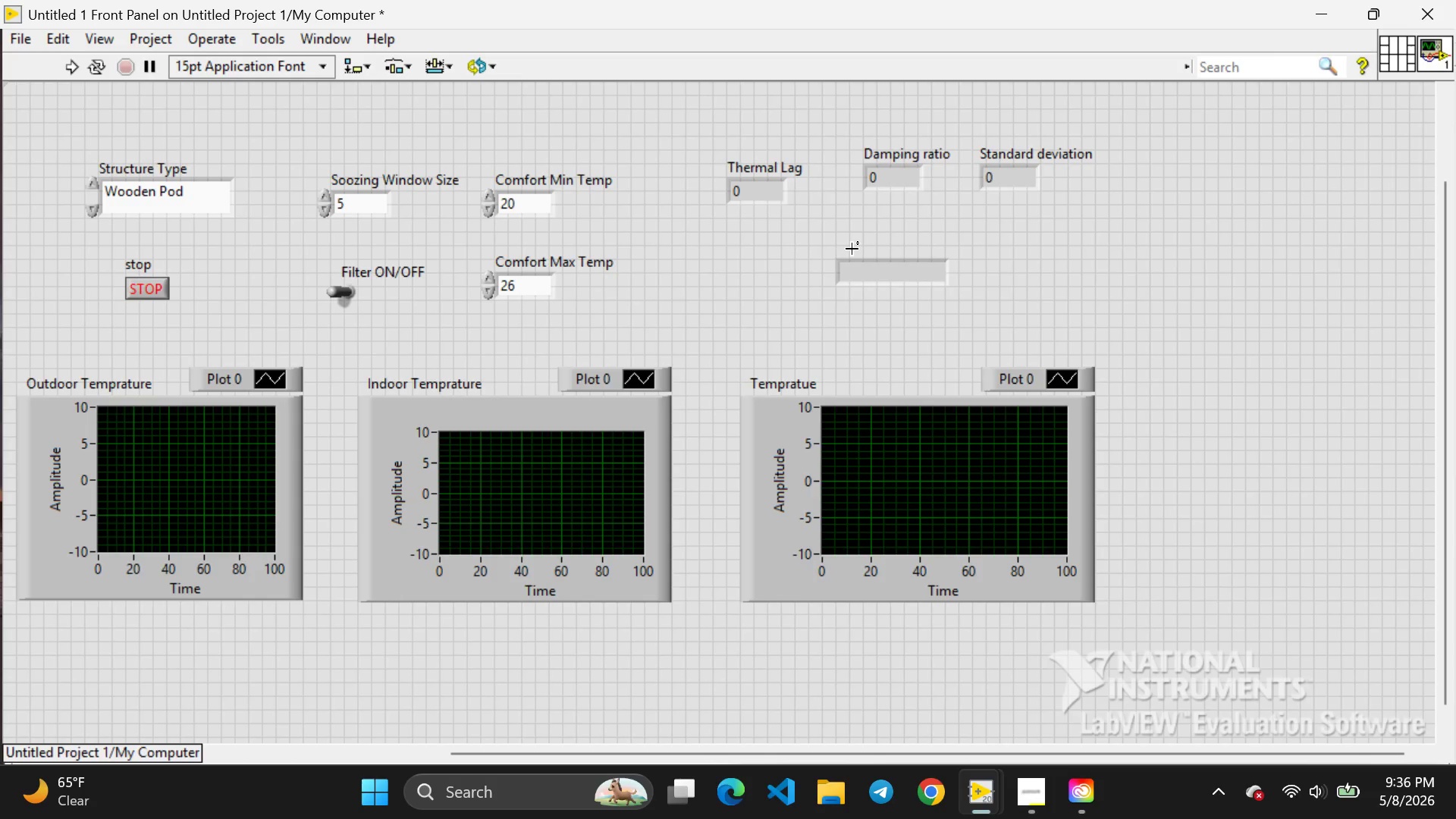 
double_click([852, 249])
 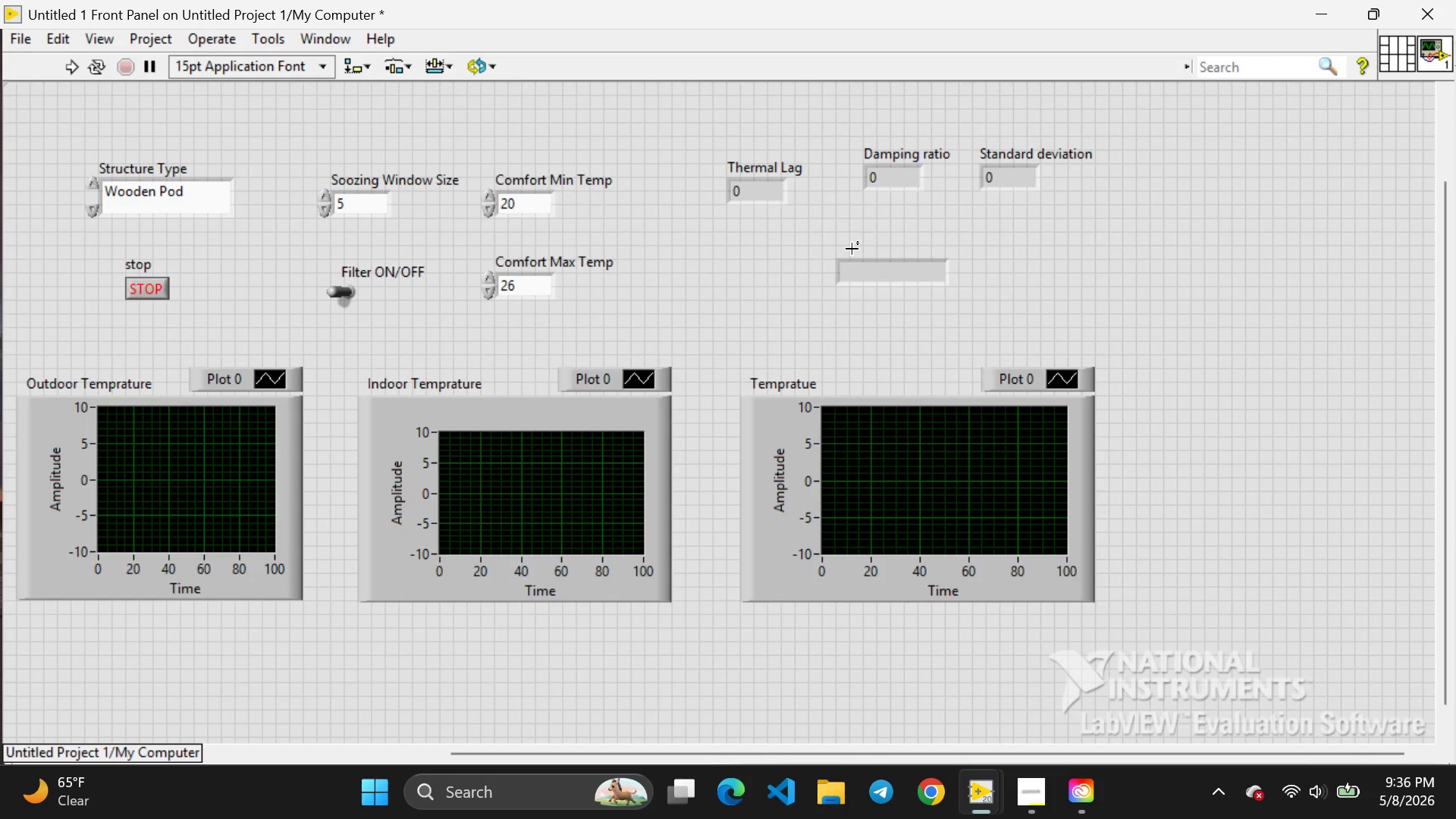 
triple_click([852, 249])
 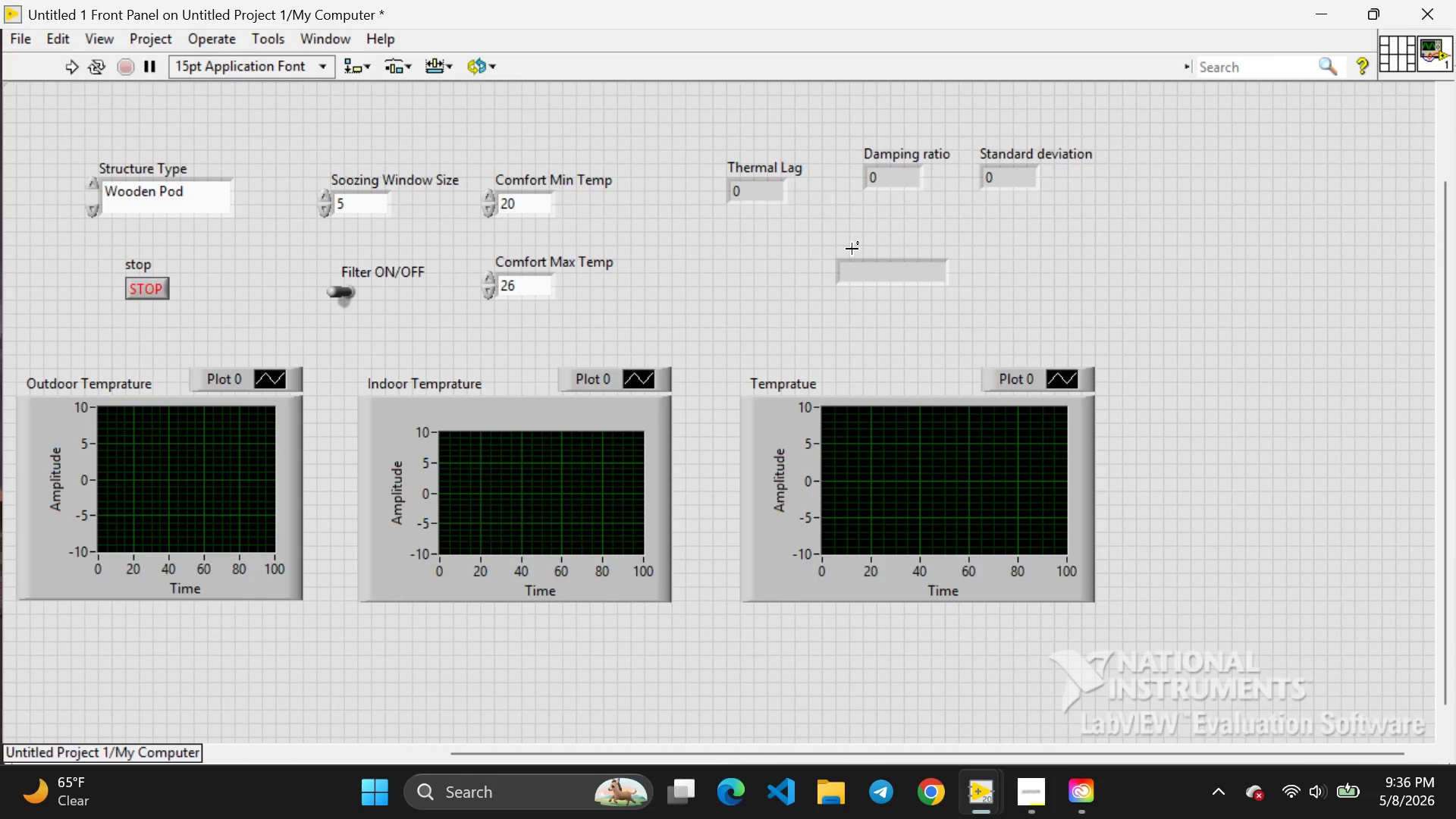 
triple_click([852, 249])
 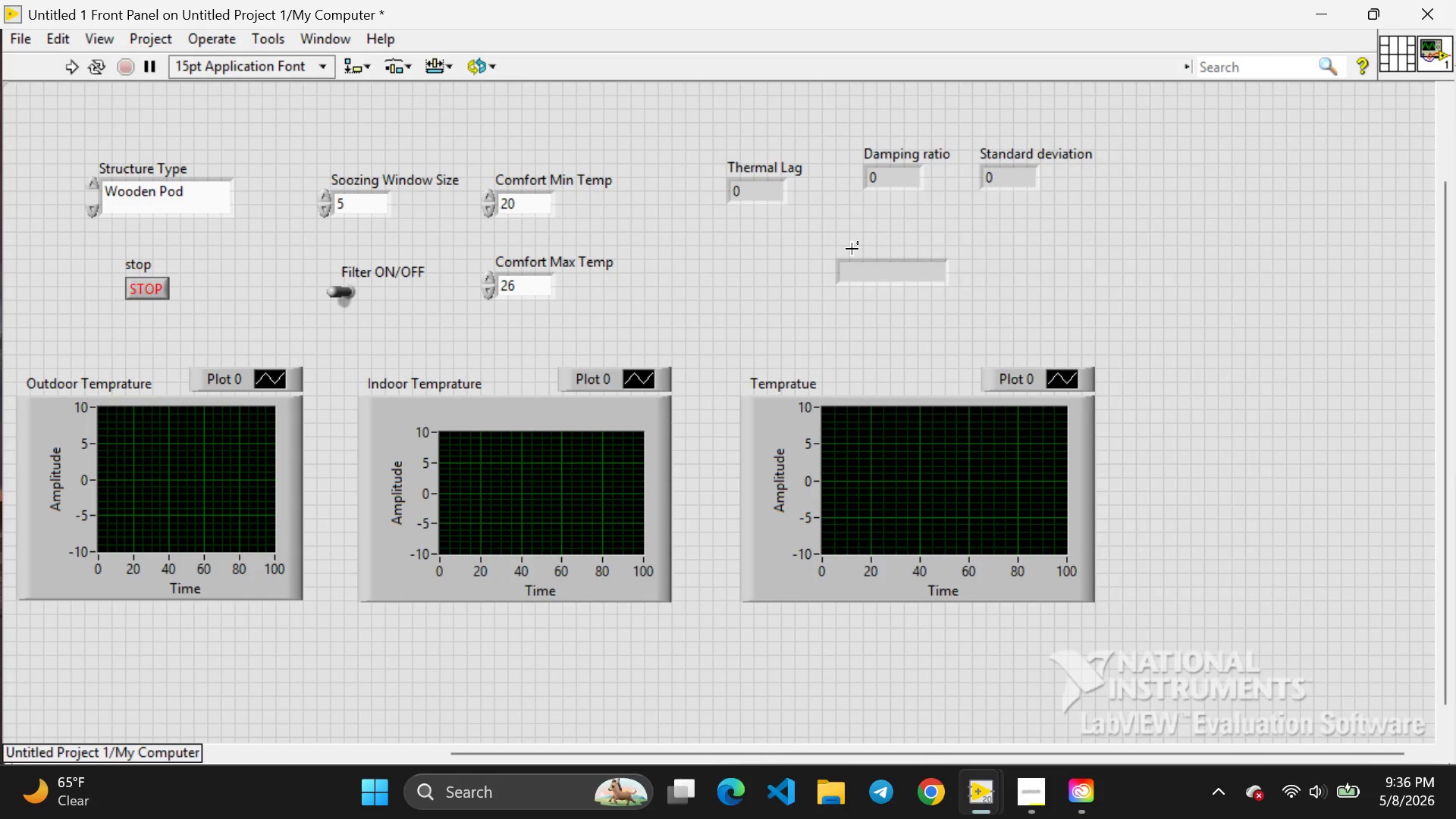 
triple_click([852, 249])
 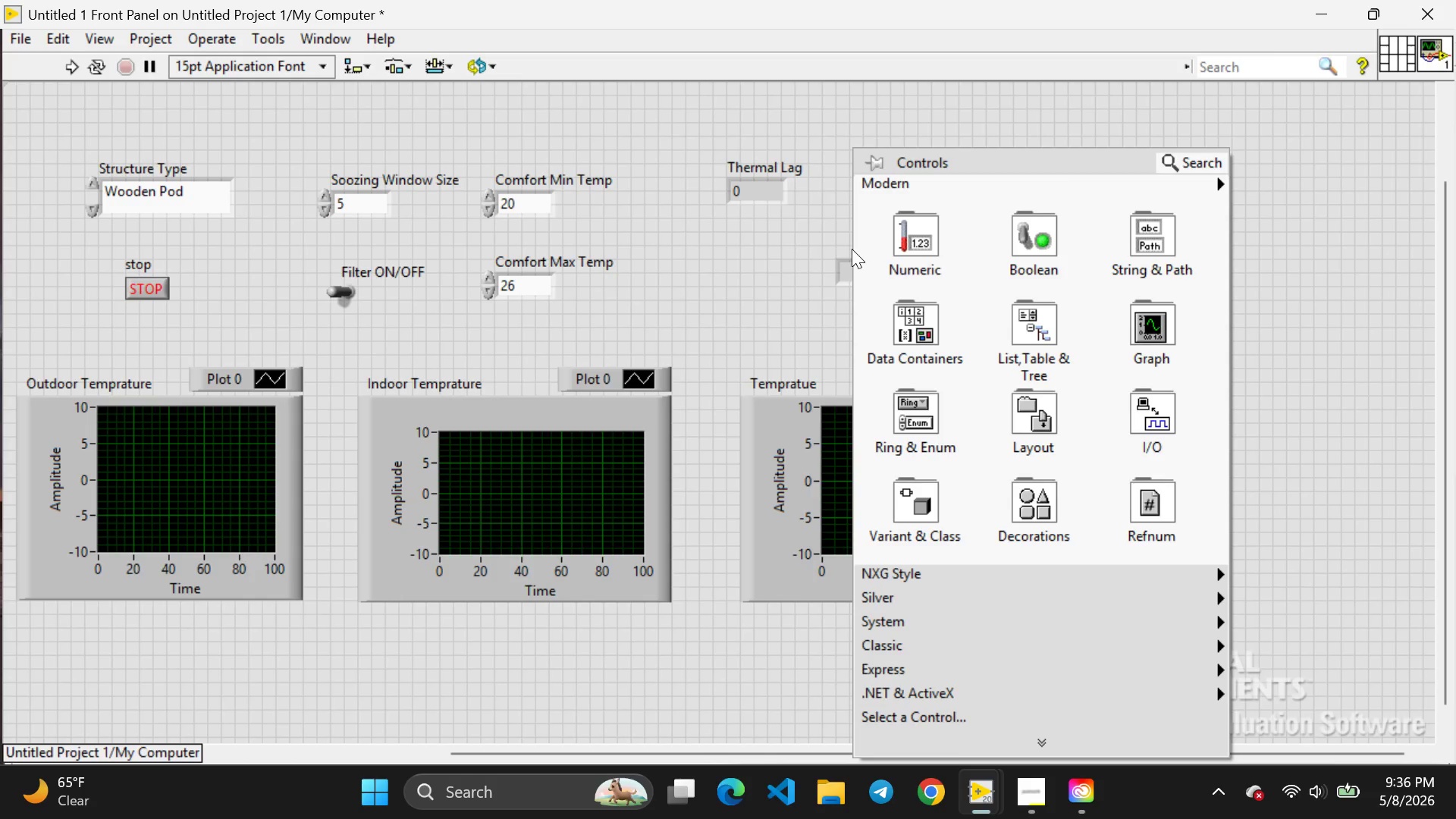 
triple_click([852, 249])
 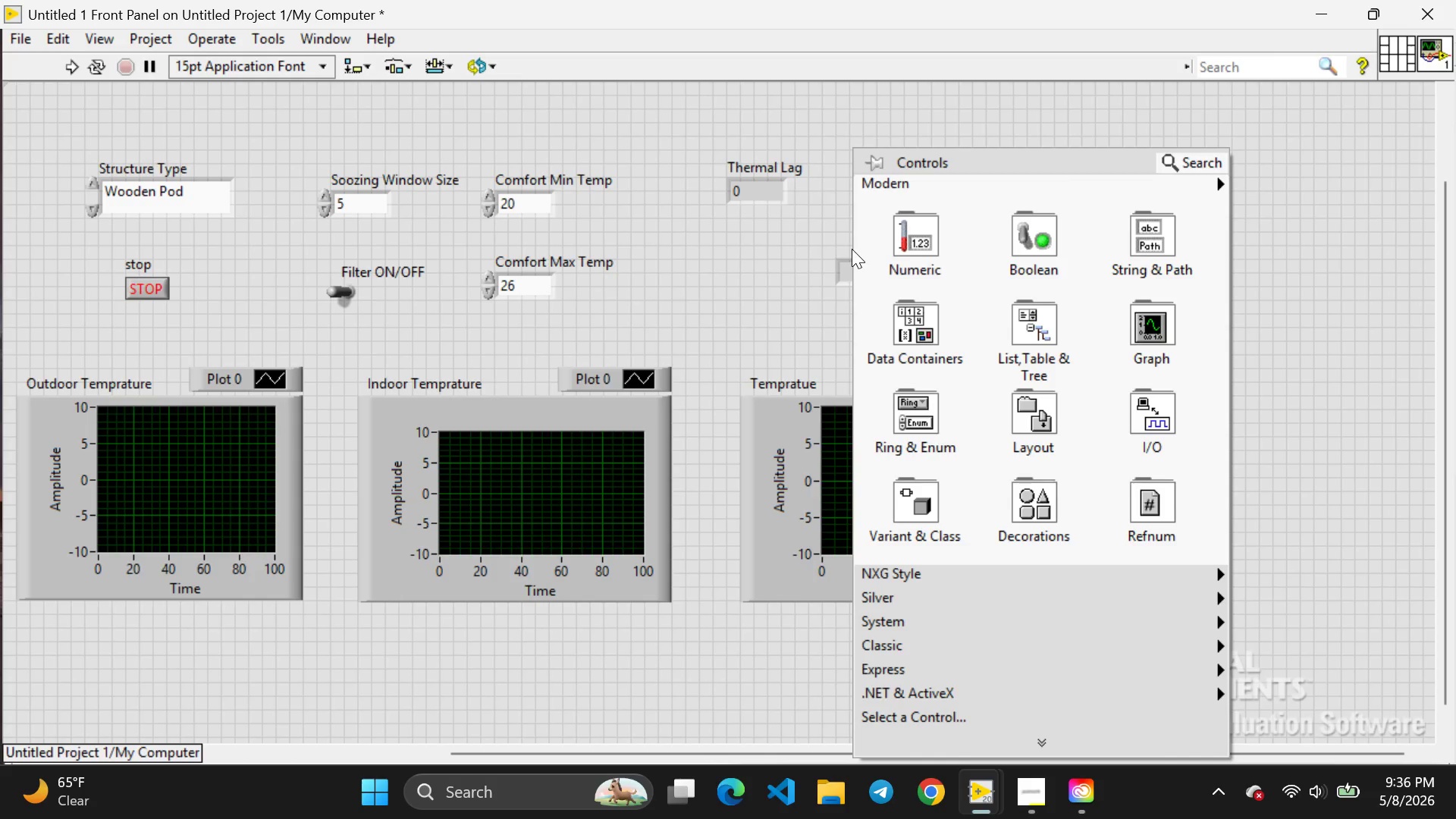 
triple_click([852, 249])
 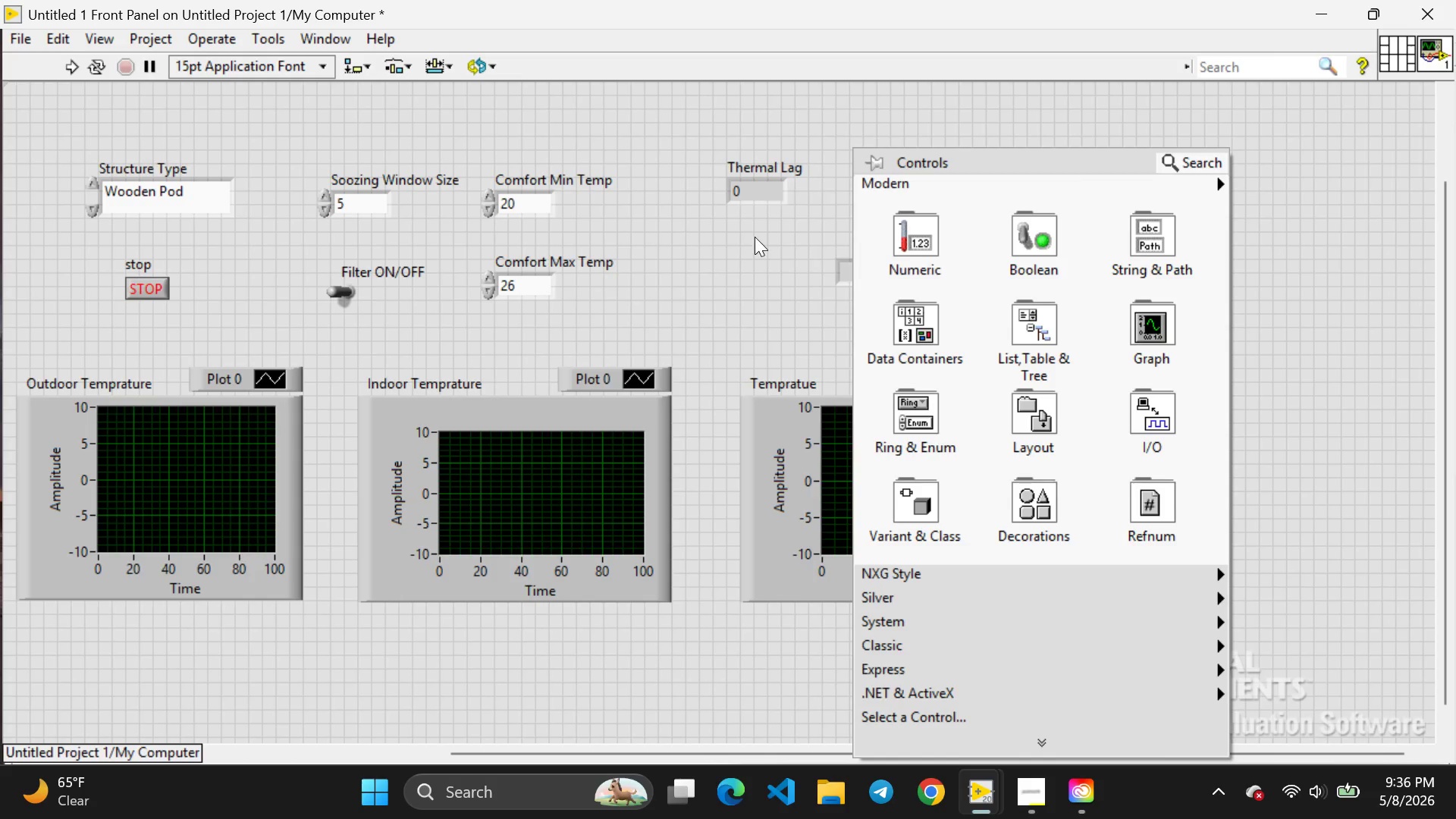 
right_click([852, 249])
 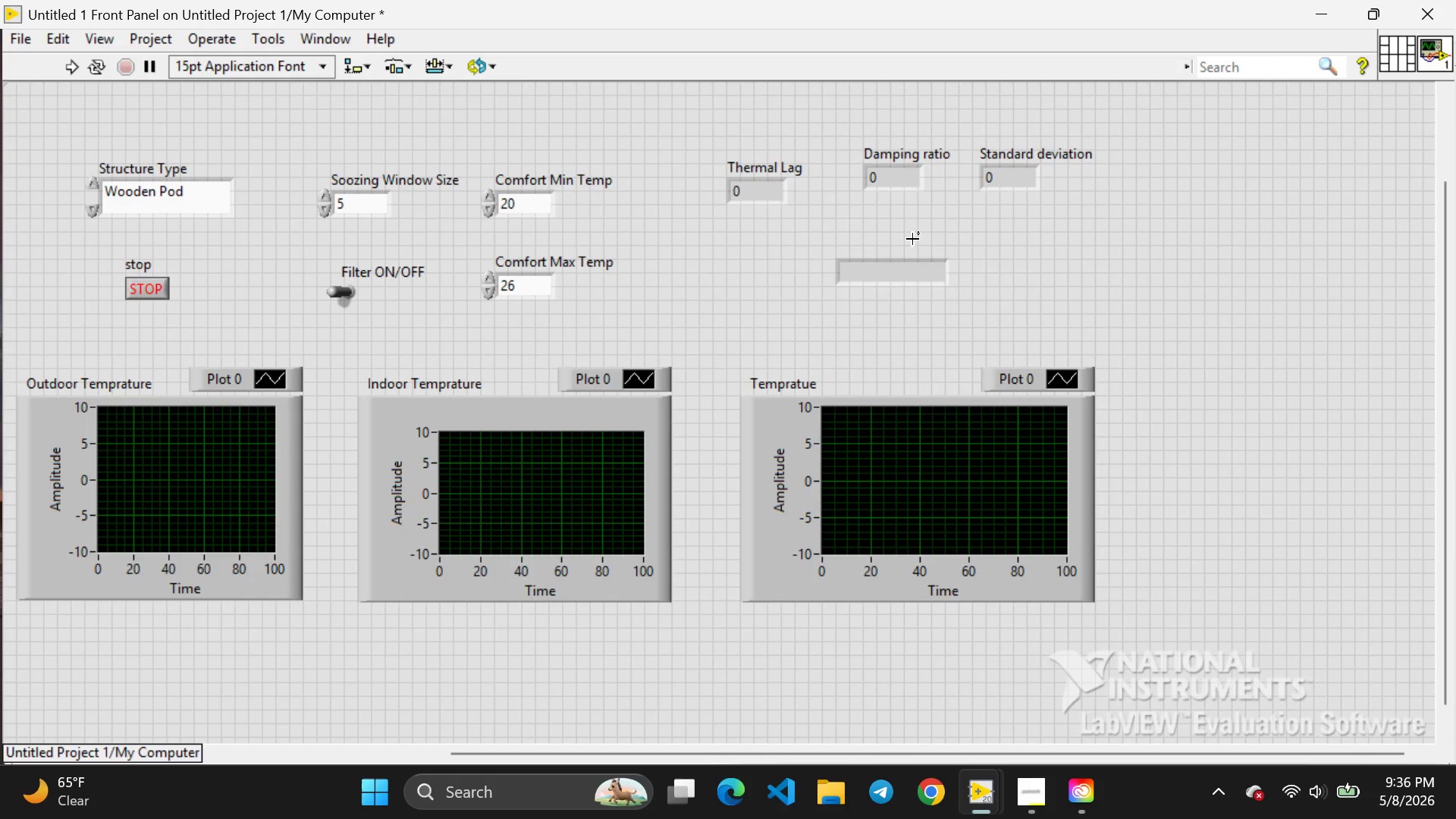 
left_click([714, 236])
 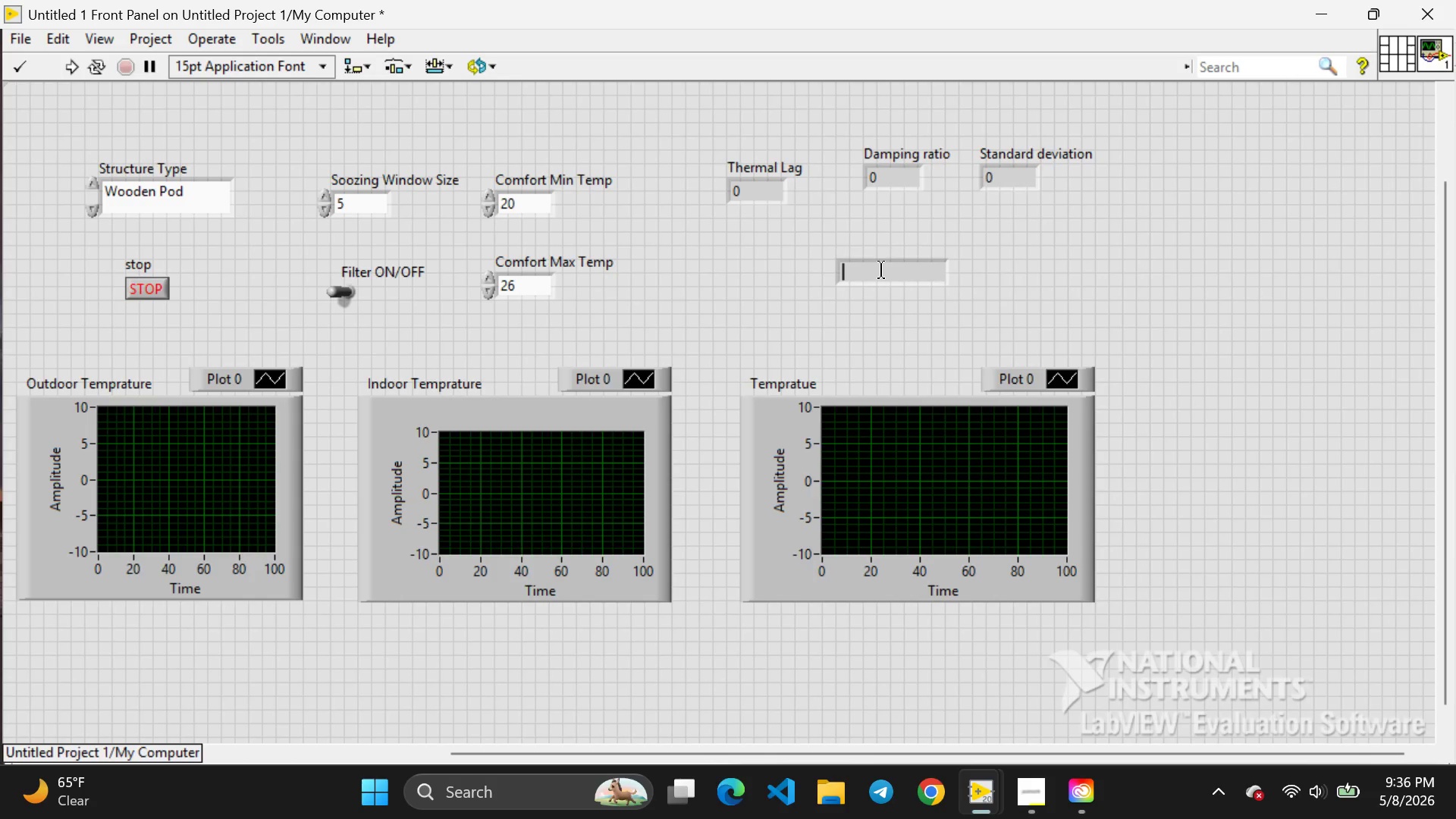 
left_click([881, 270])
 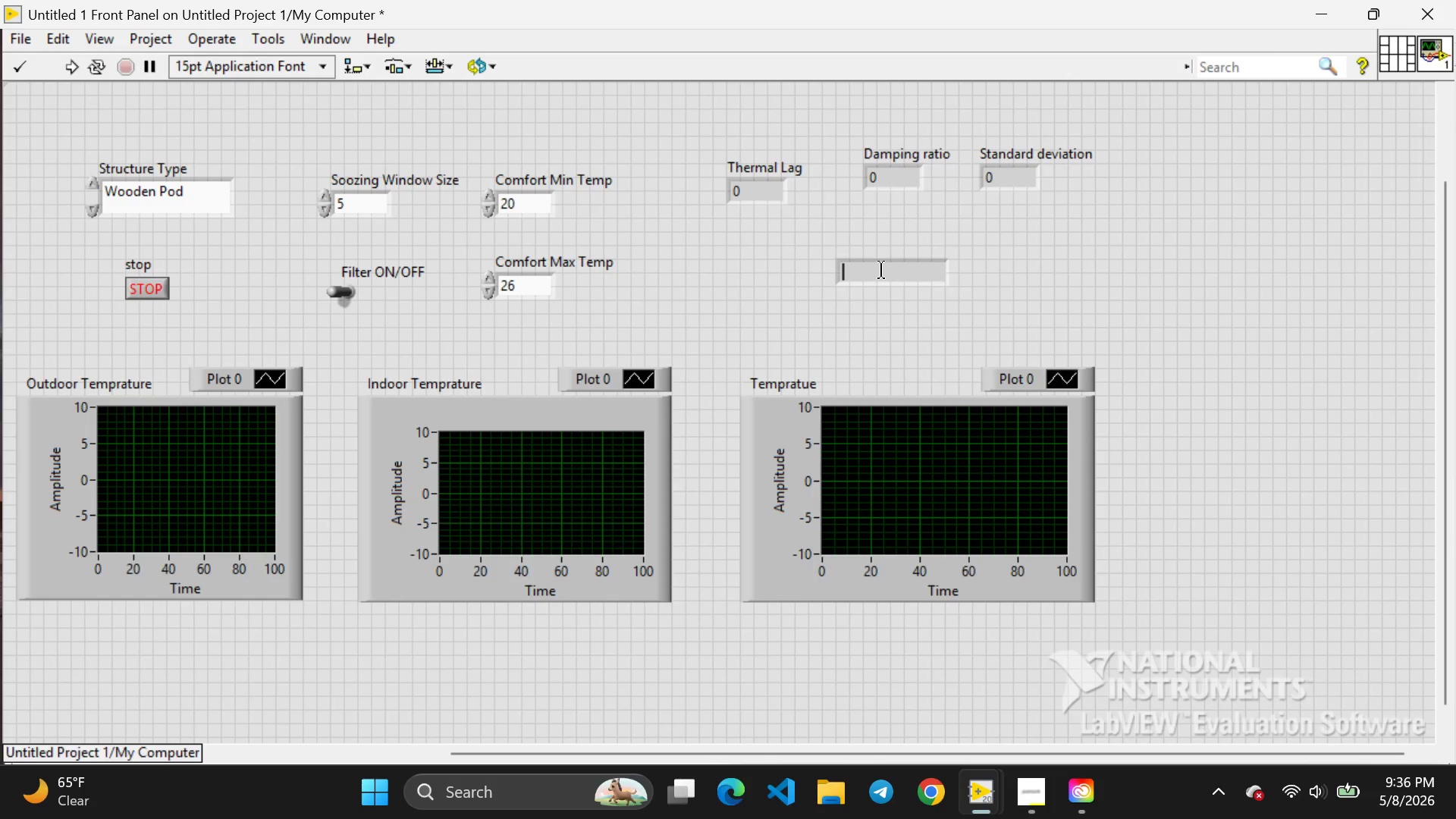 
left_click([881, 270])
 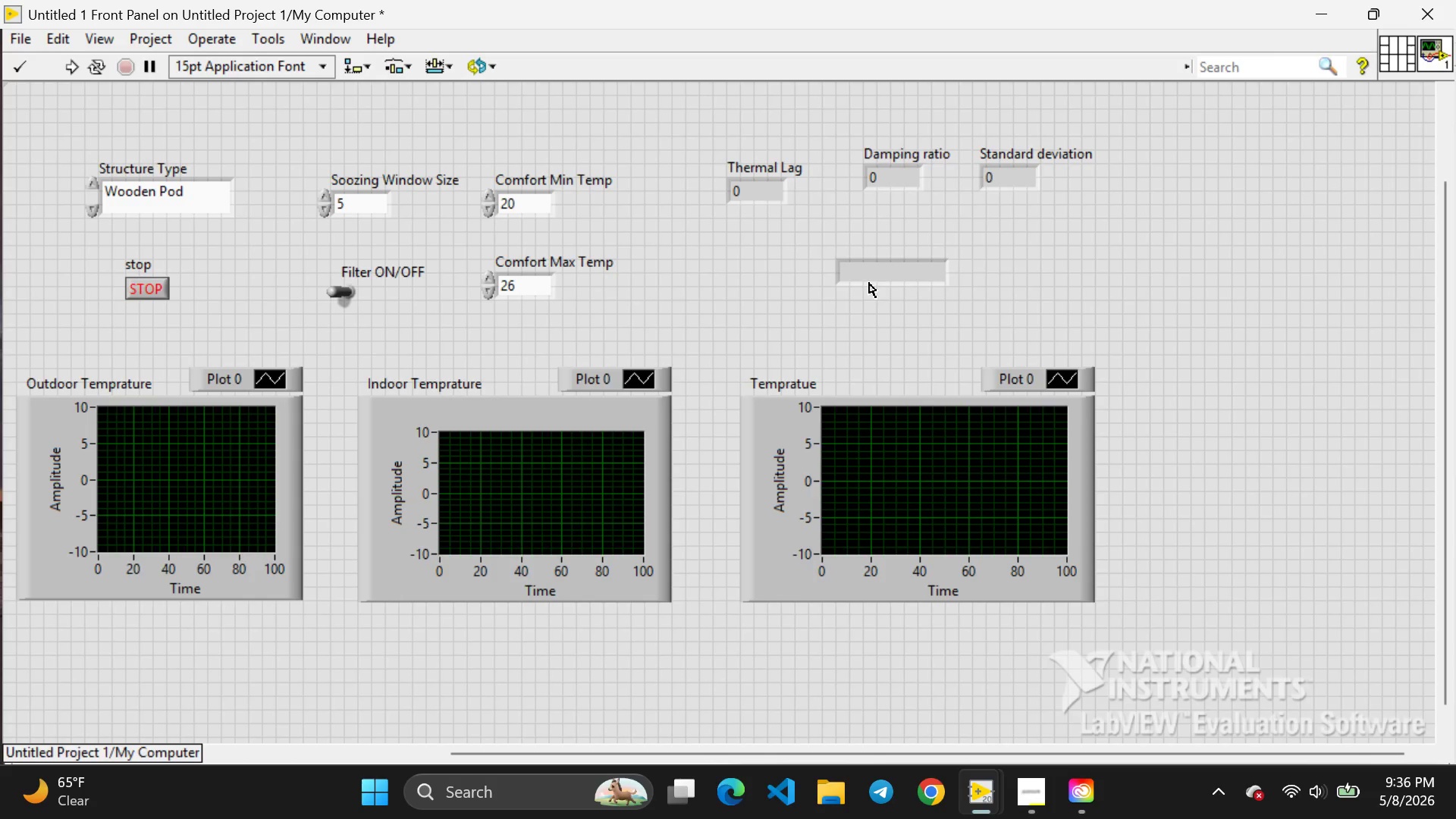 
left_click([869, 283])
 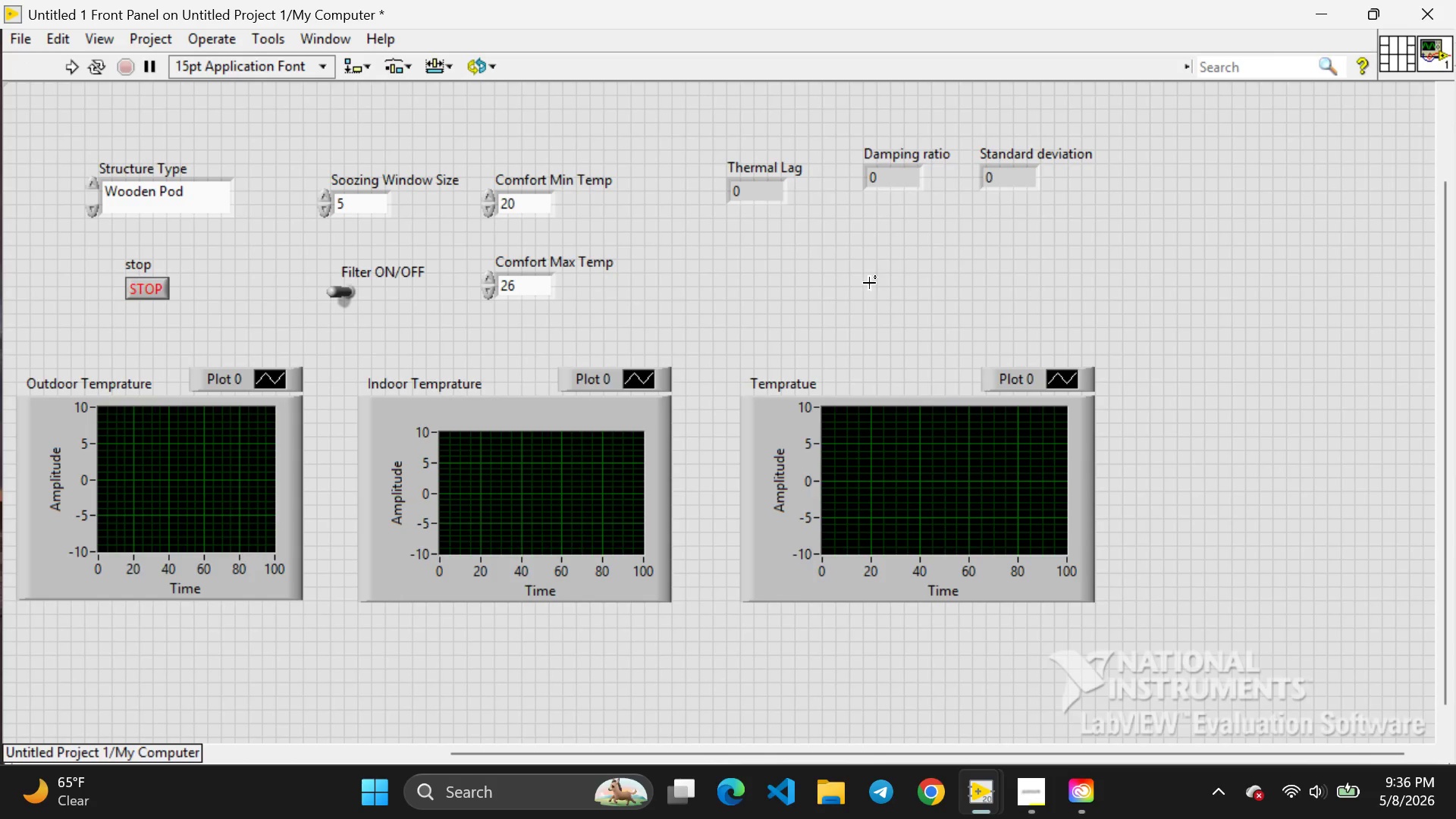 
key(Backspace)
 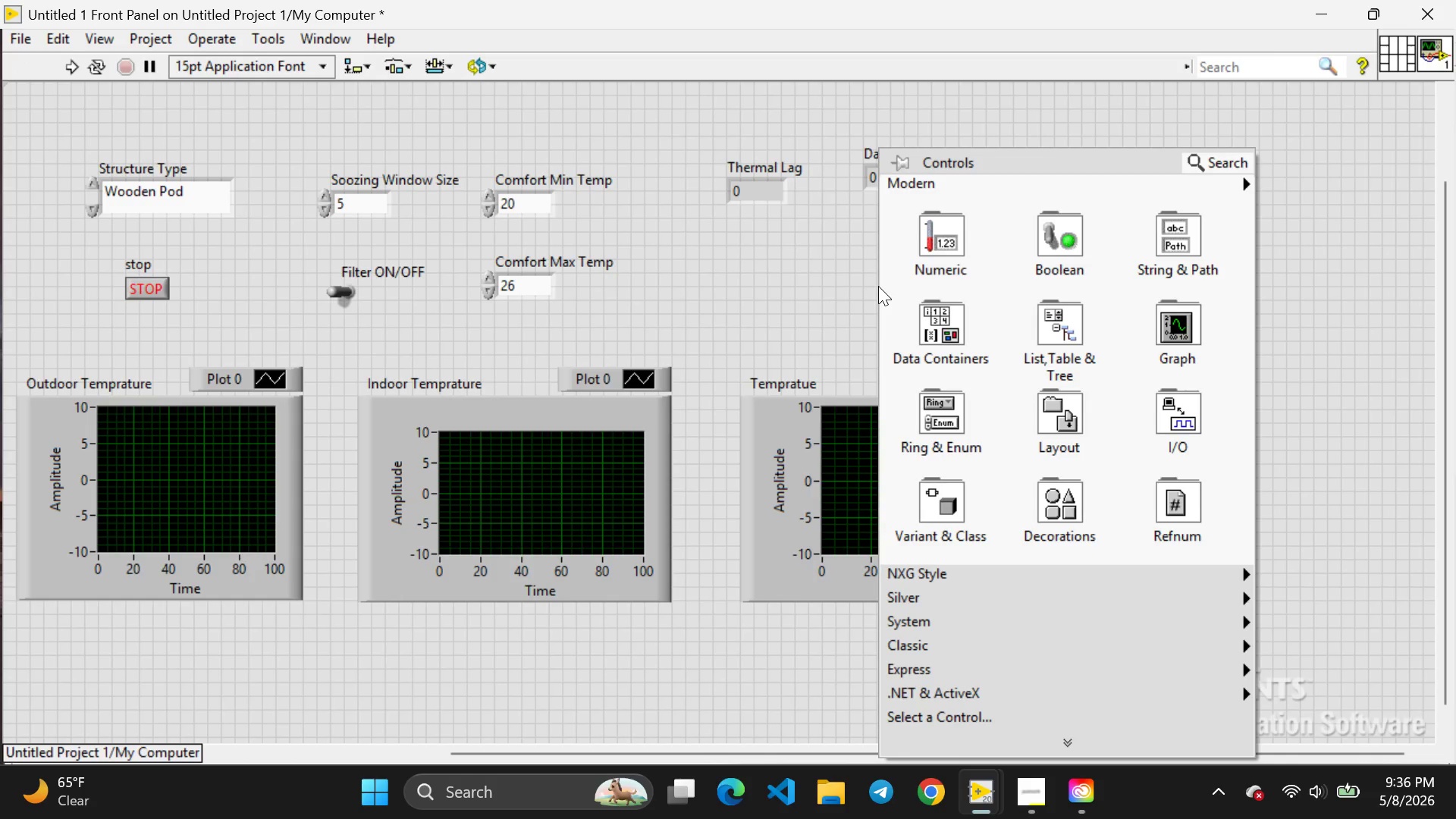 
right_click([878, 286])
 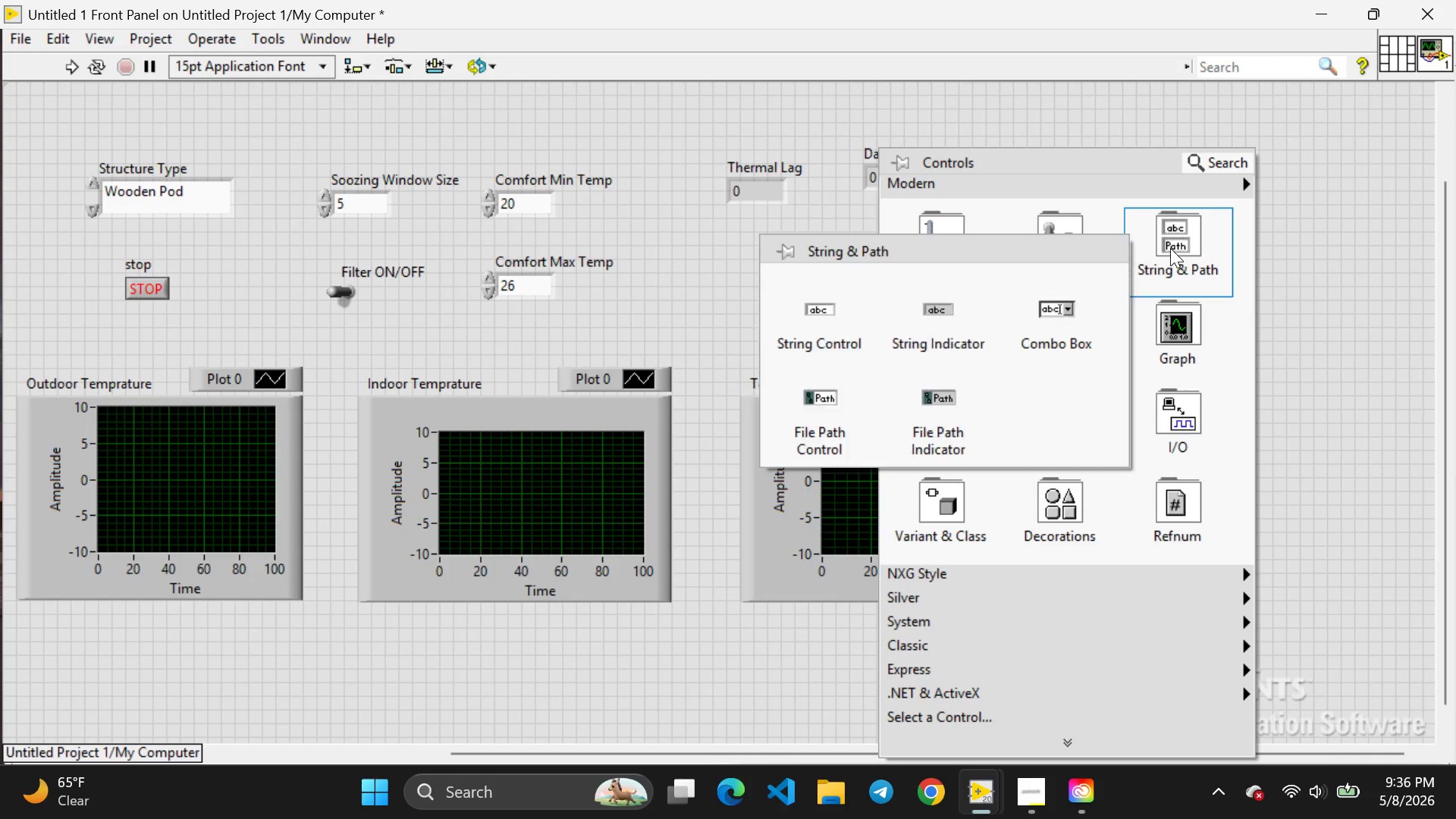 
left_click([1170, 248])
 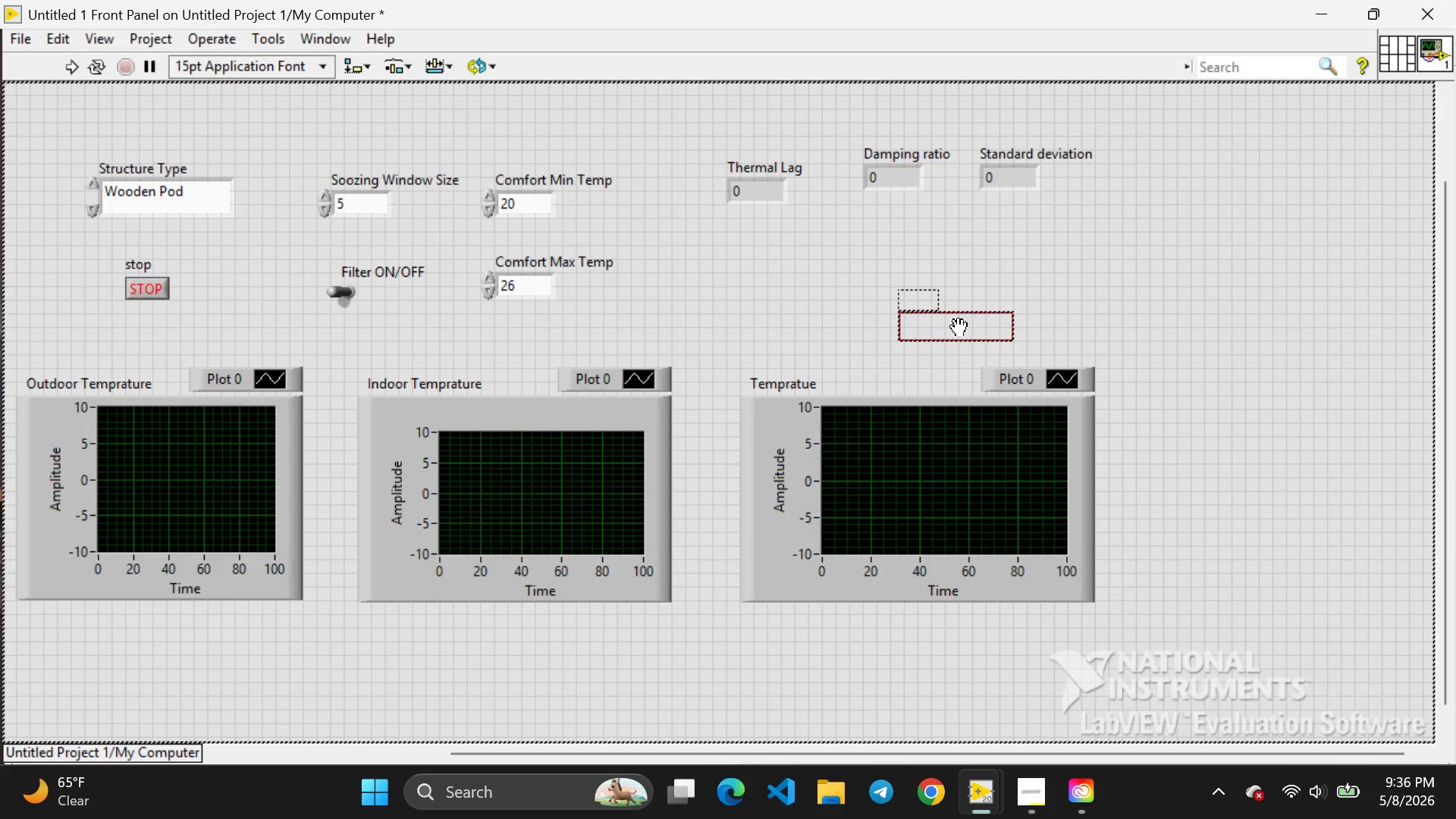 
left_click([959, 328])
 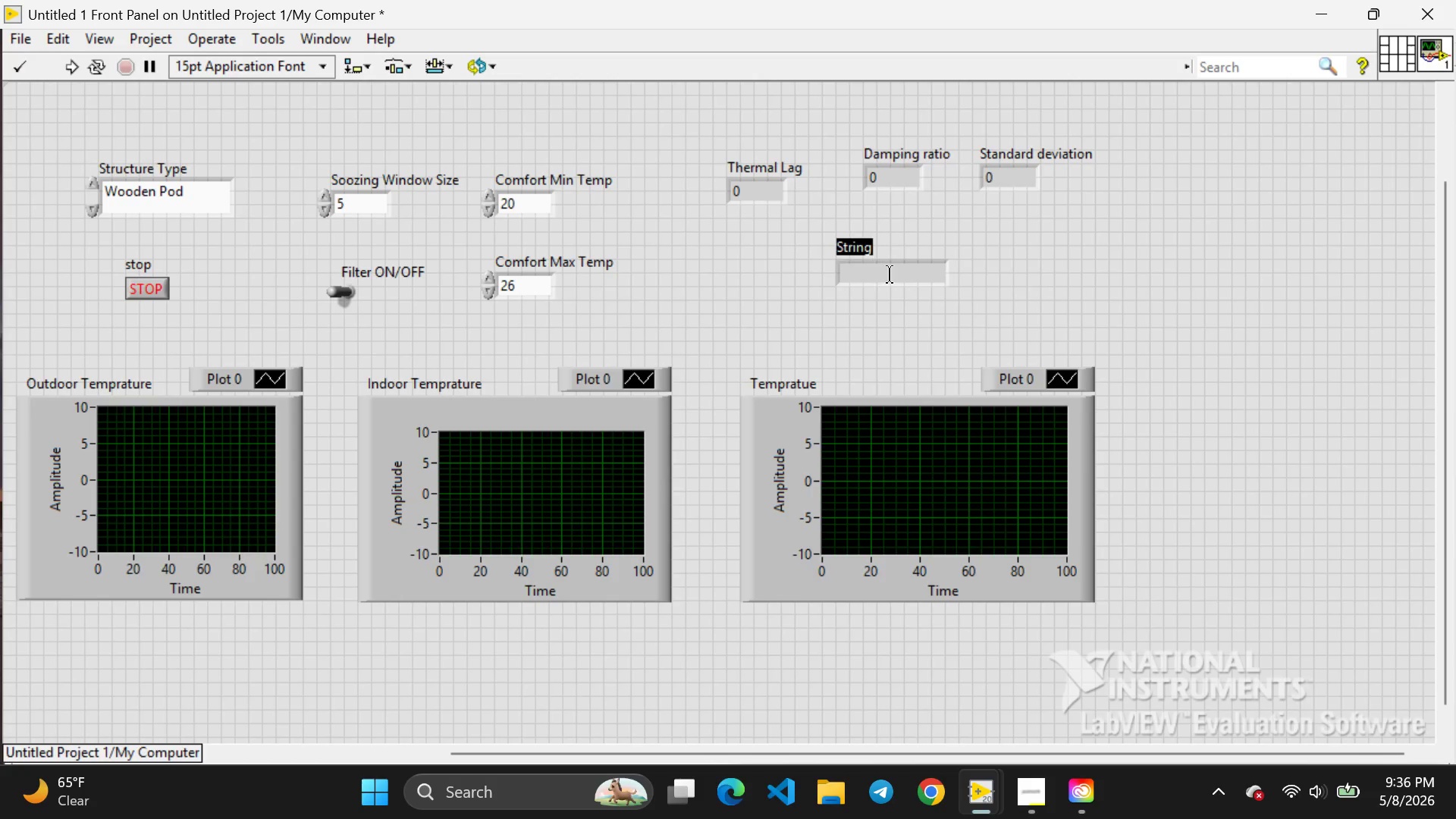 
left_click([890, 275])
 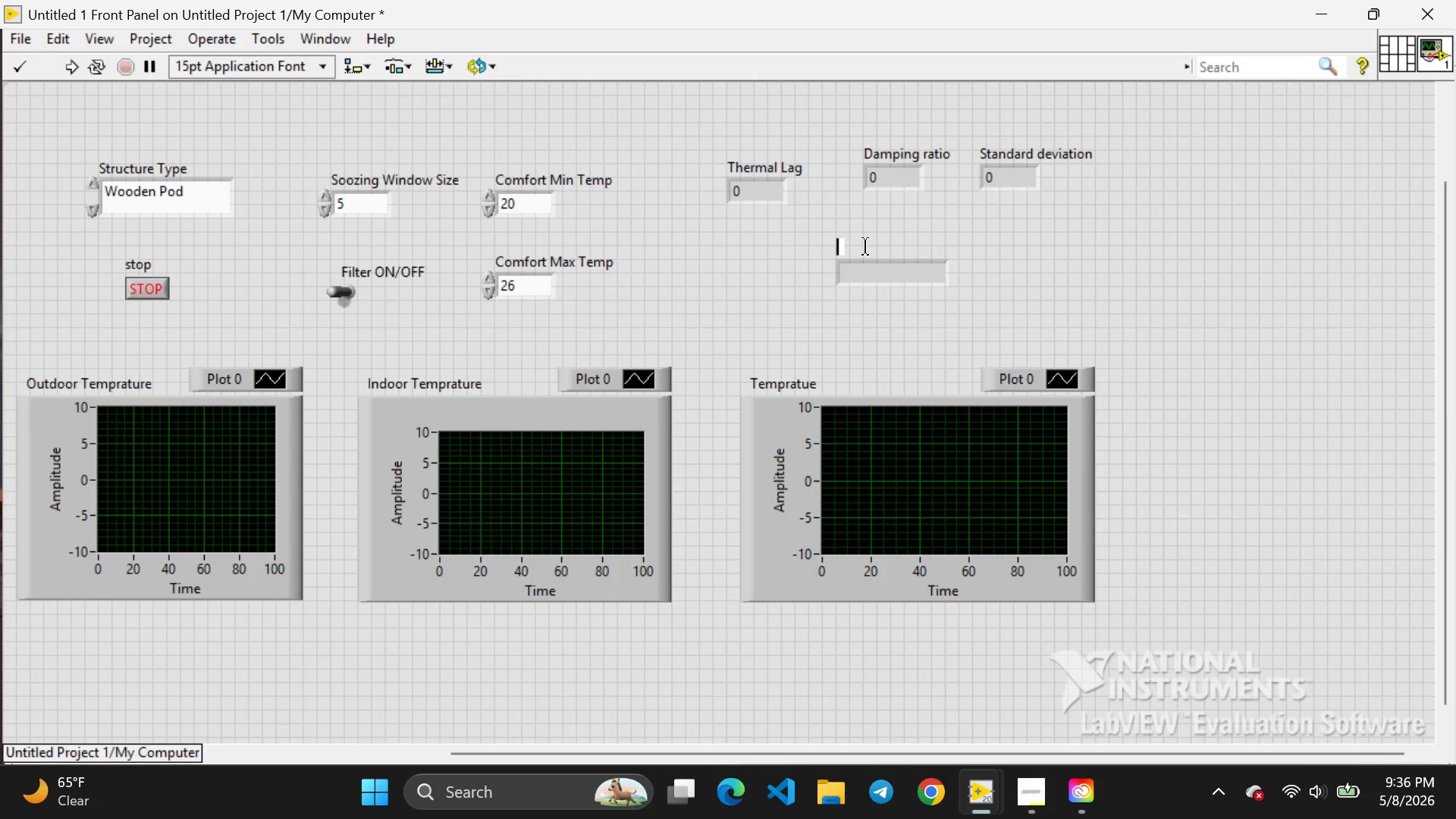 
key(Backspace)
type(Stability Leader)
 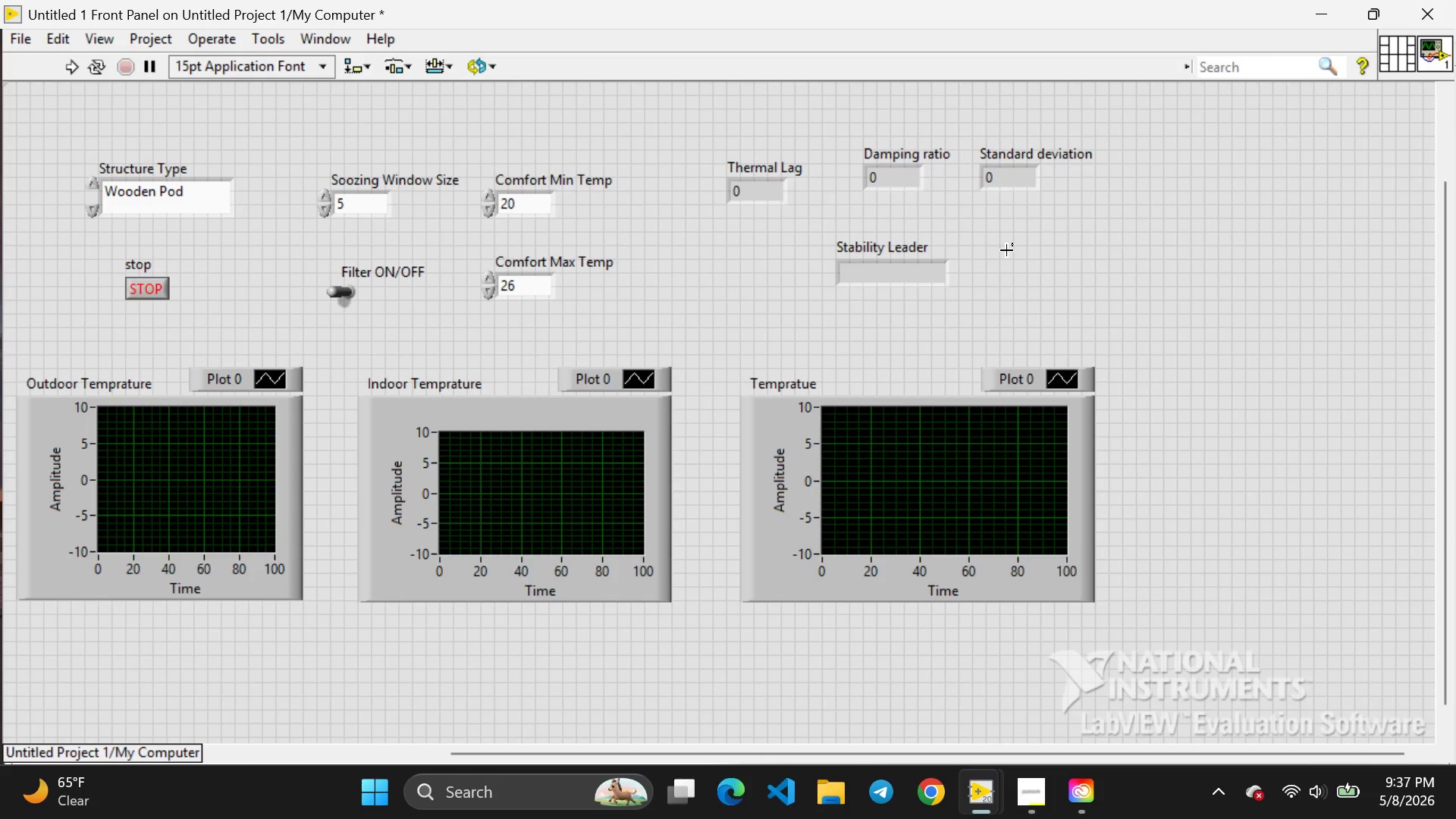 
left_click([1006, 250])
 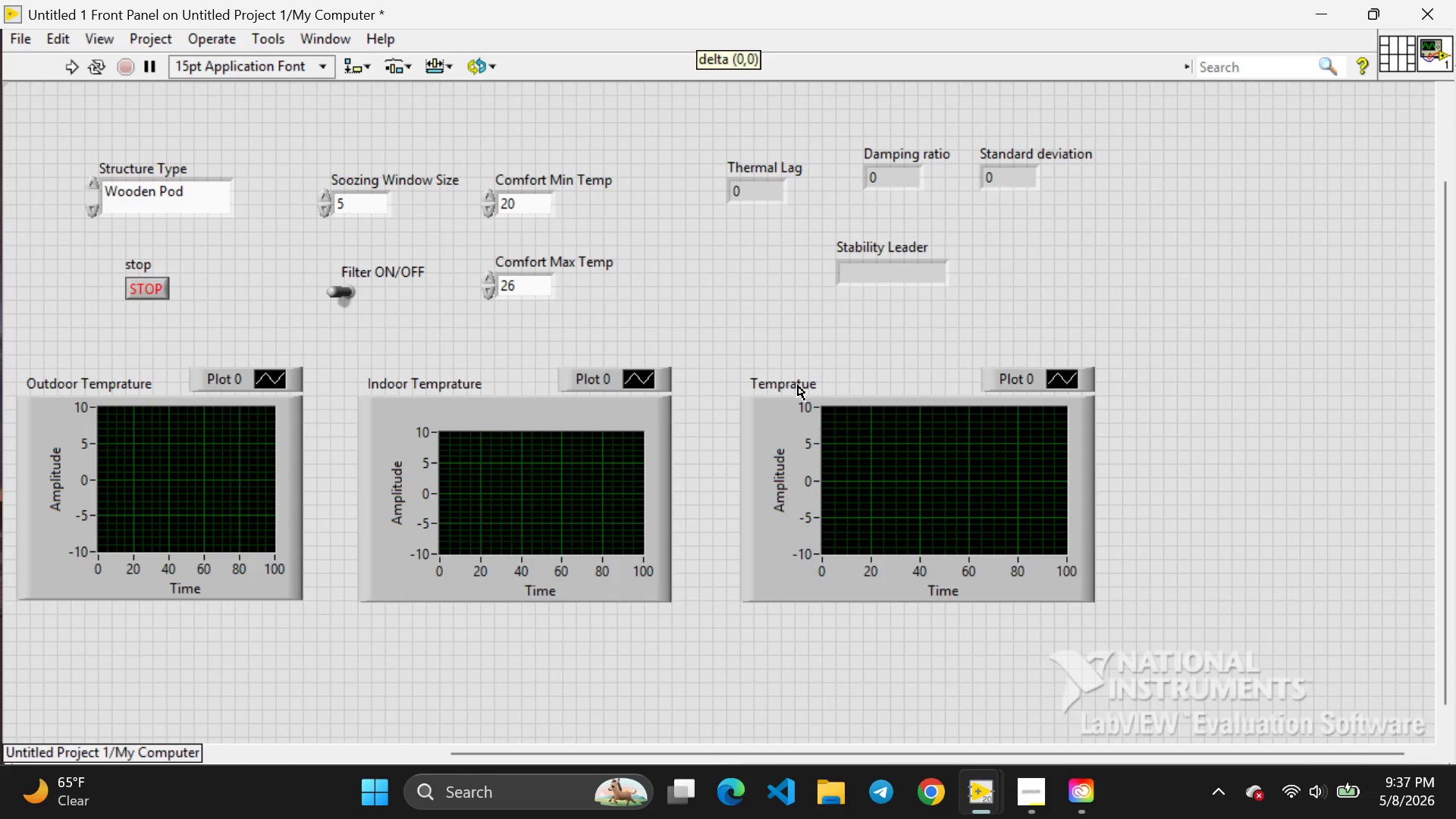 
double_click([798, 385])
 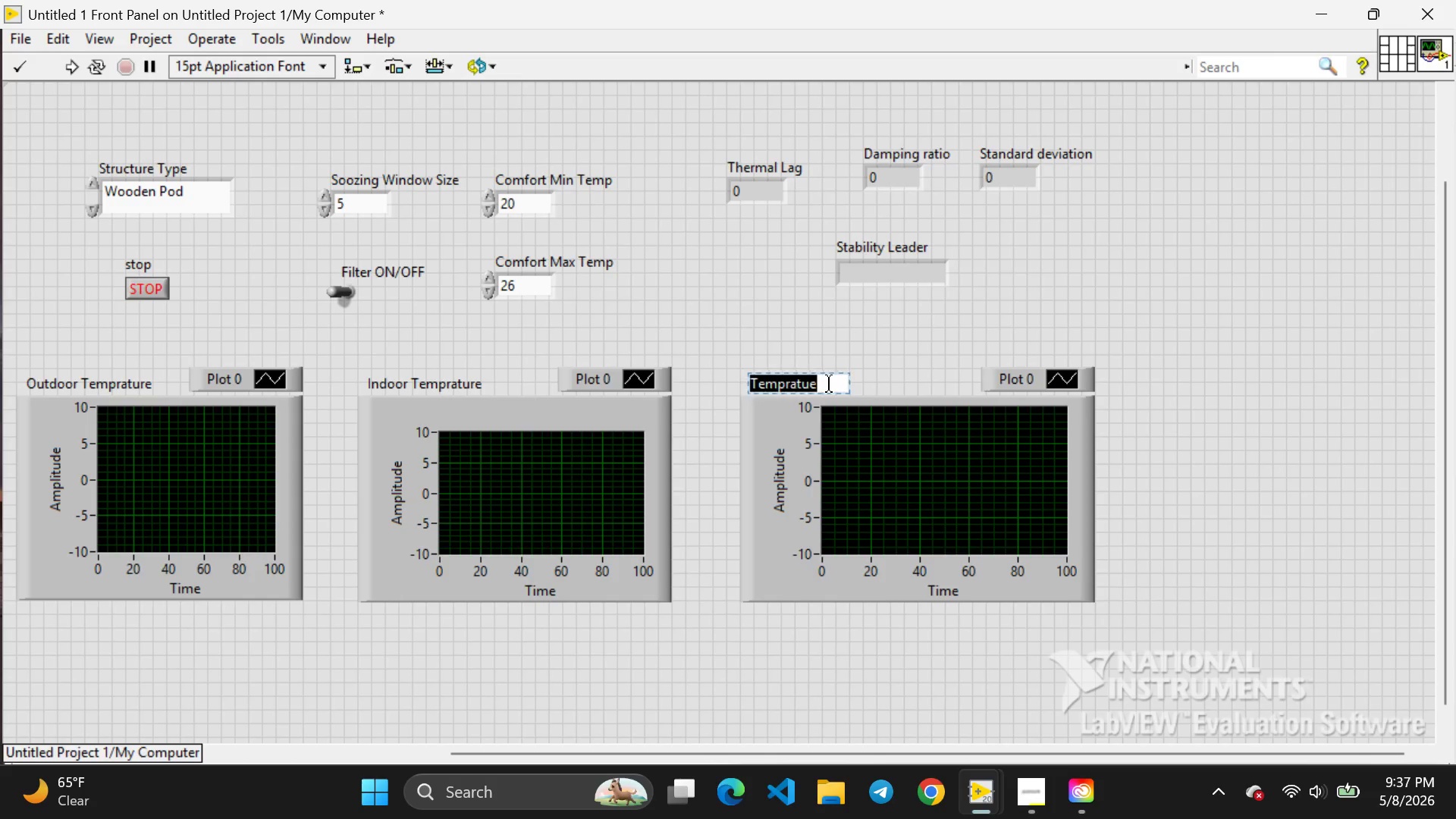 
key(Backspace)
 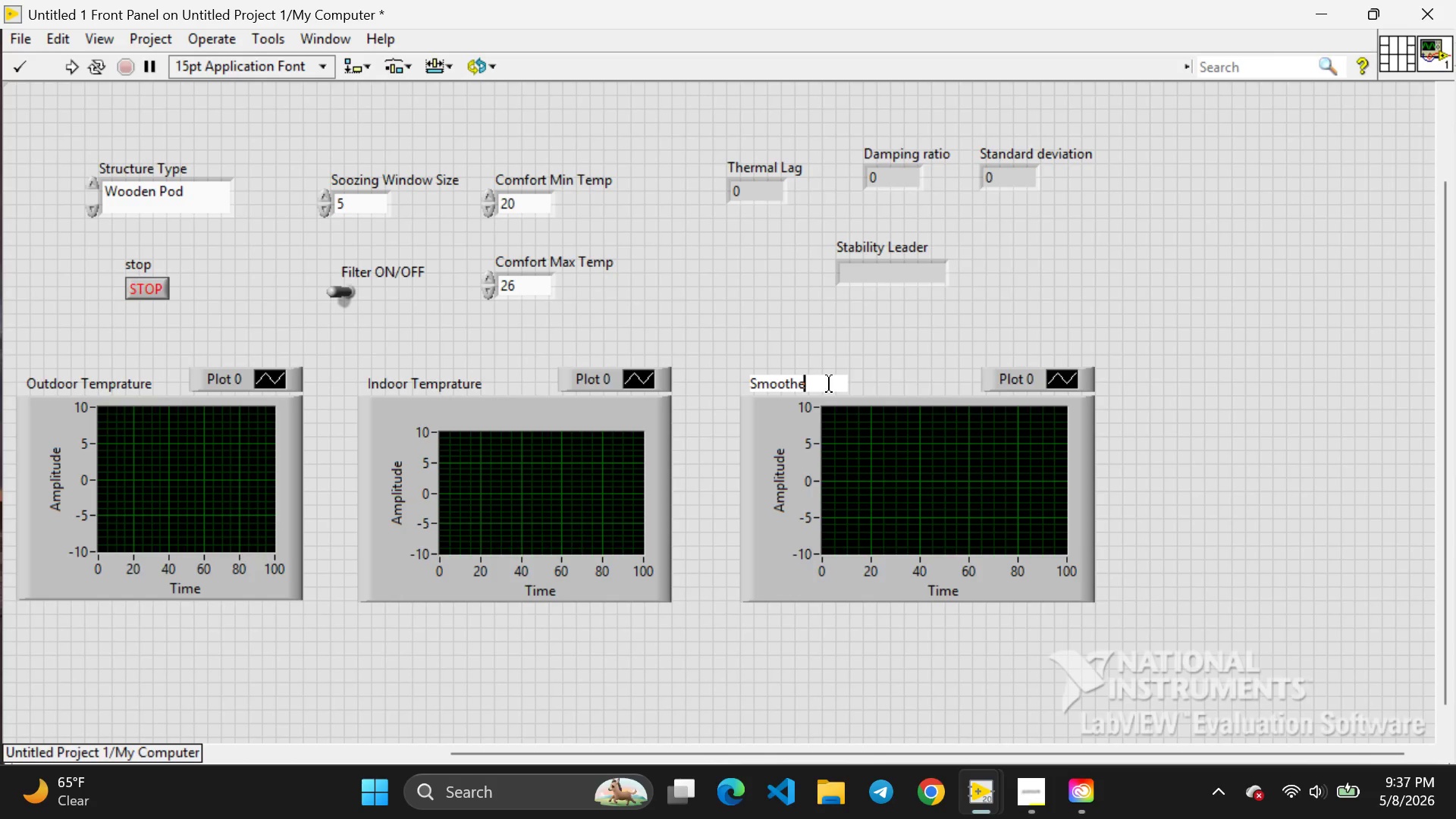 
key(Backspace)
 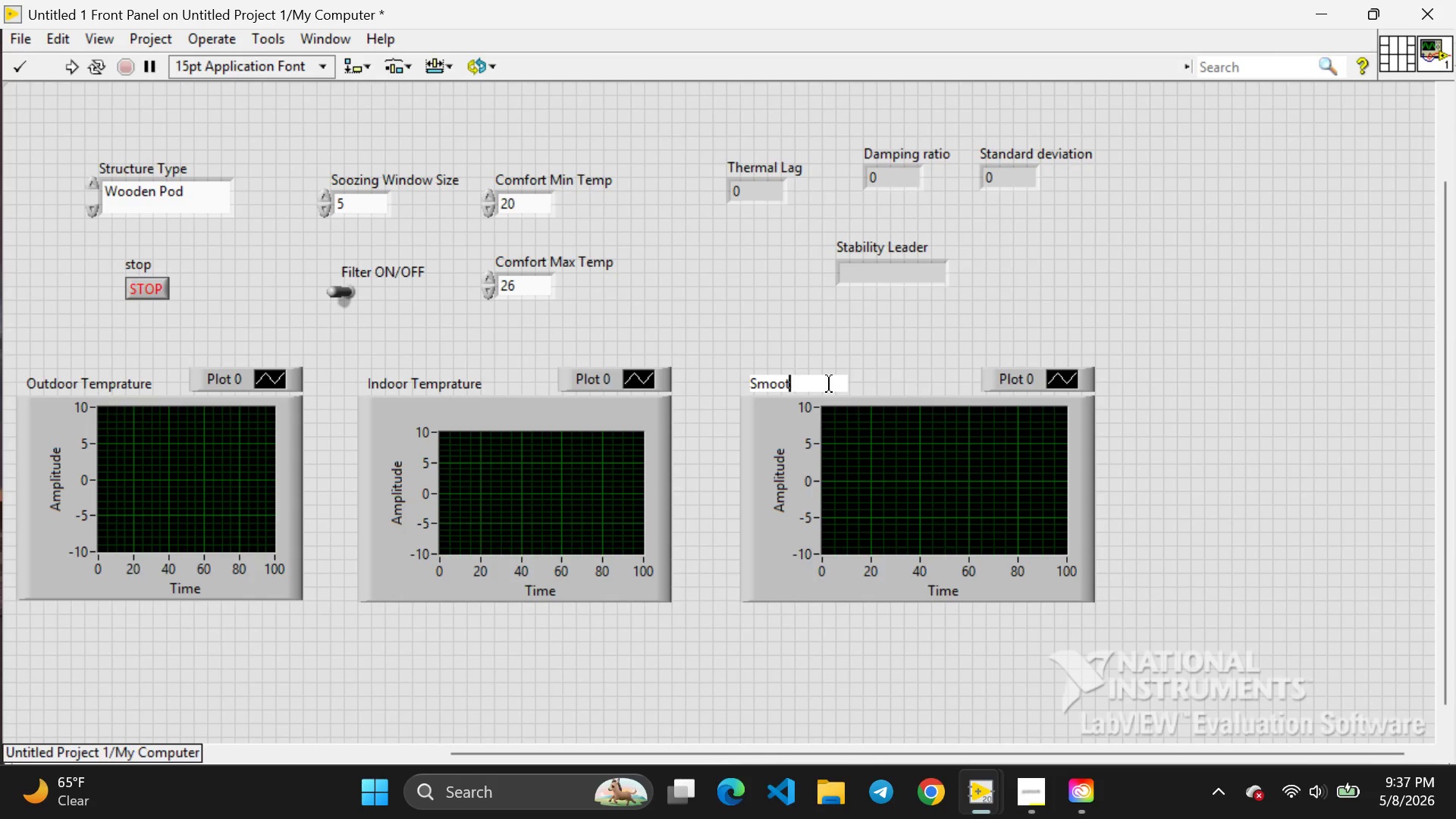 
key(Backspace)
 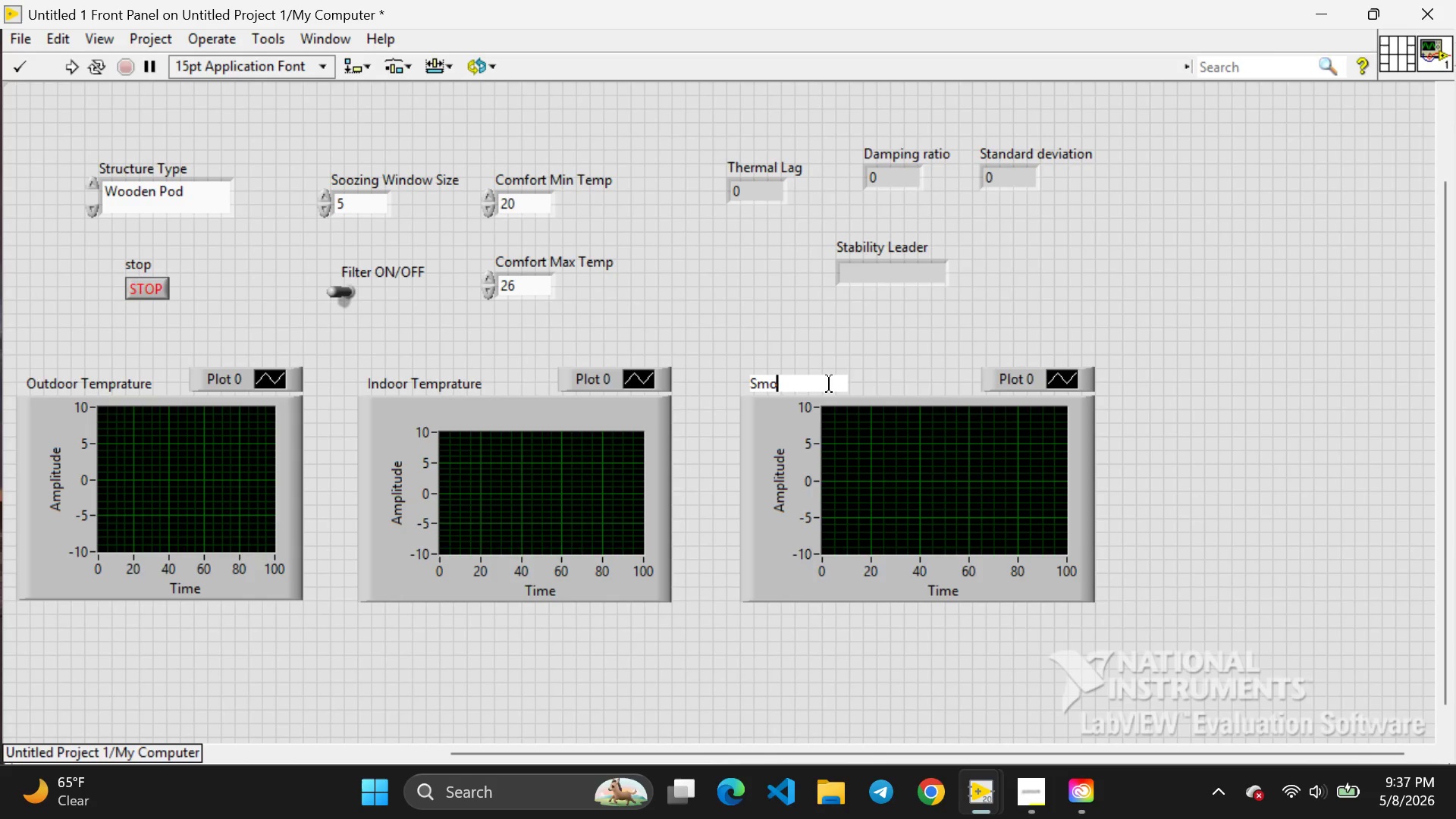 
key(Backspace)
 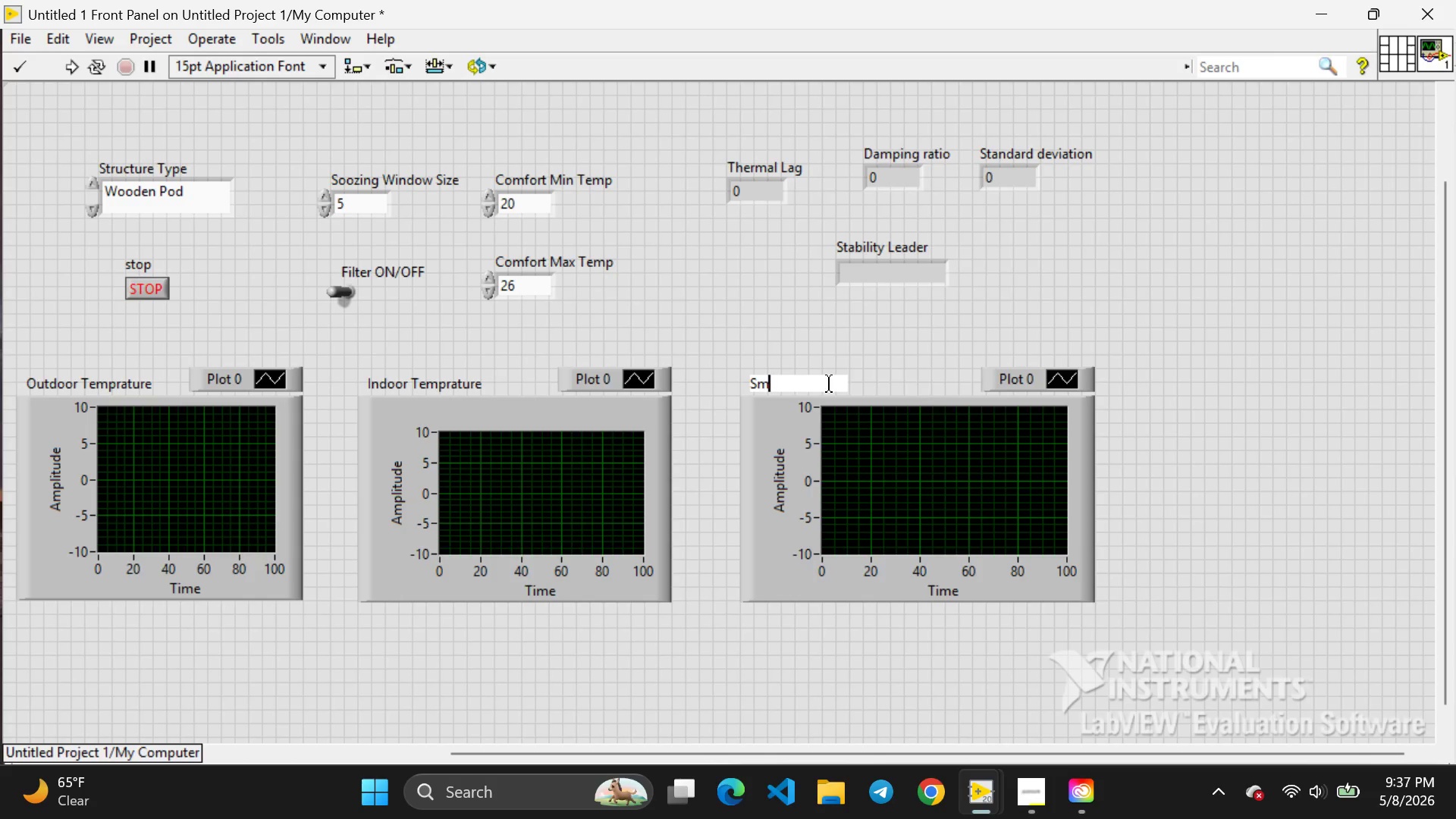 
key(Backspace)
 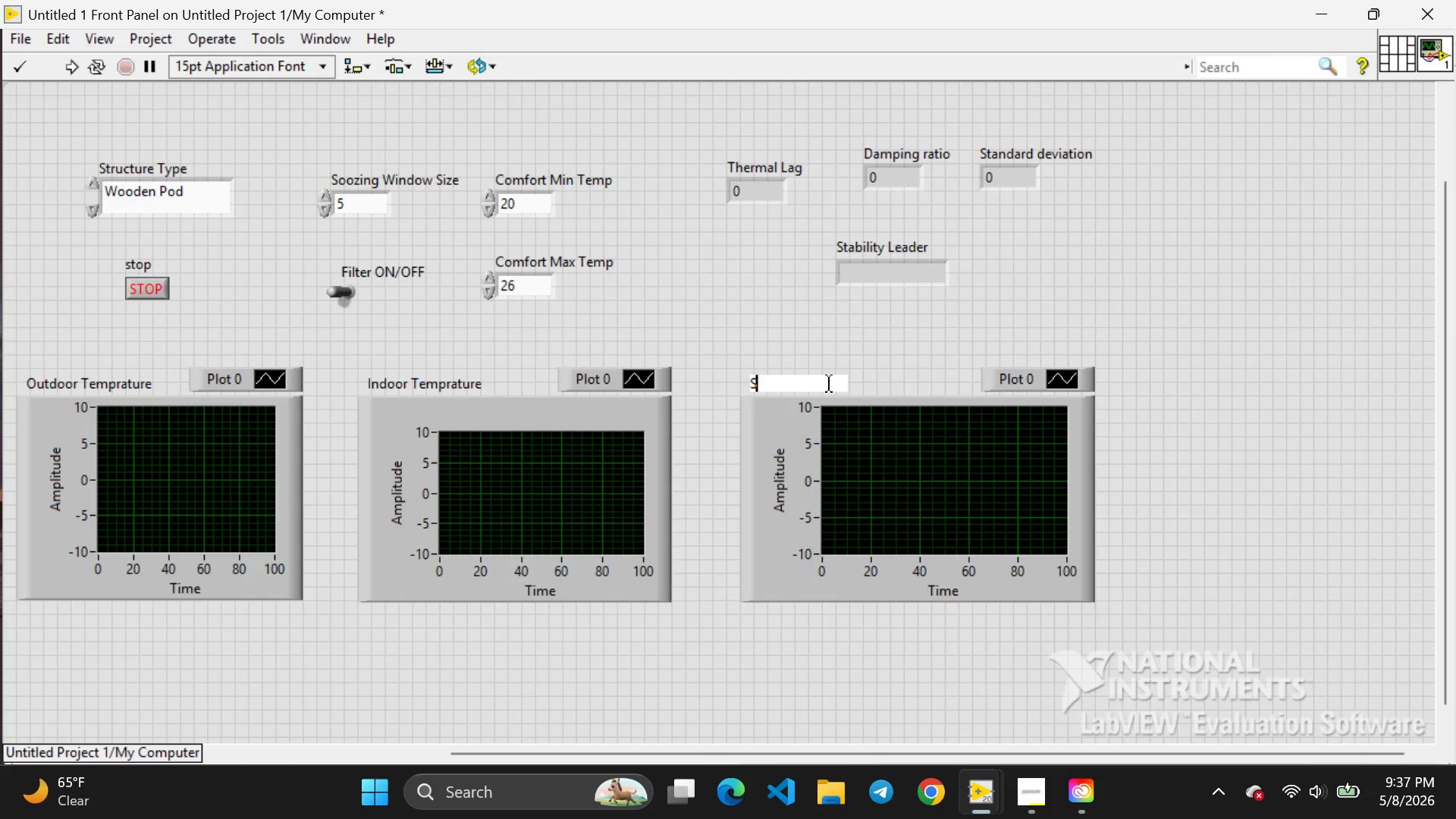 
key(Backspace)
 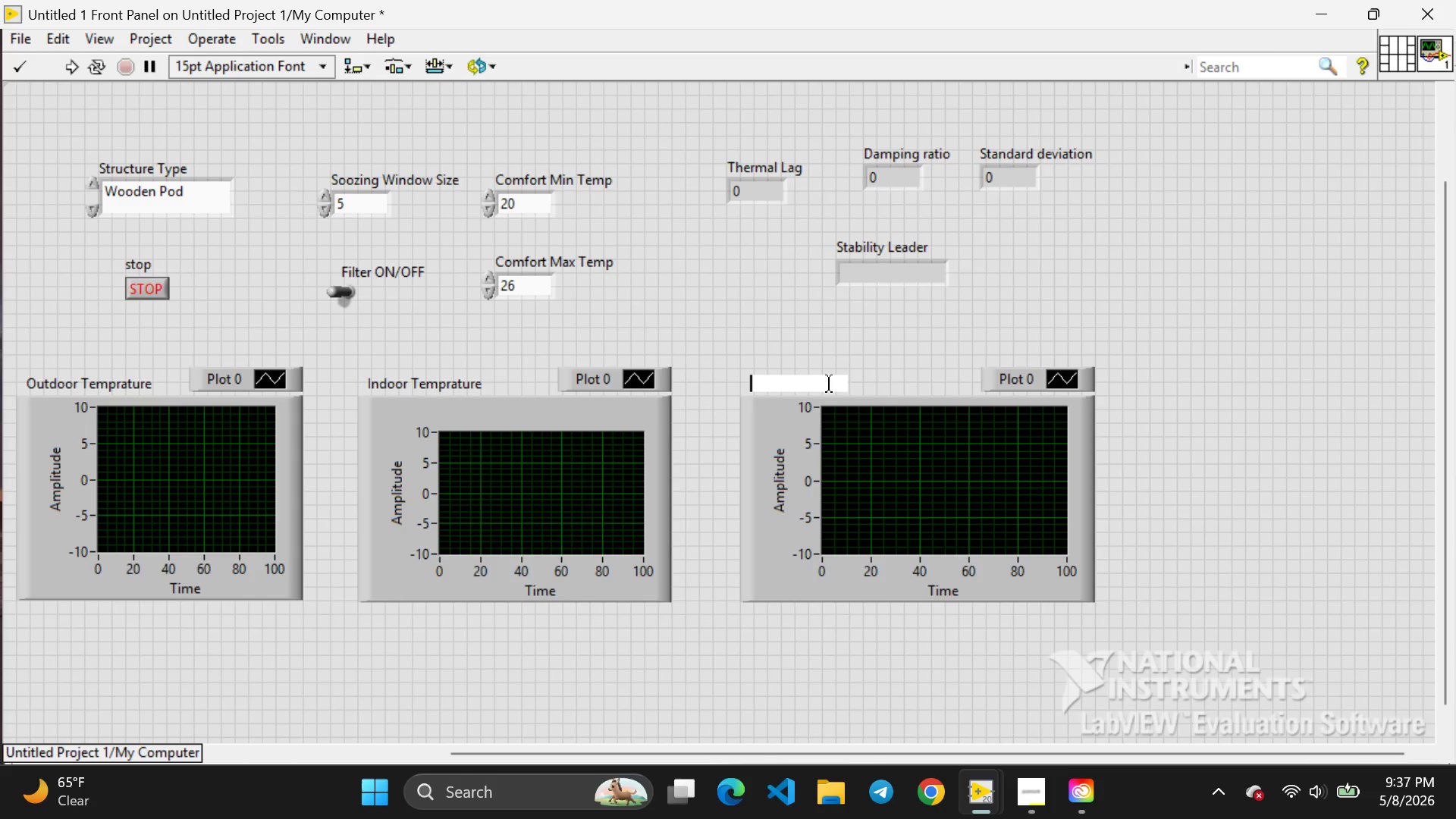 
key(Backspace)
 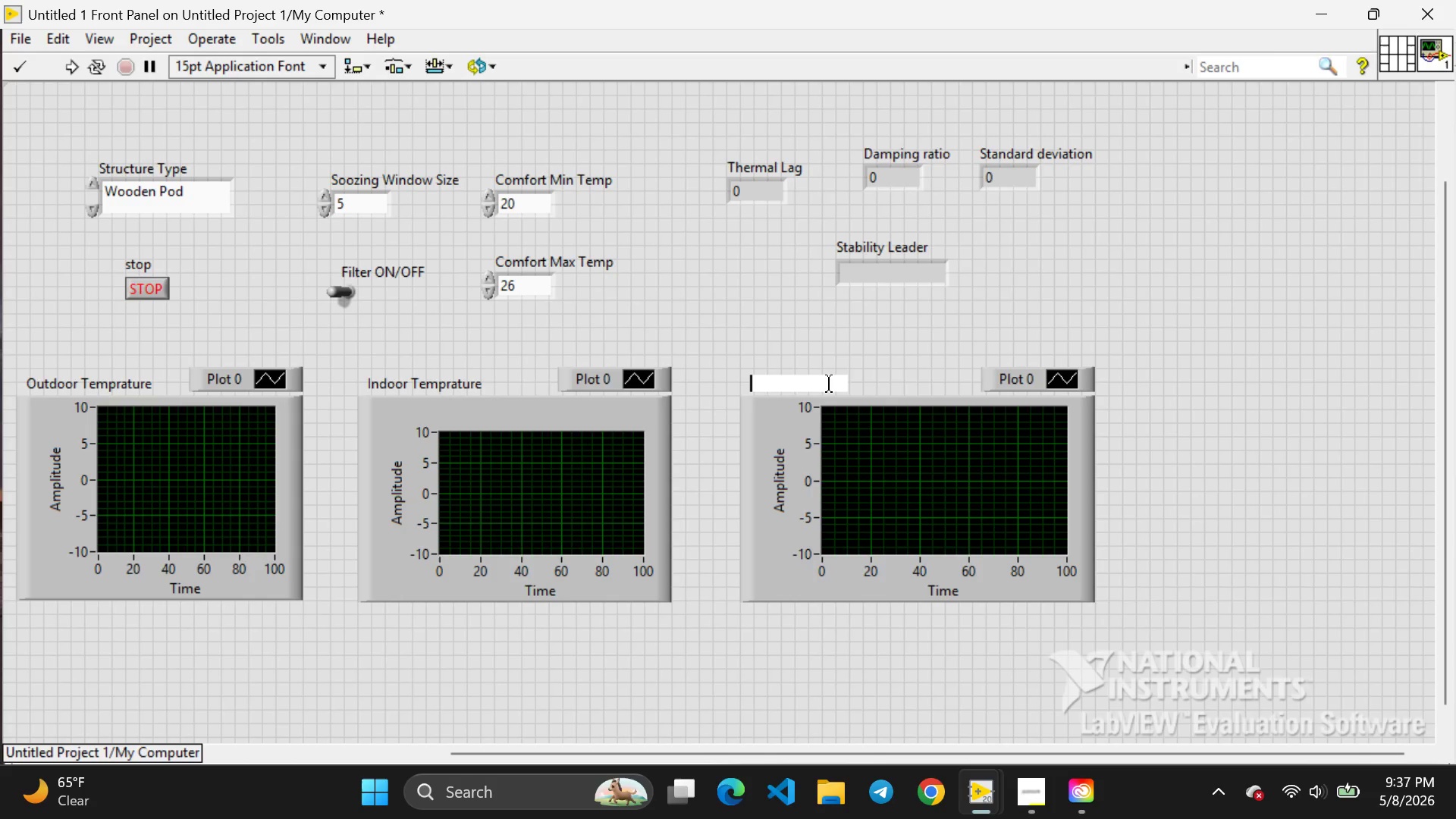 
key(Backspace)
 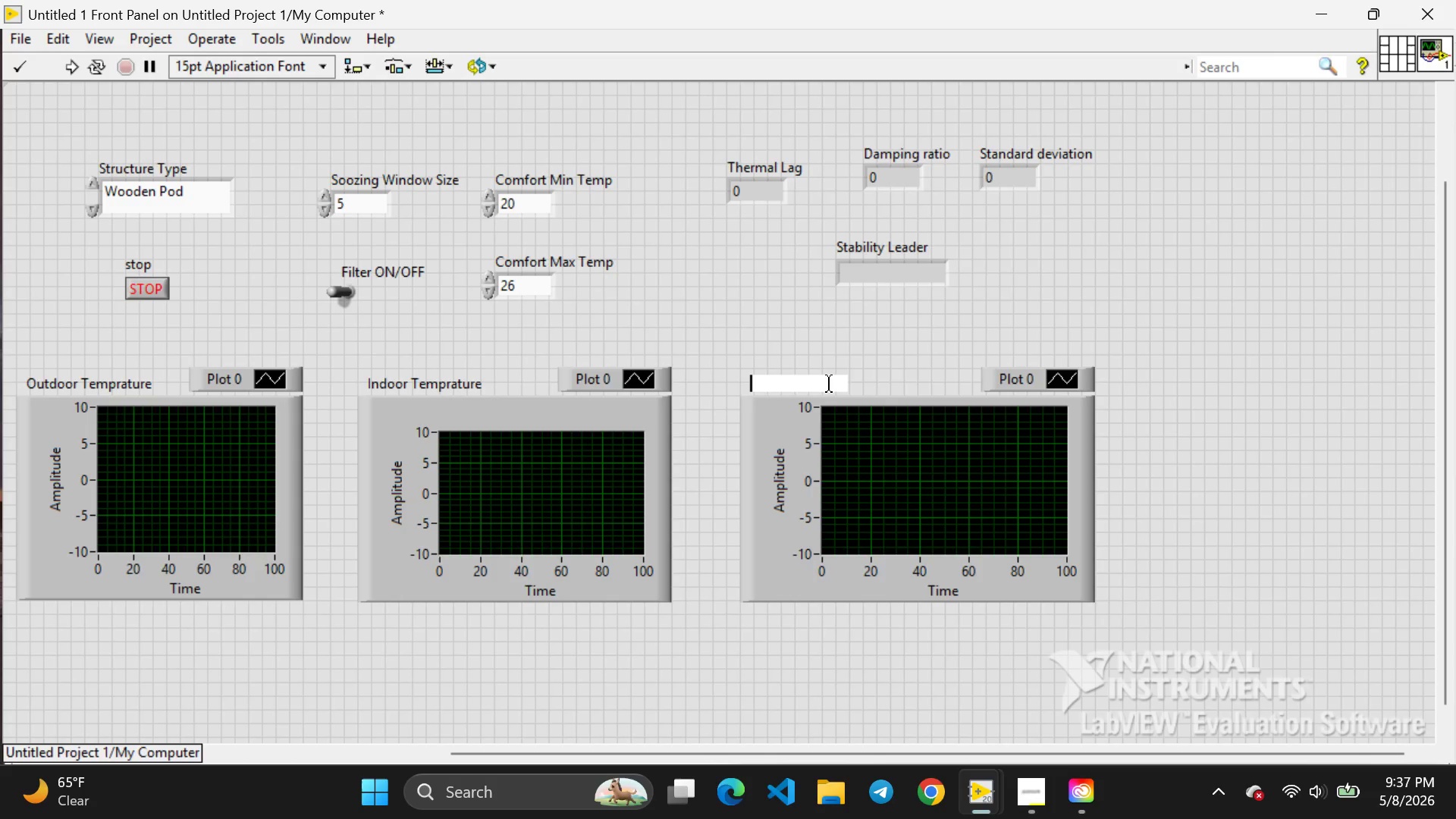 
key(Backspace)
 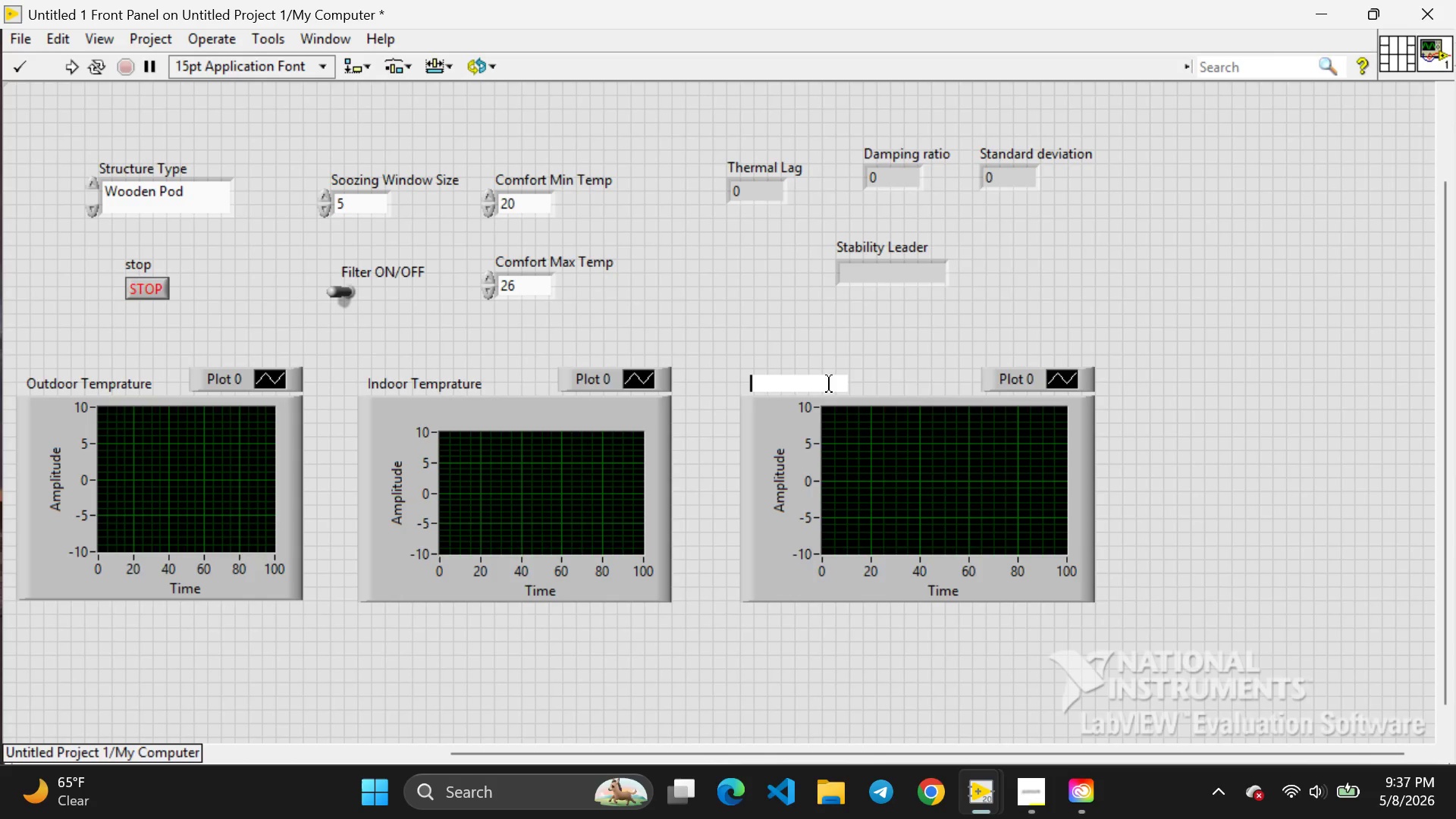 
key(Backspace)
 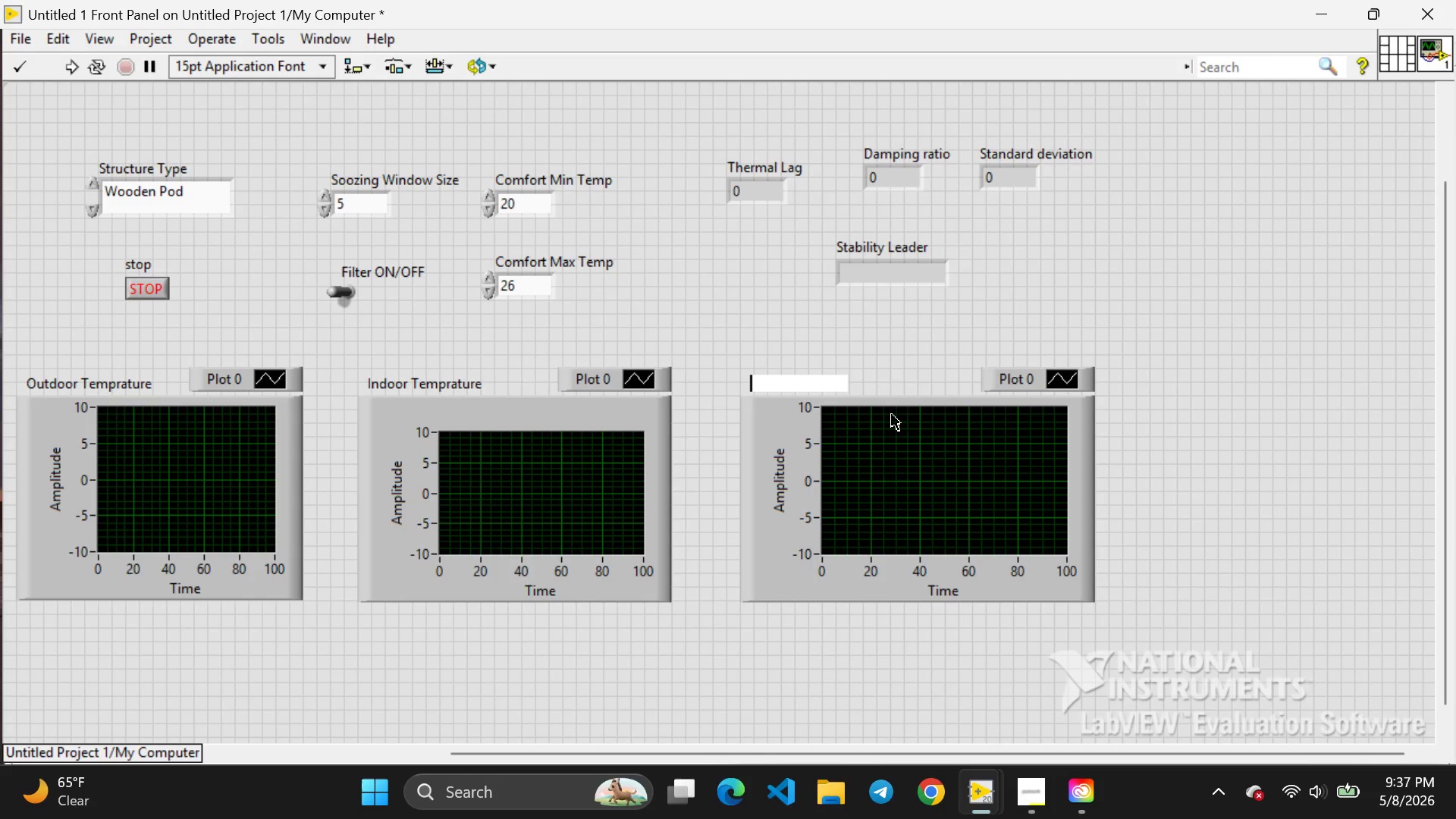 
key(Backspace)
 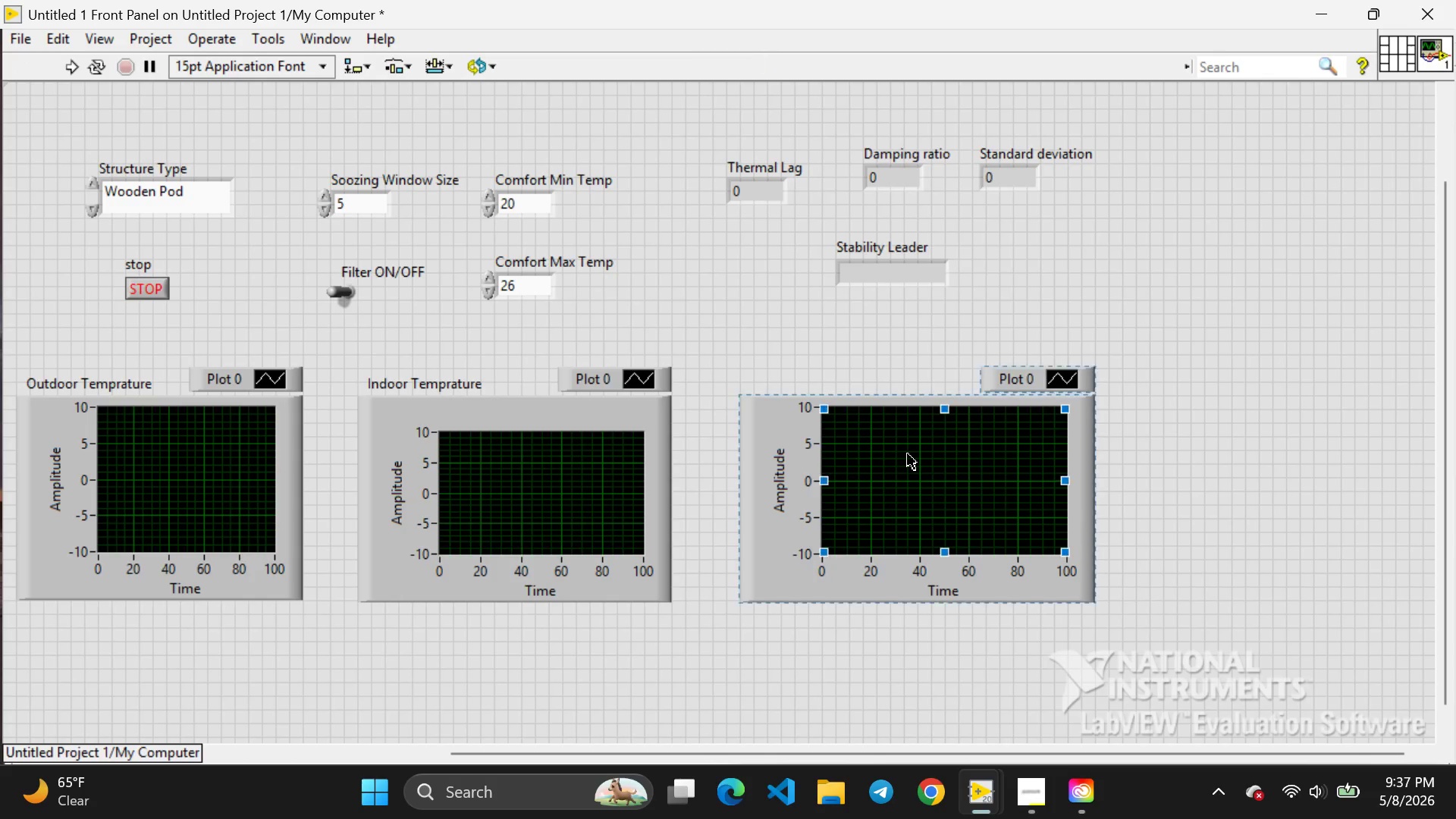 
left_click([908, 454])
 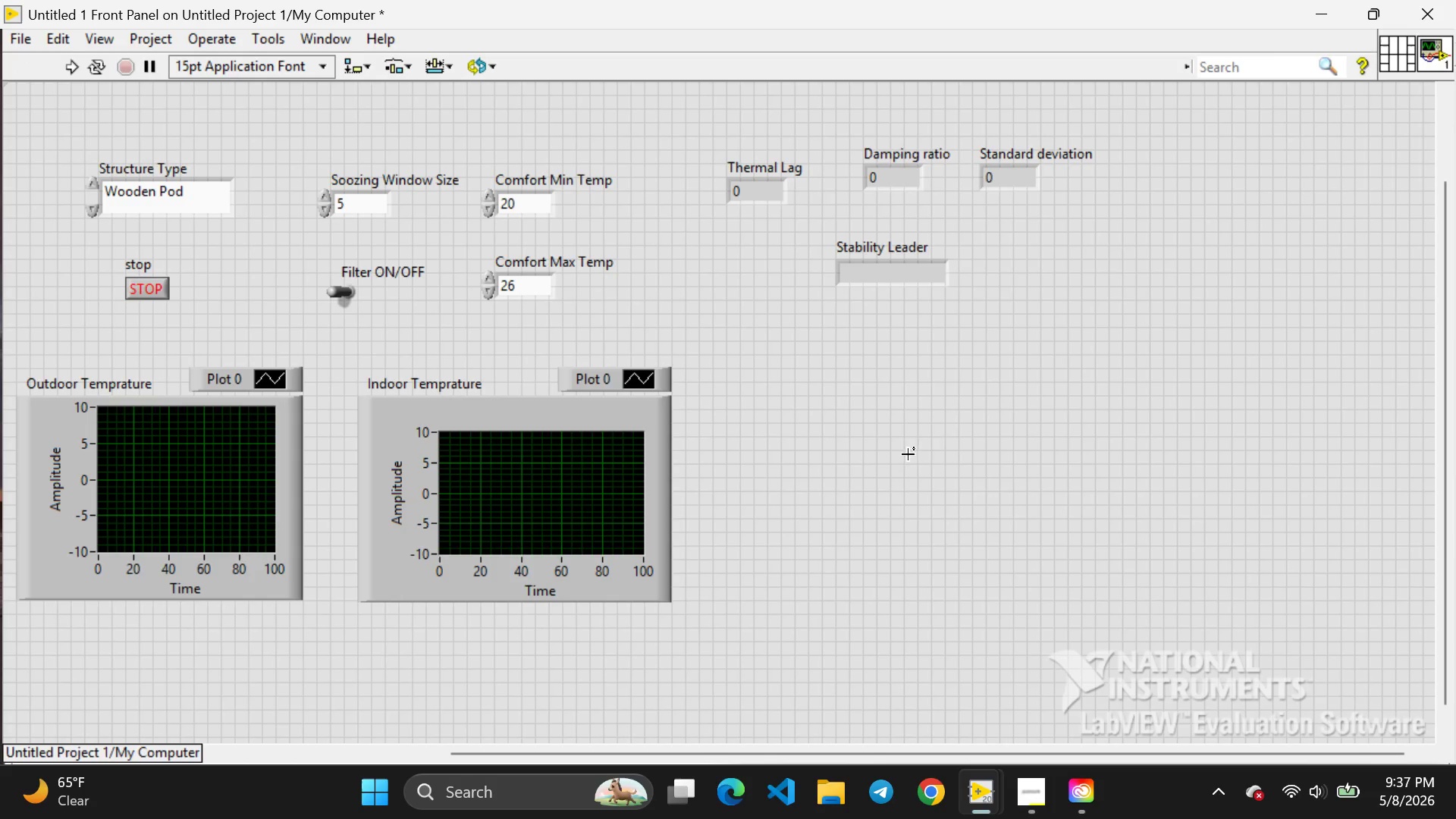 
key(Backspace)
 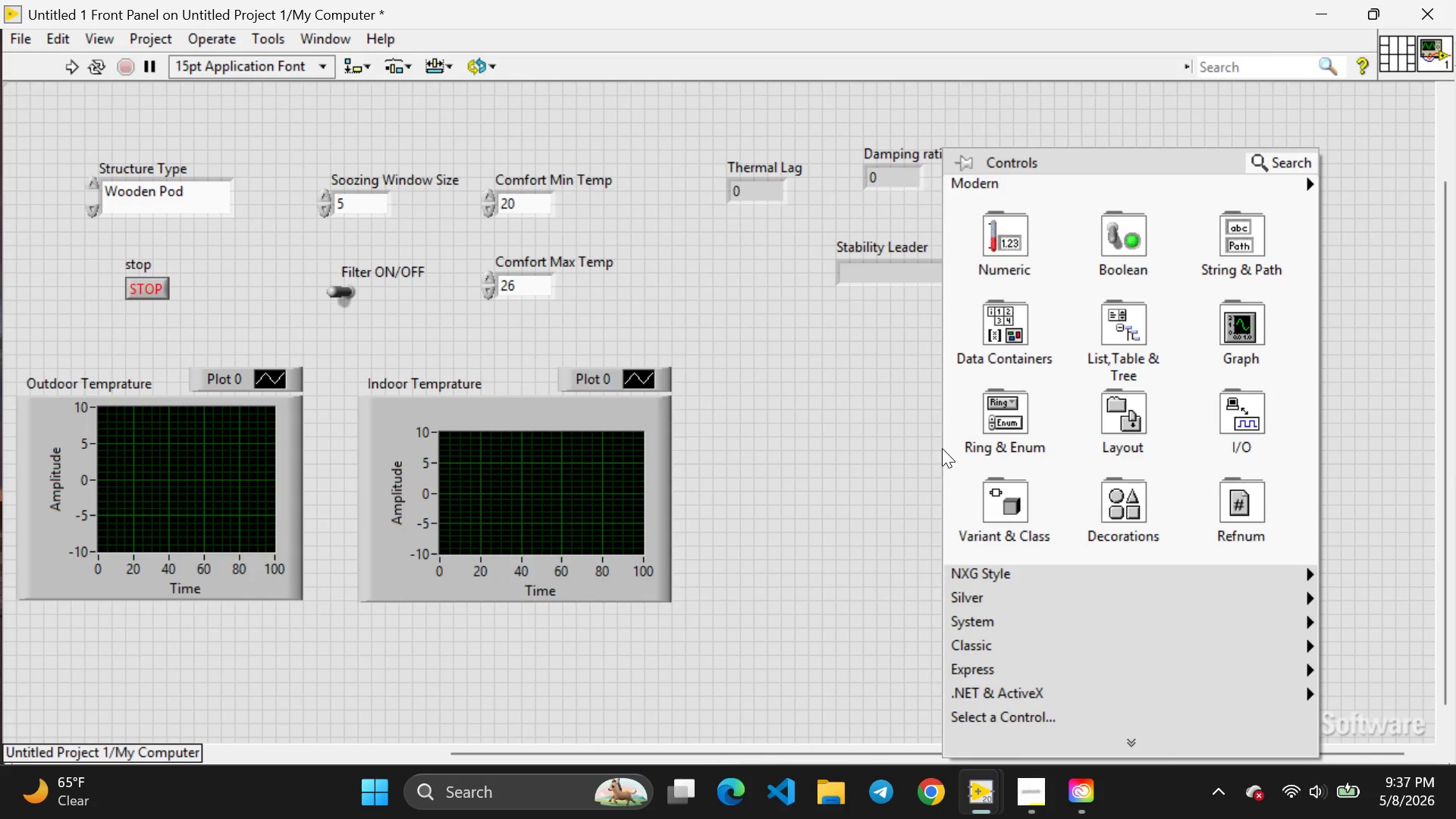 
right_click([942, 448])
 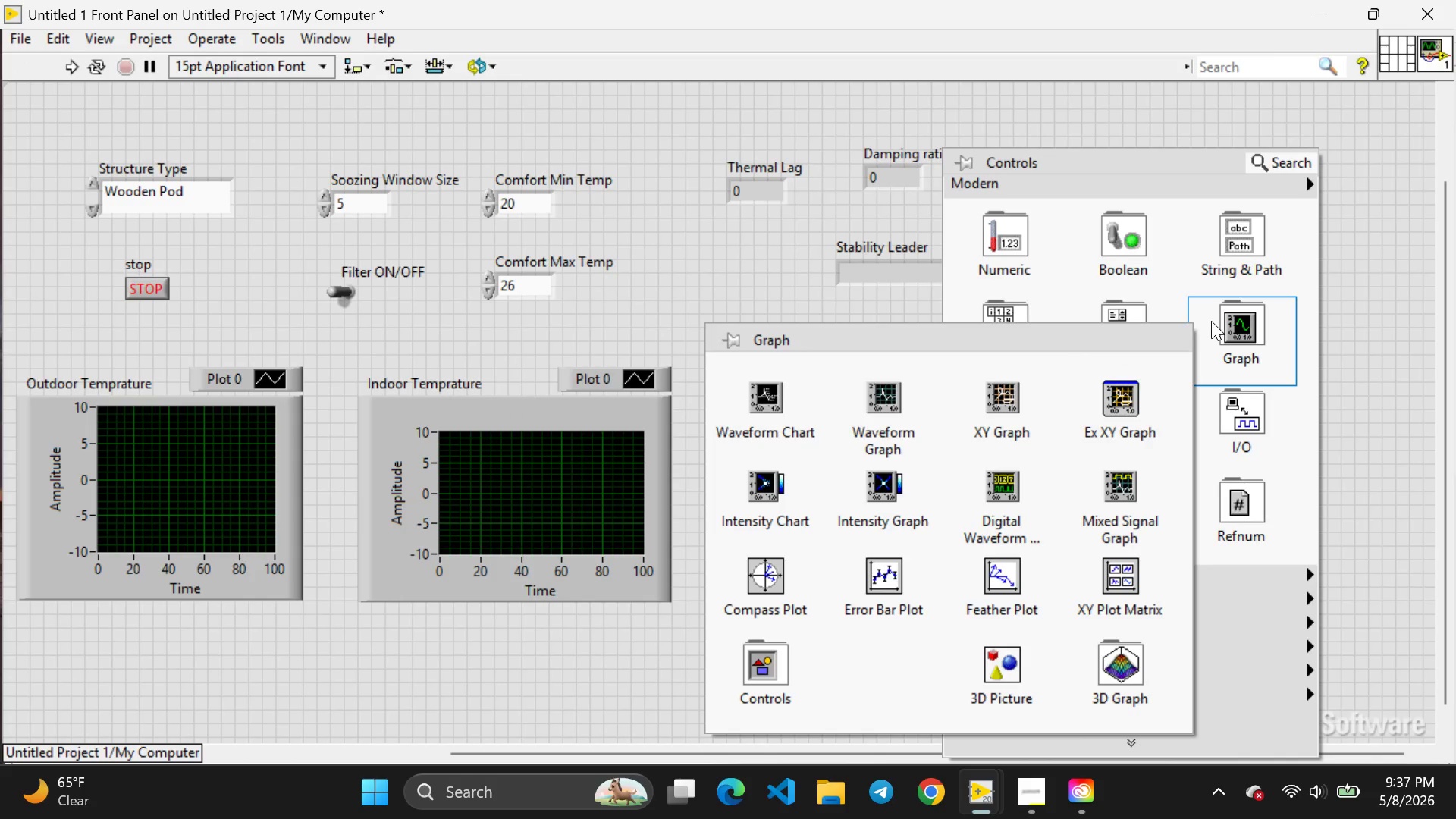 
left_click([1211, 321])
 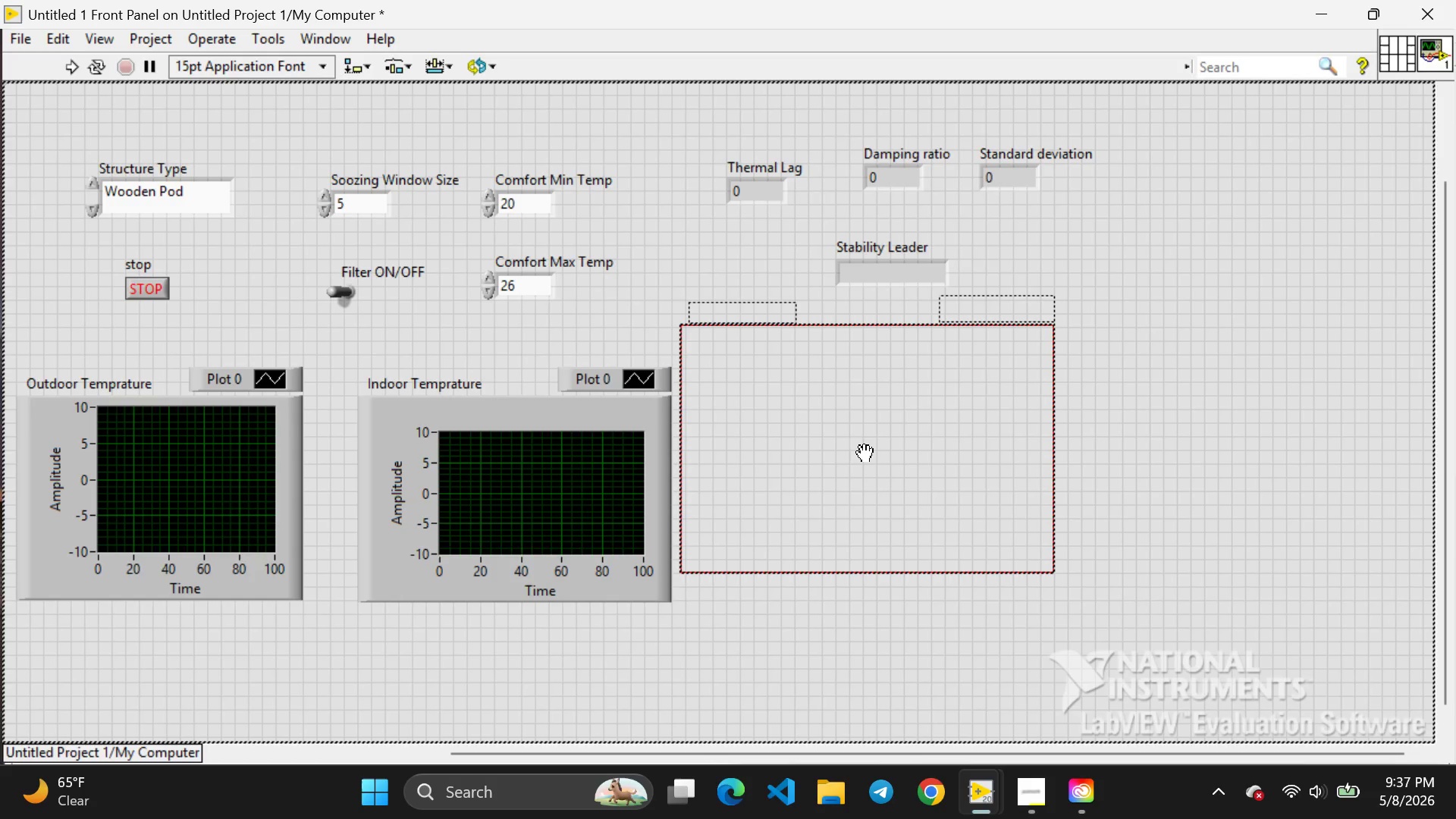 
left_click([864, 454])
 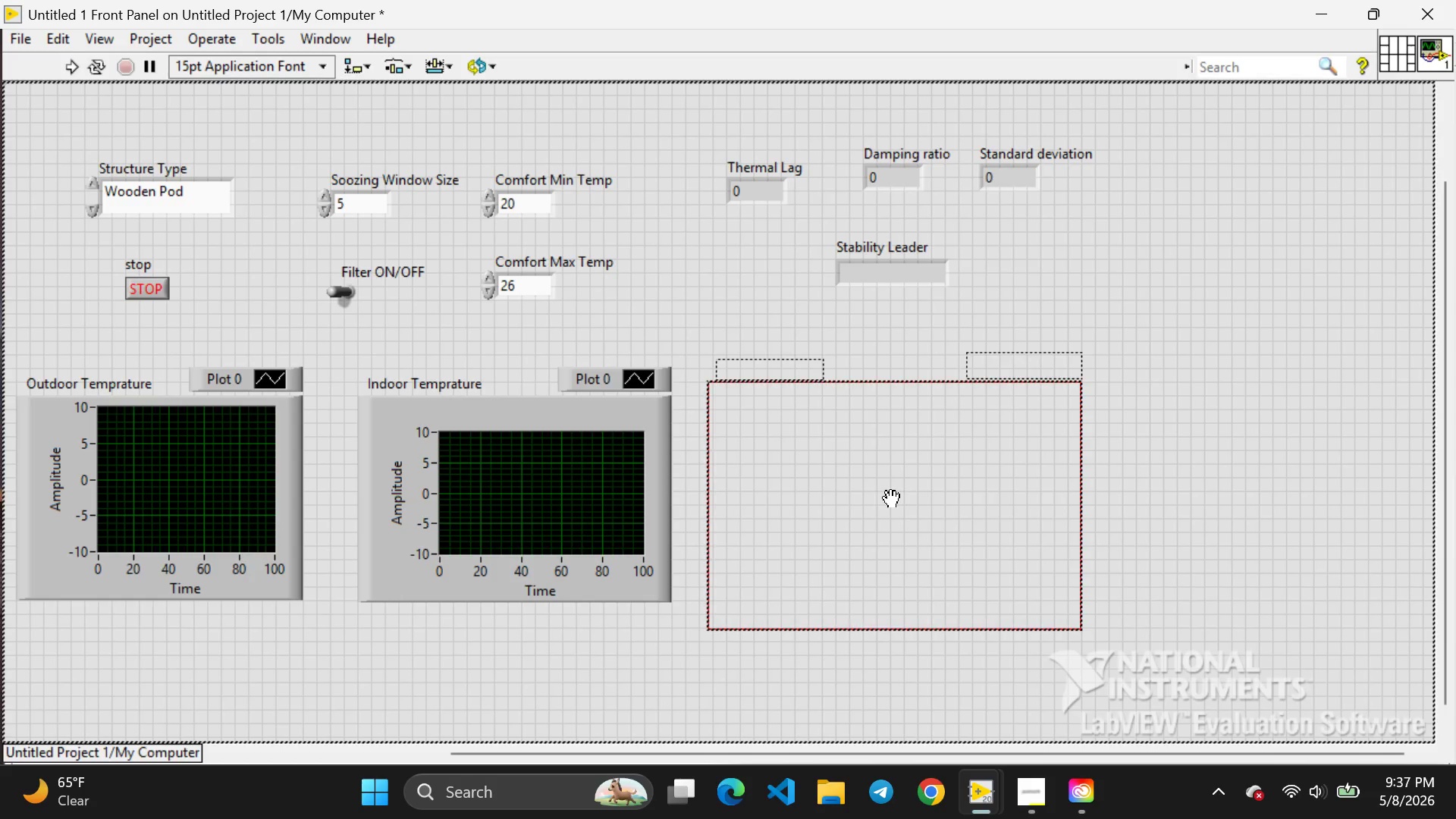 
left_click([891, 500])
 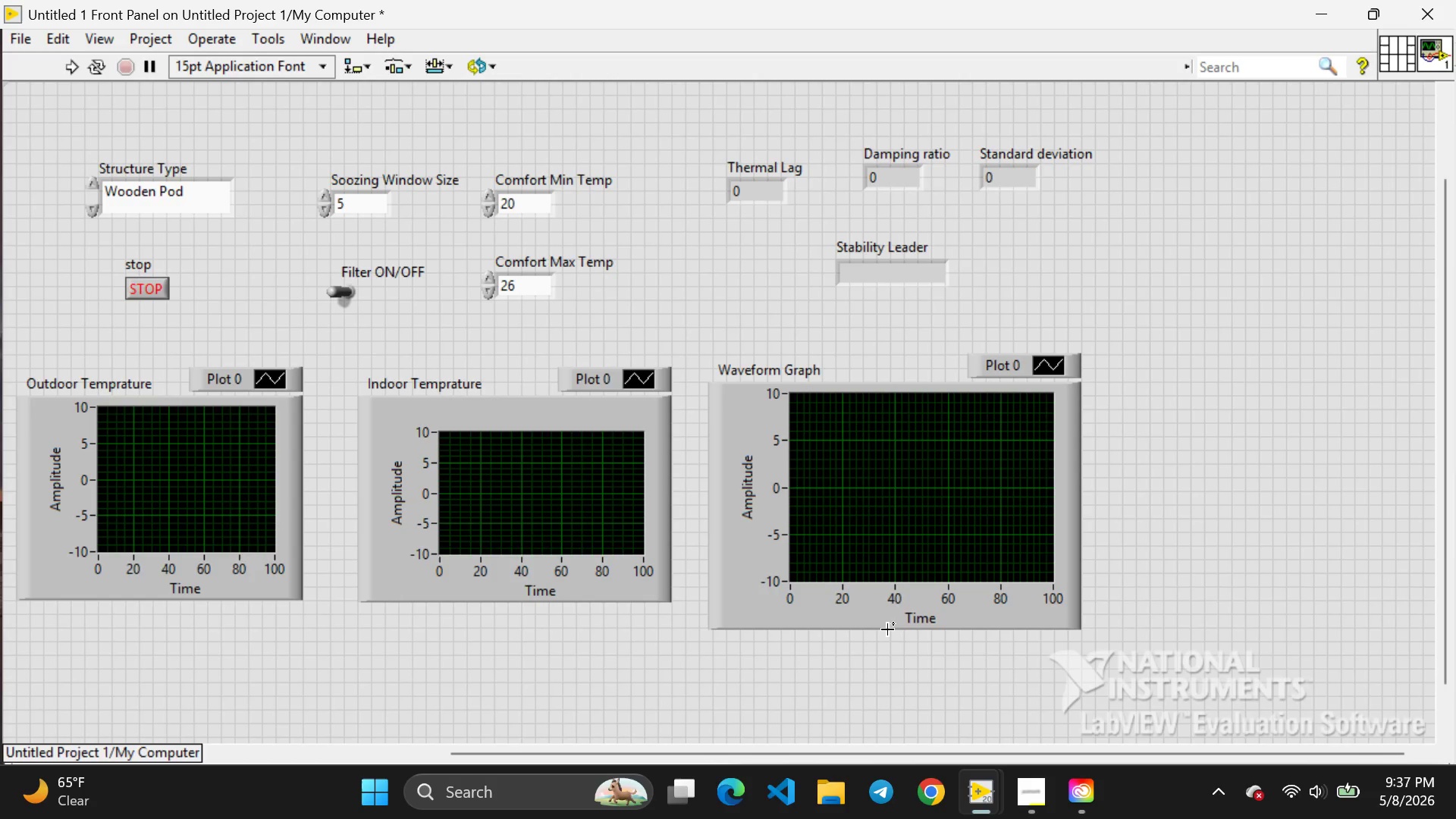 
left_click([887, 629])
 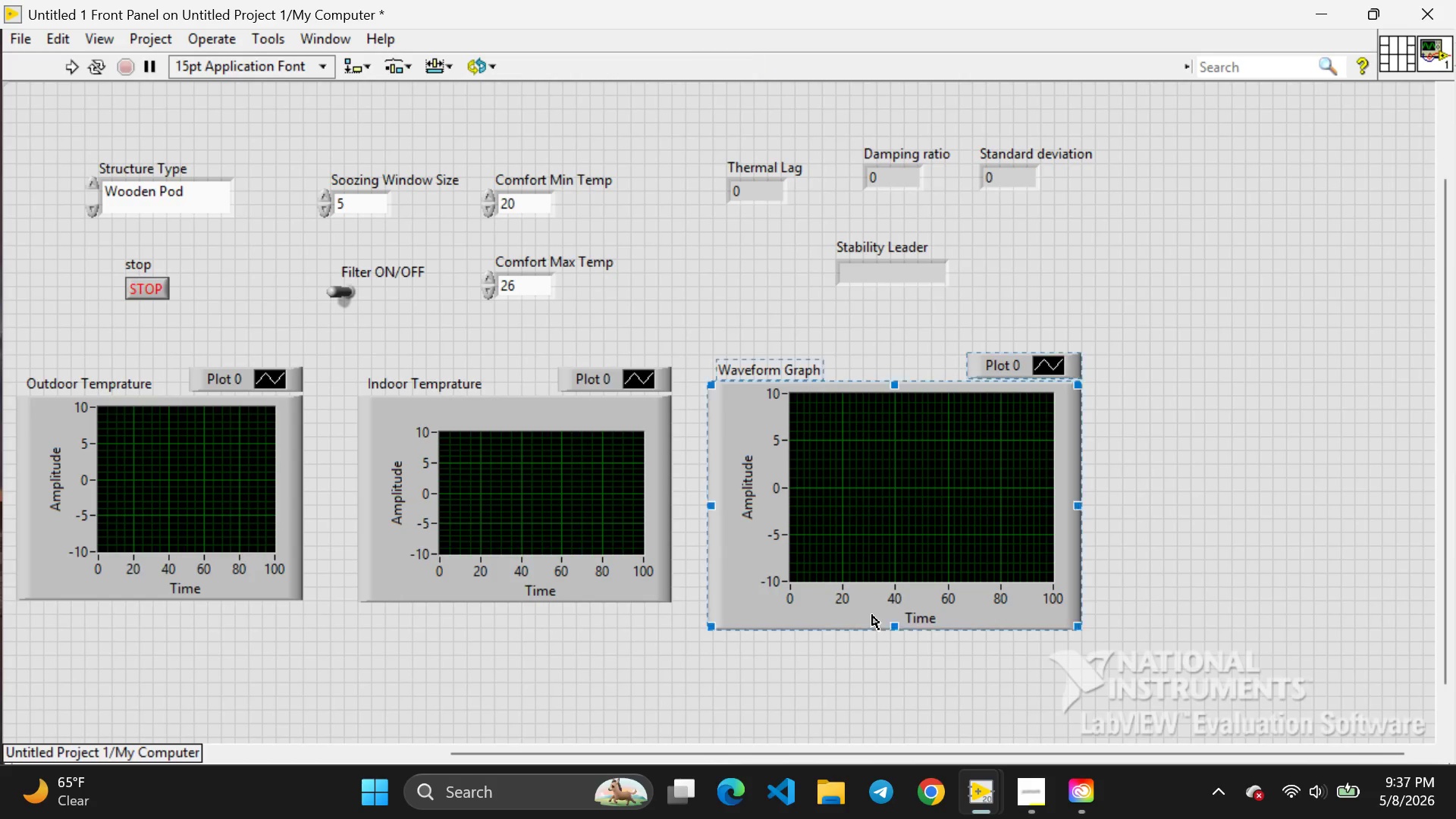 
left_click([872, 615])
 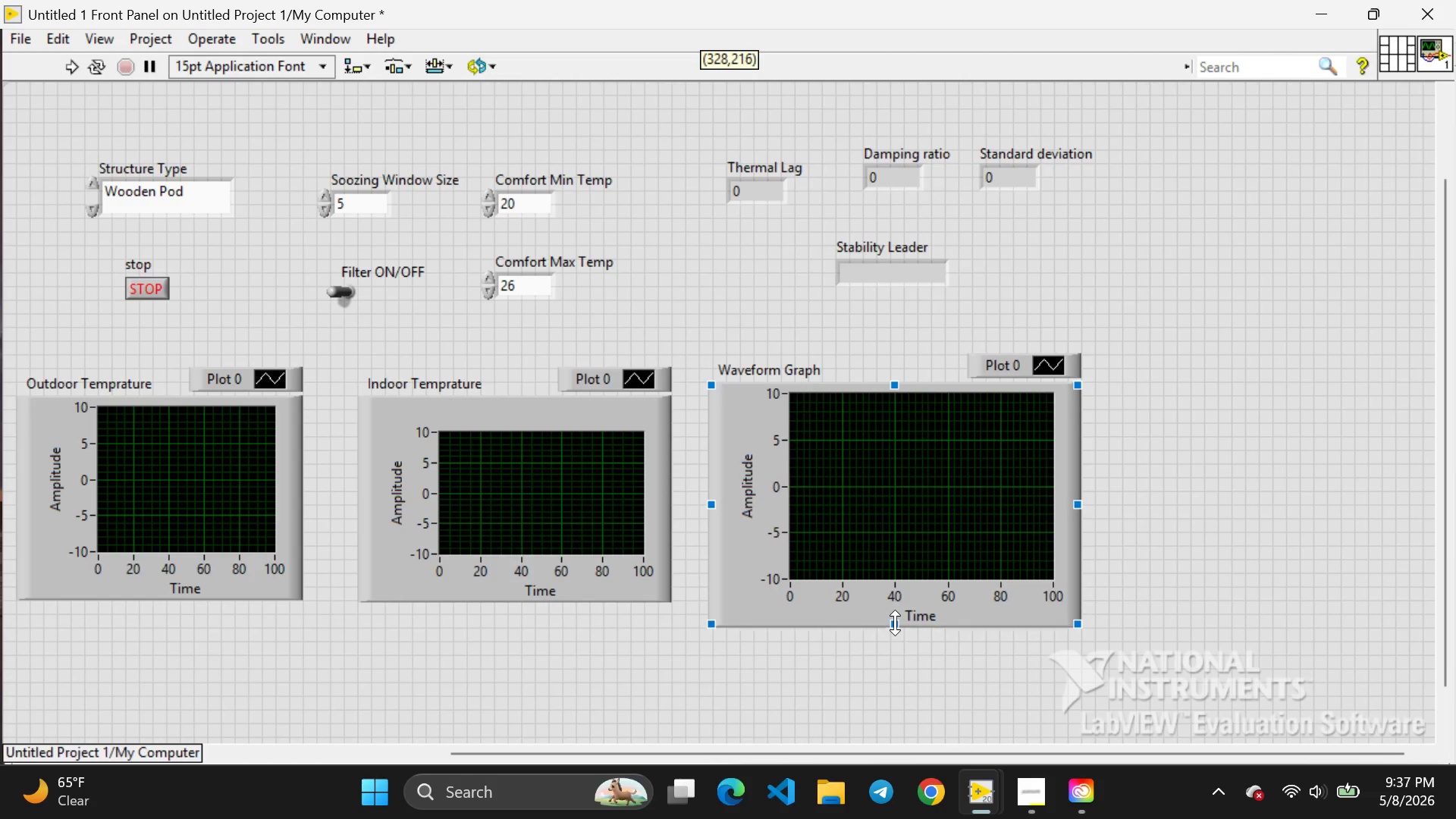 
left_click_drag(start_coordinate=[895, 626], to_coordinate=[893, 601])
 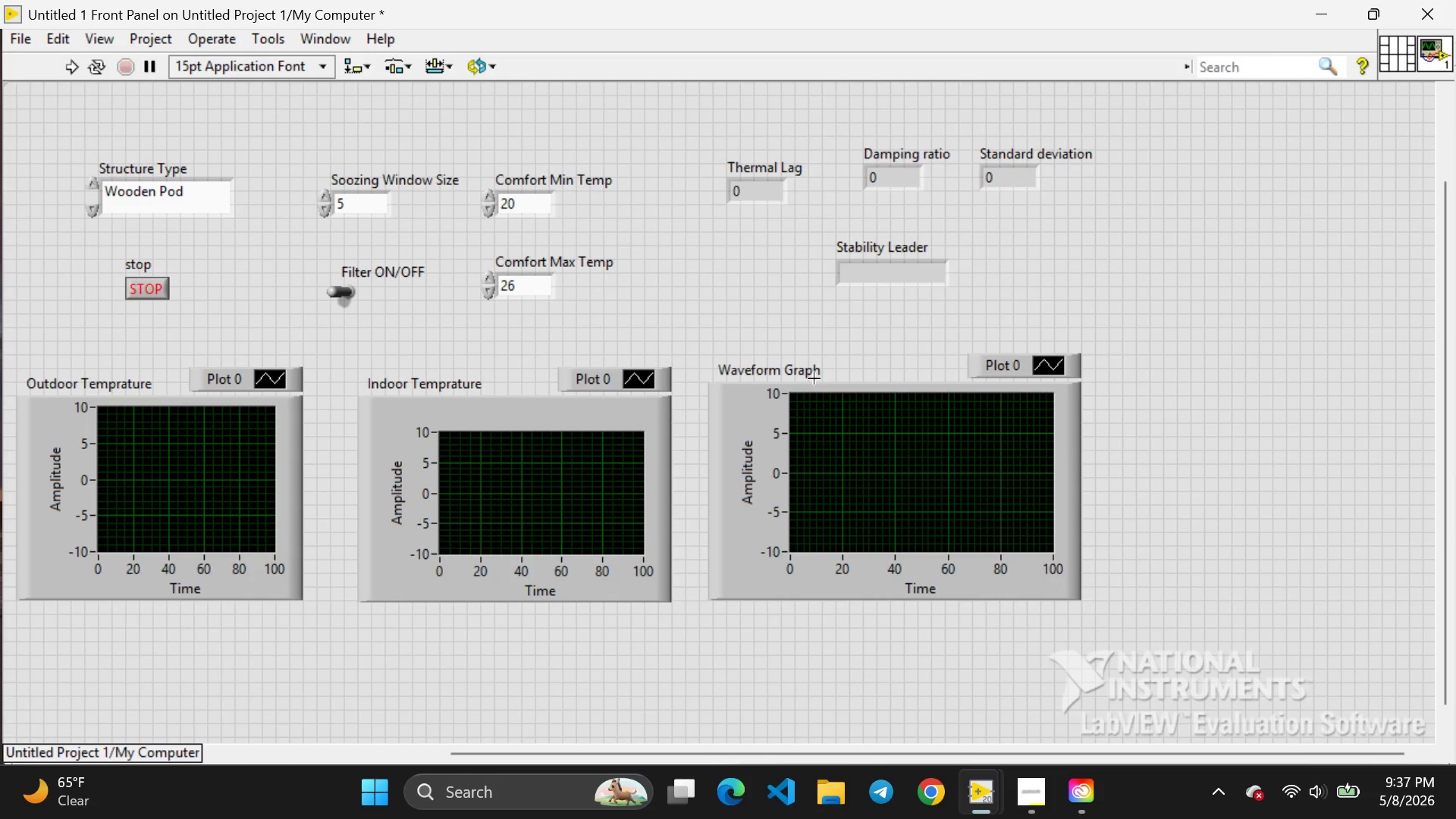 
left_click([814, 378])
 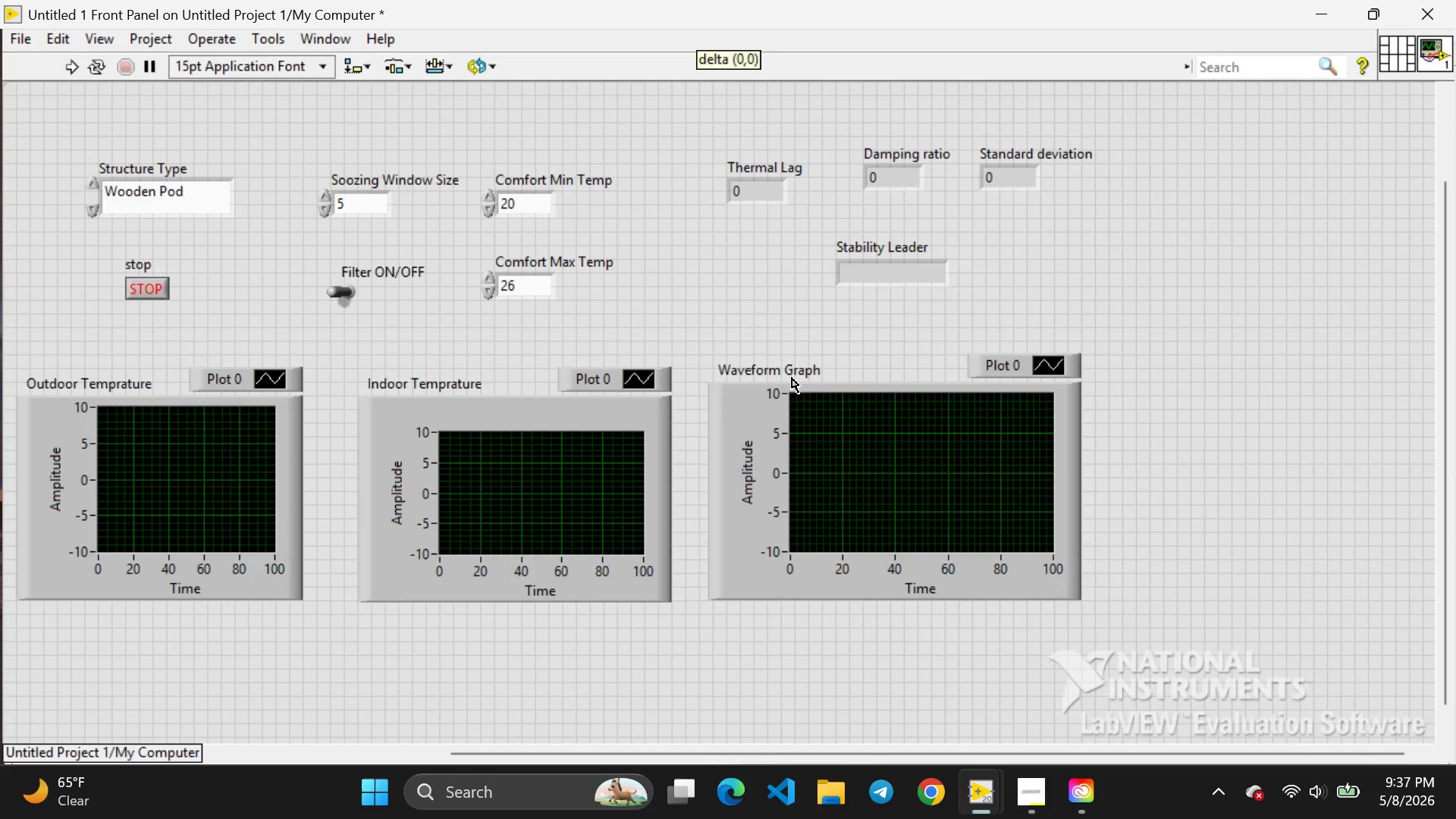 
left_click([792, 378])
 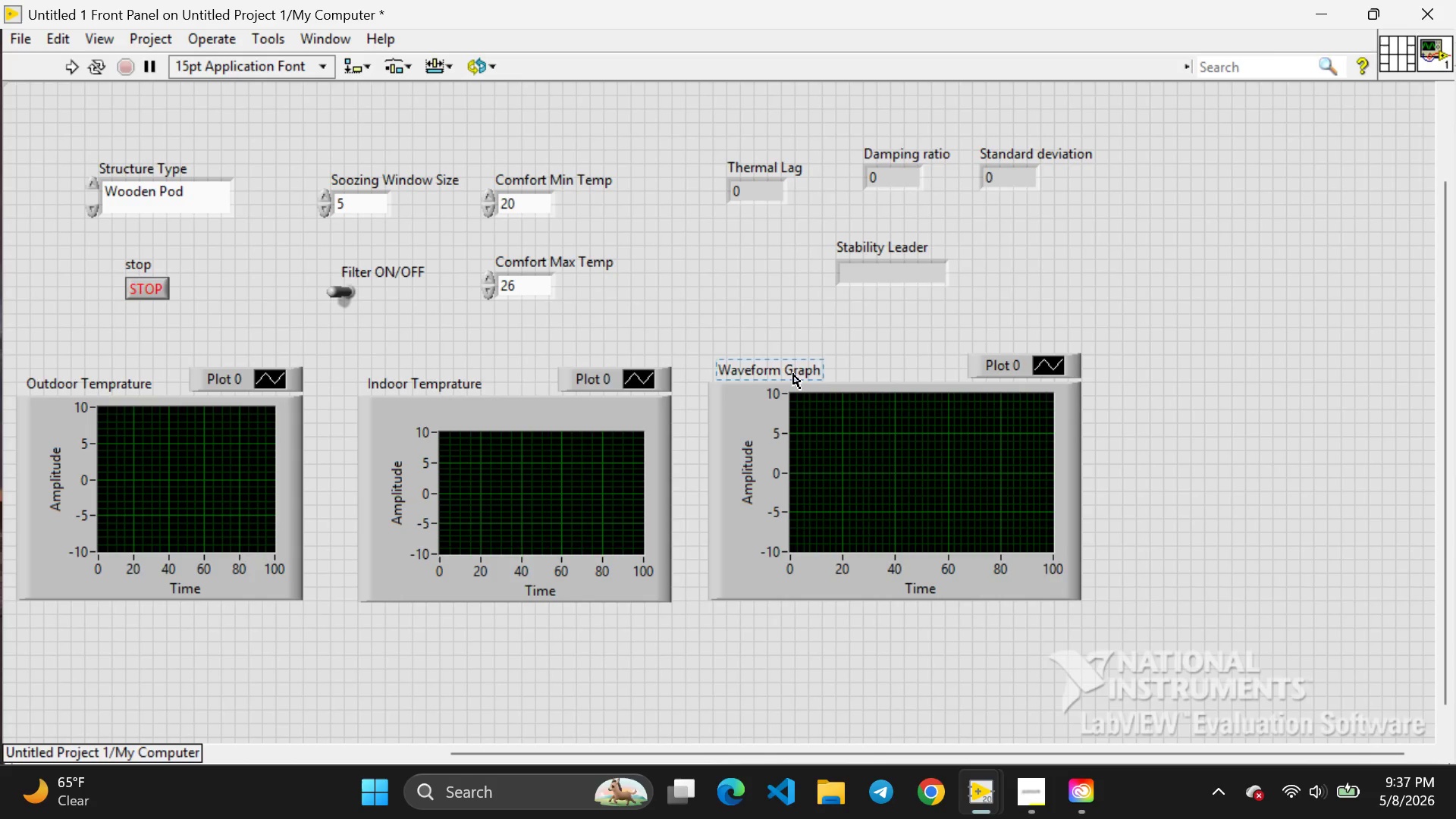 
left_click([793, 374])
 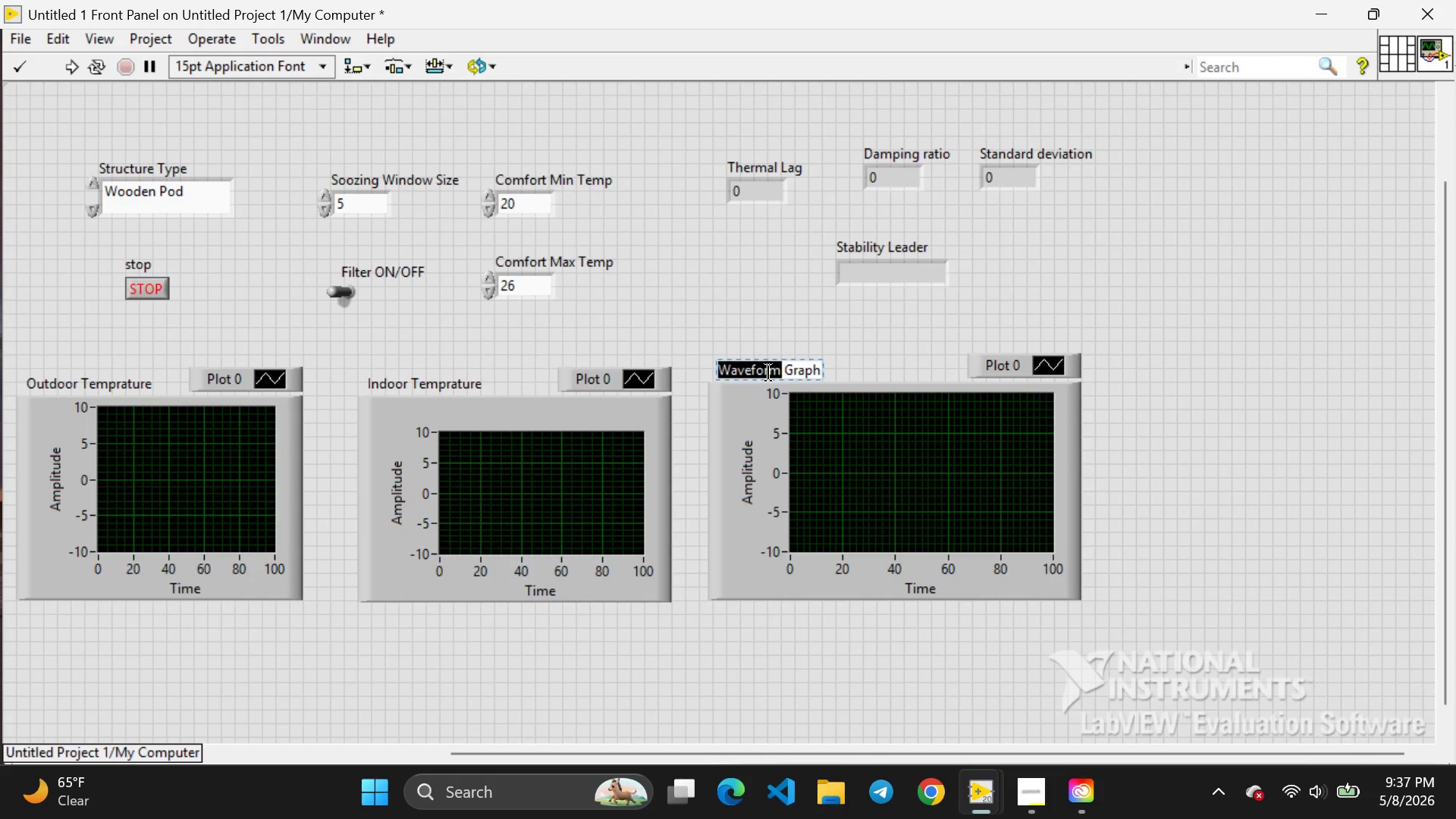 
double_click([768, 372])
 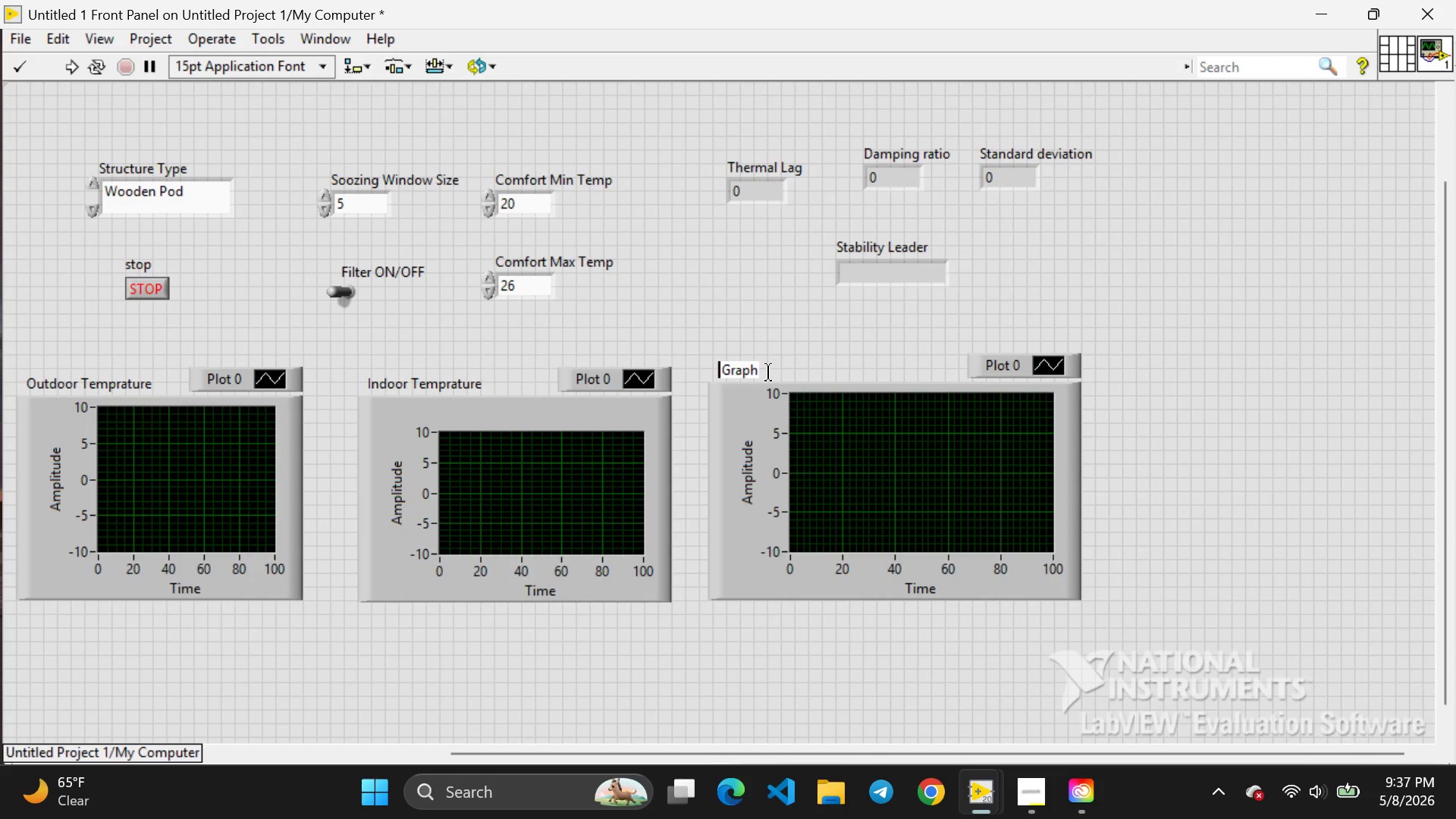 
key(Backspace)
 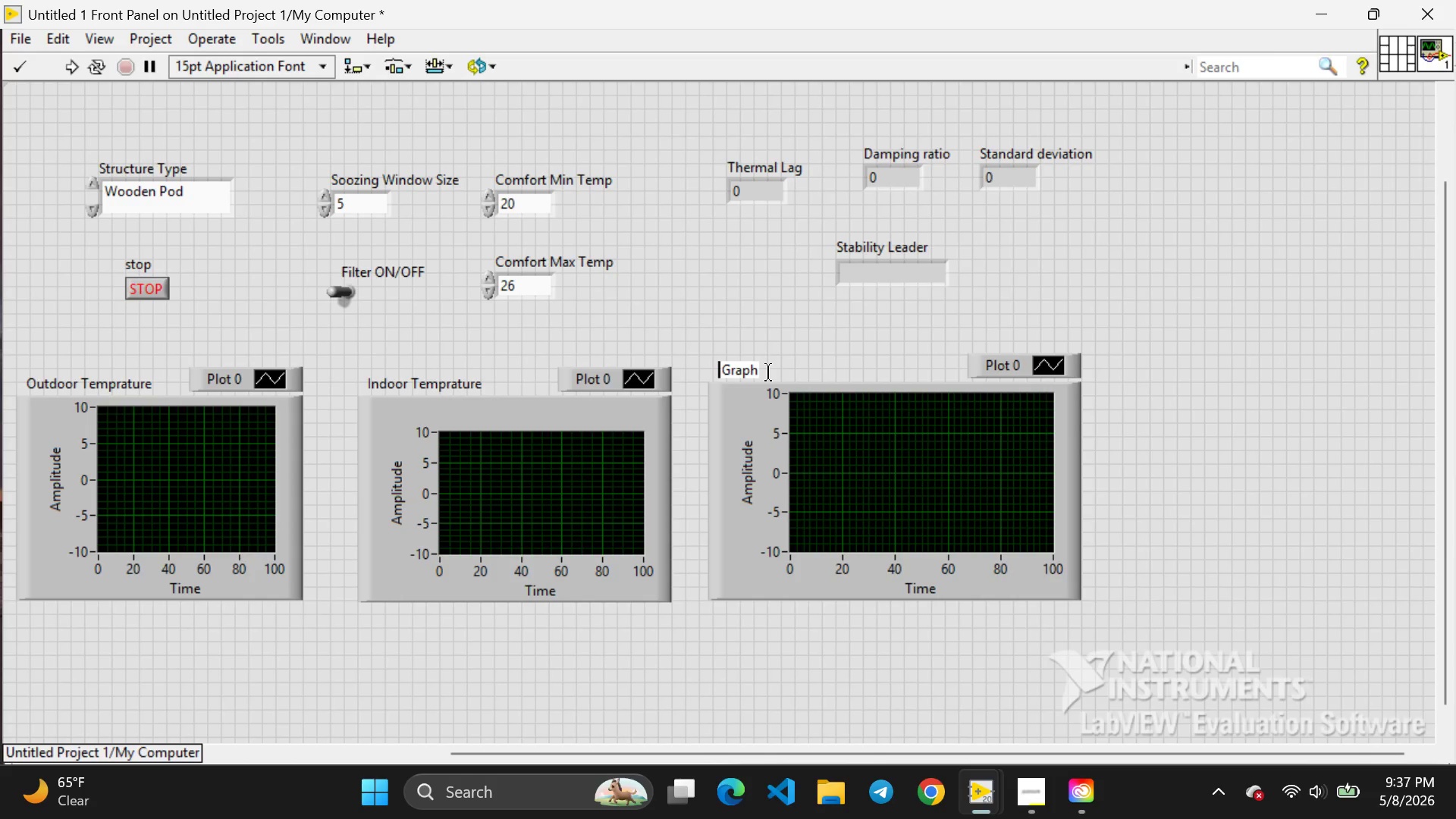 
wait(7.92)
 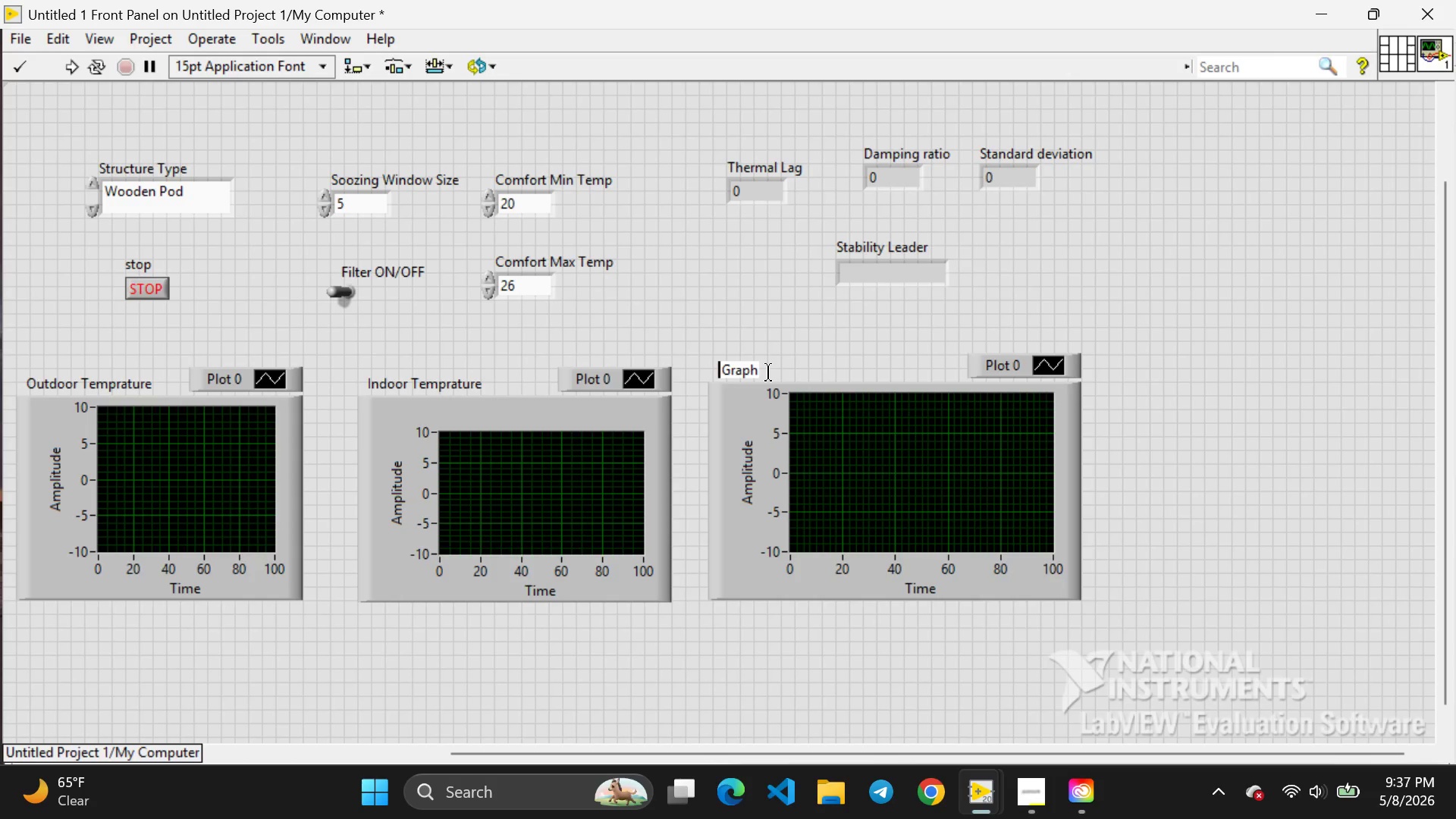 
type(Smoothed Temperature[Delete][Delete][Delete][Delete][Delete][Delete])
 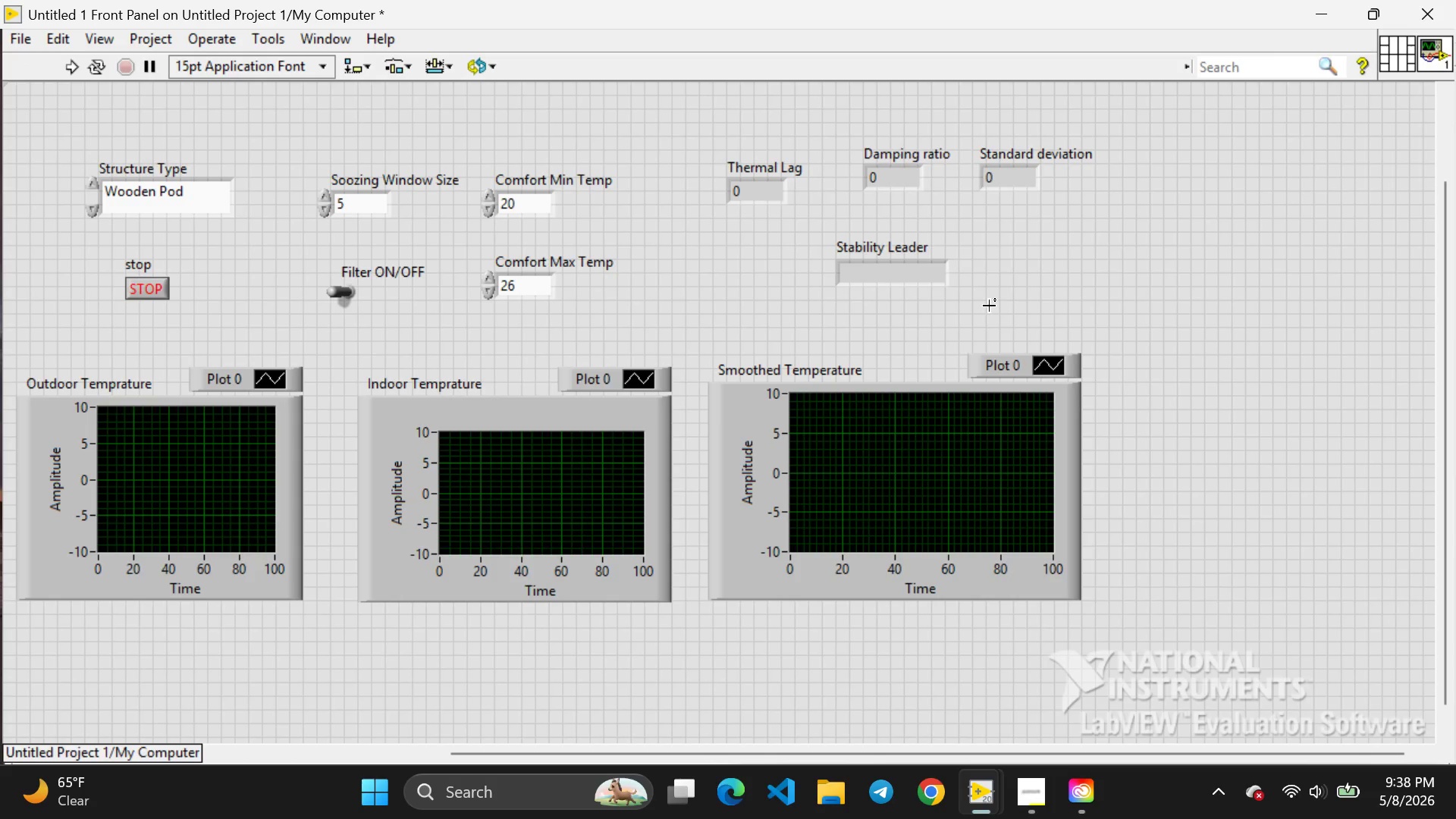 
left_click([989, 306])
 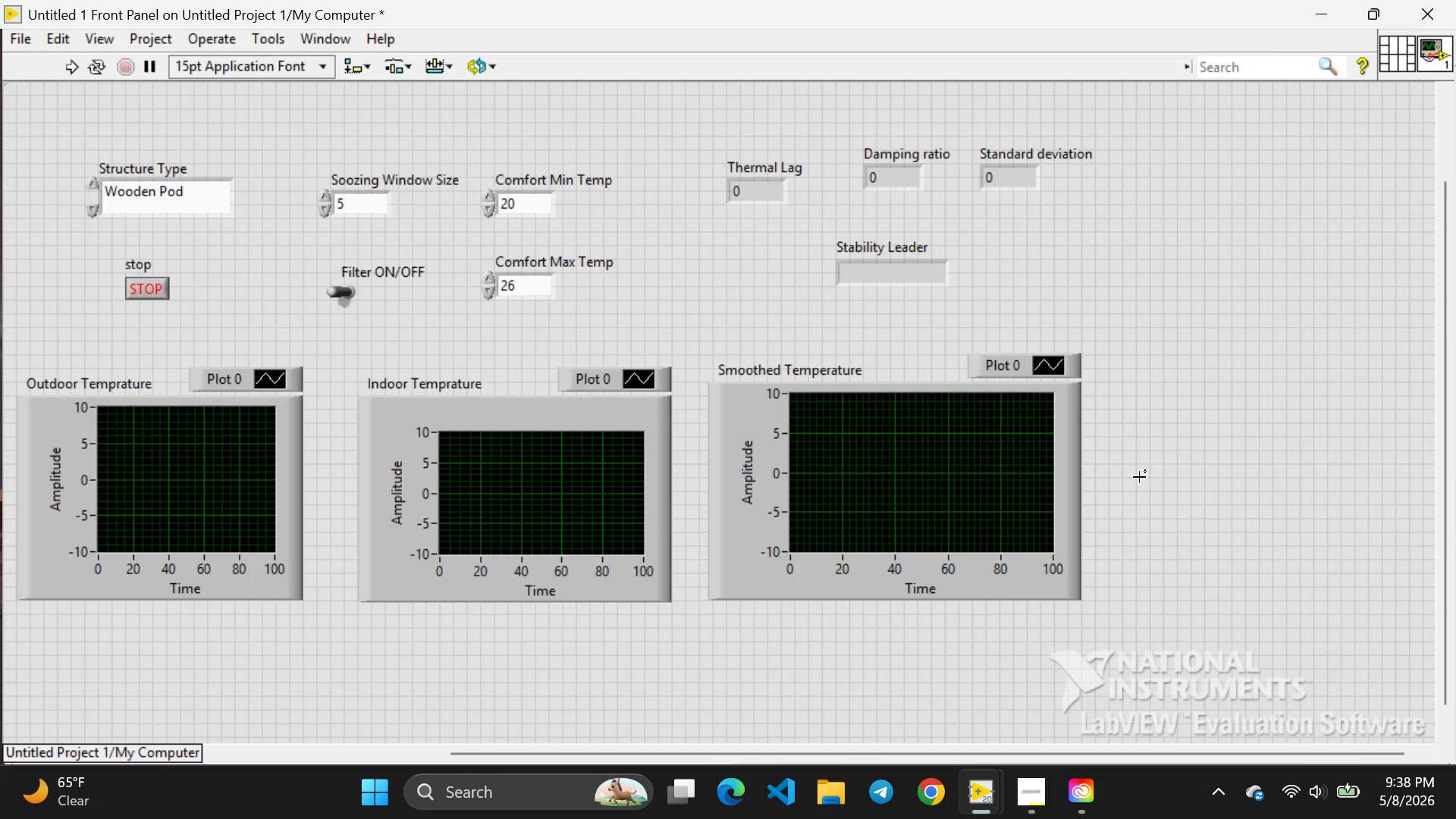 
wait(5.1)
 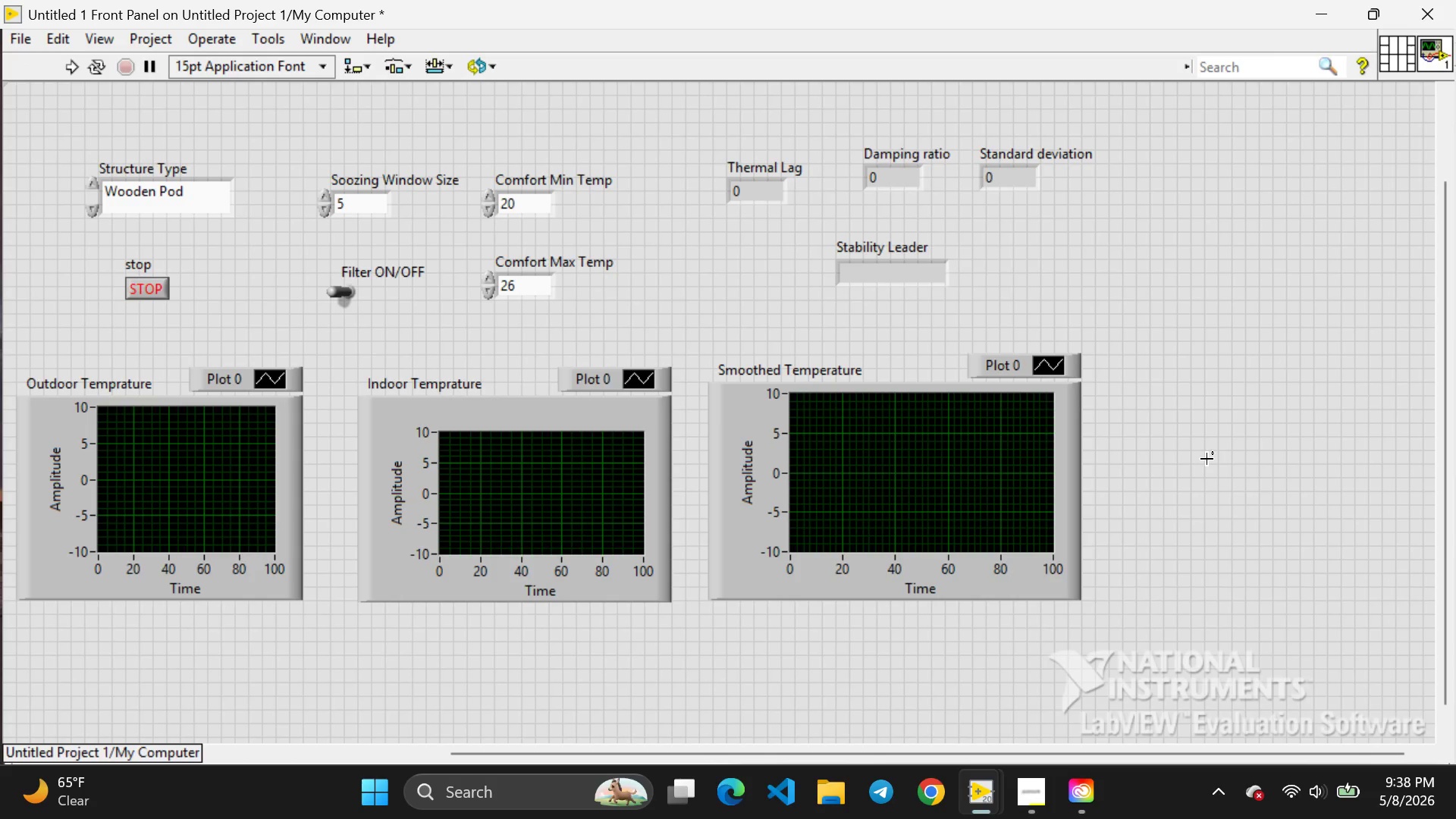 
mouse_move([977, 774])
 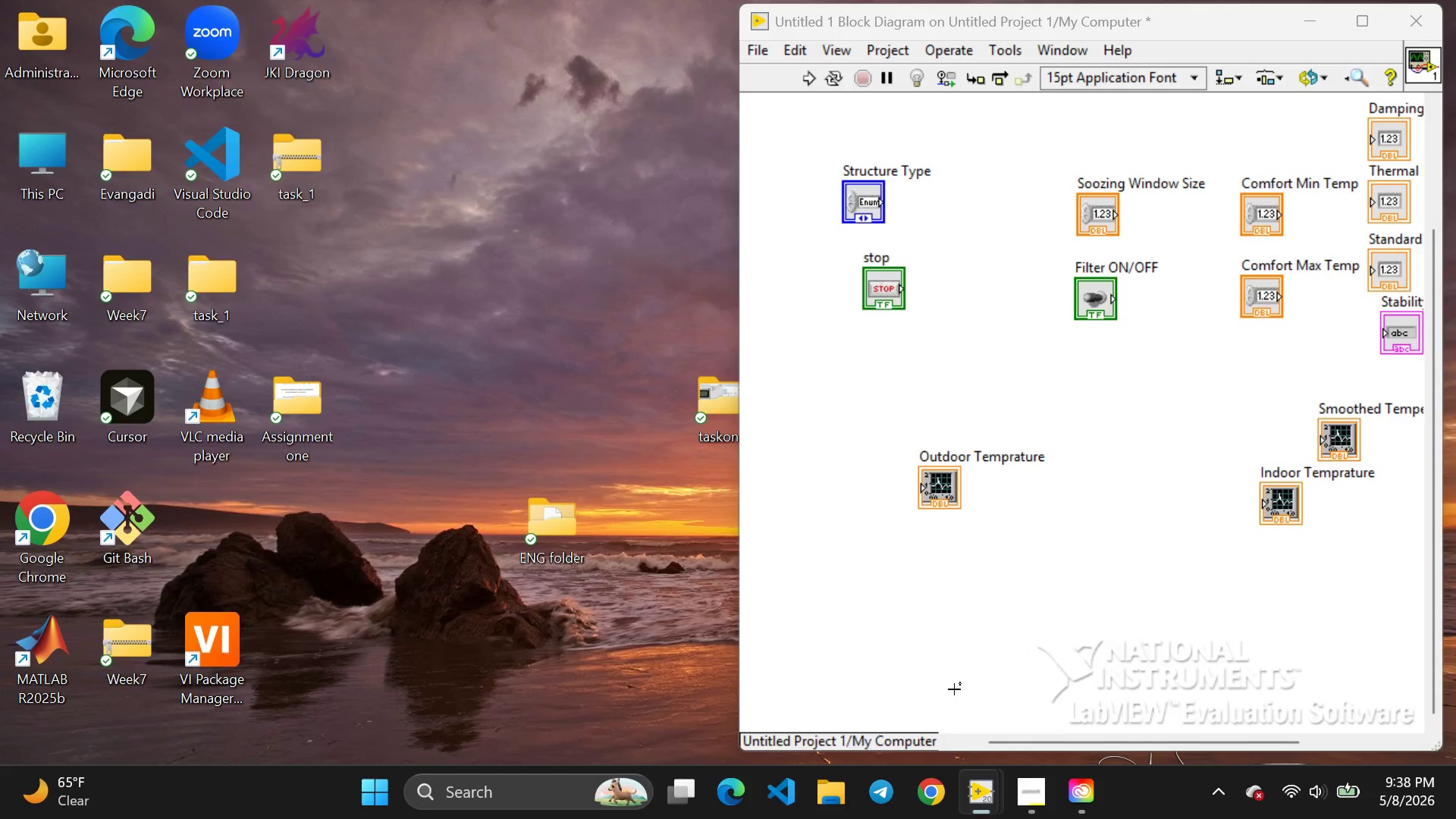 
left_click([954, 689])
 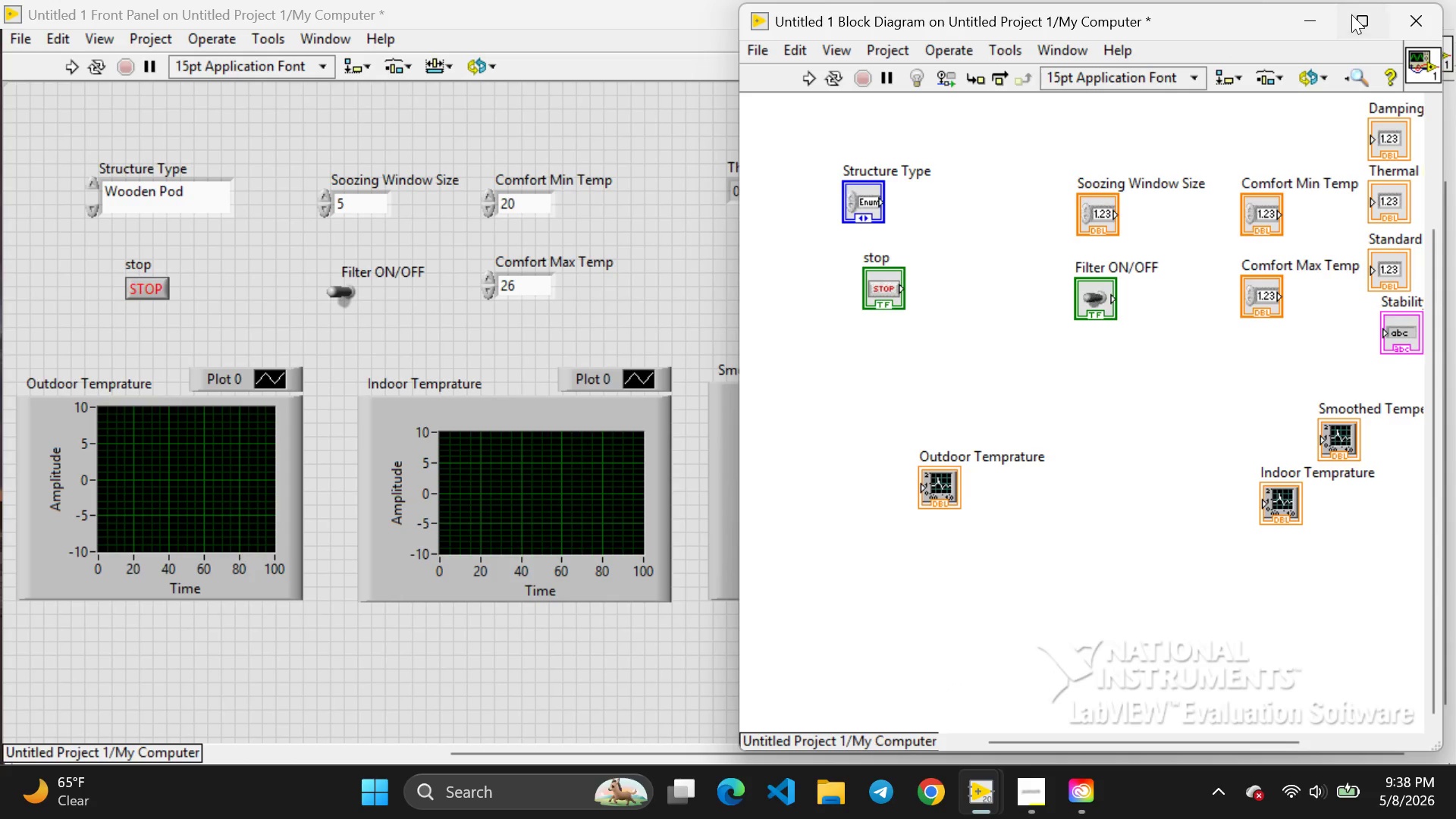 
left_click([1351, 14])
 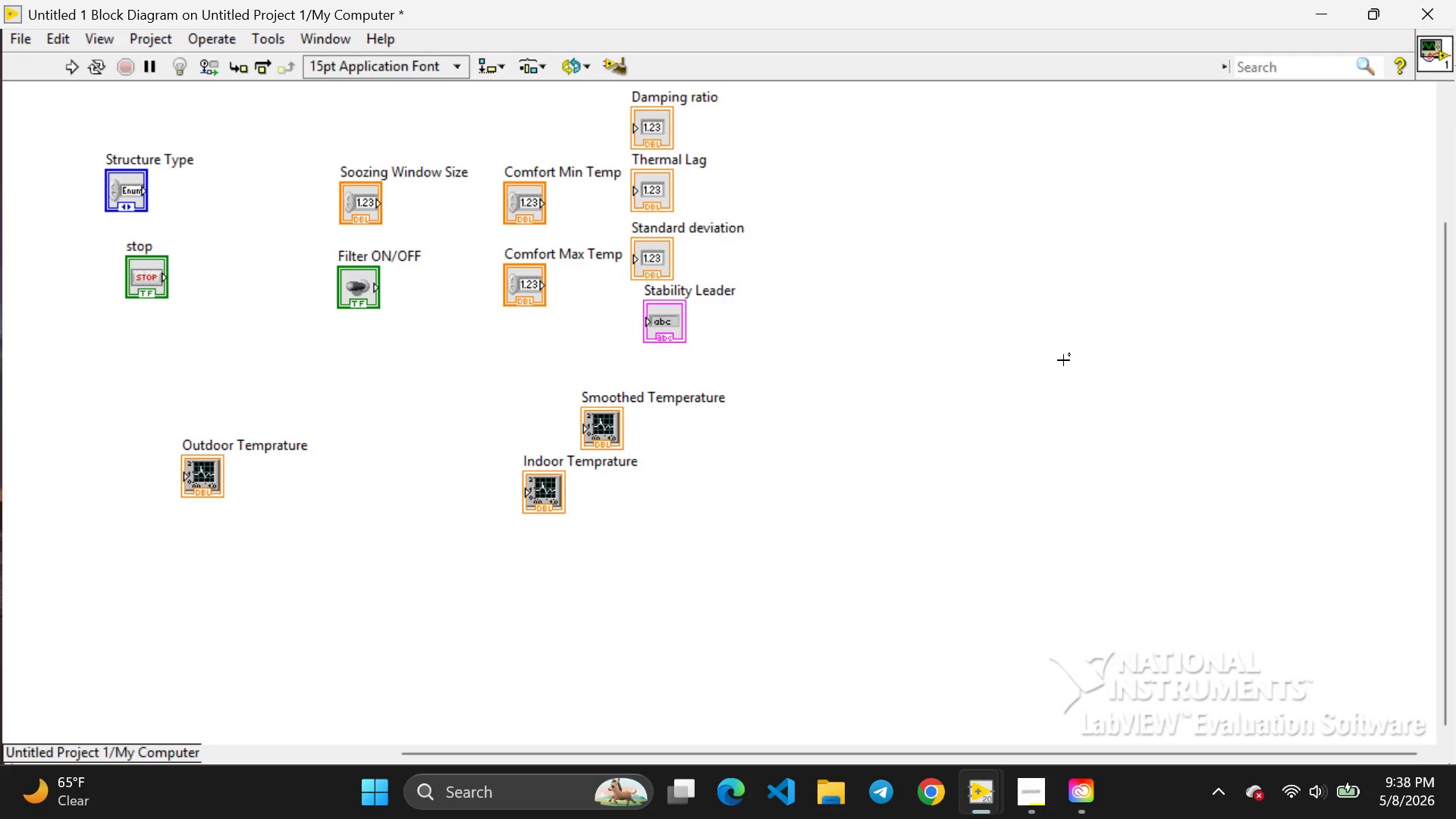 
wait(17.58)
 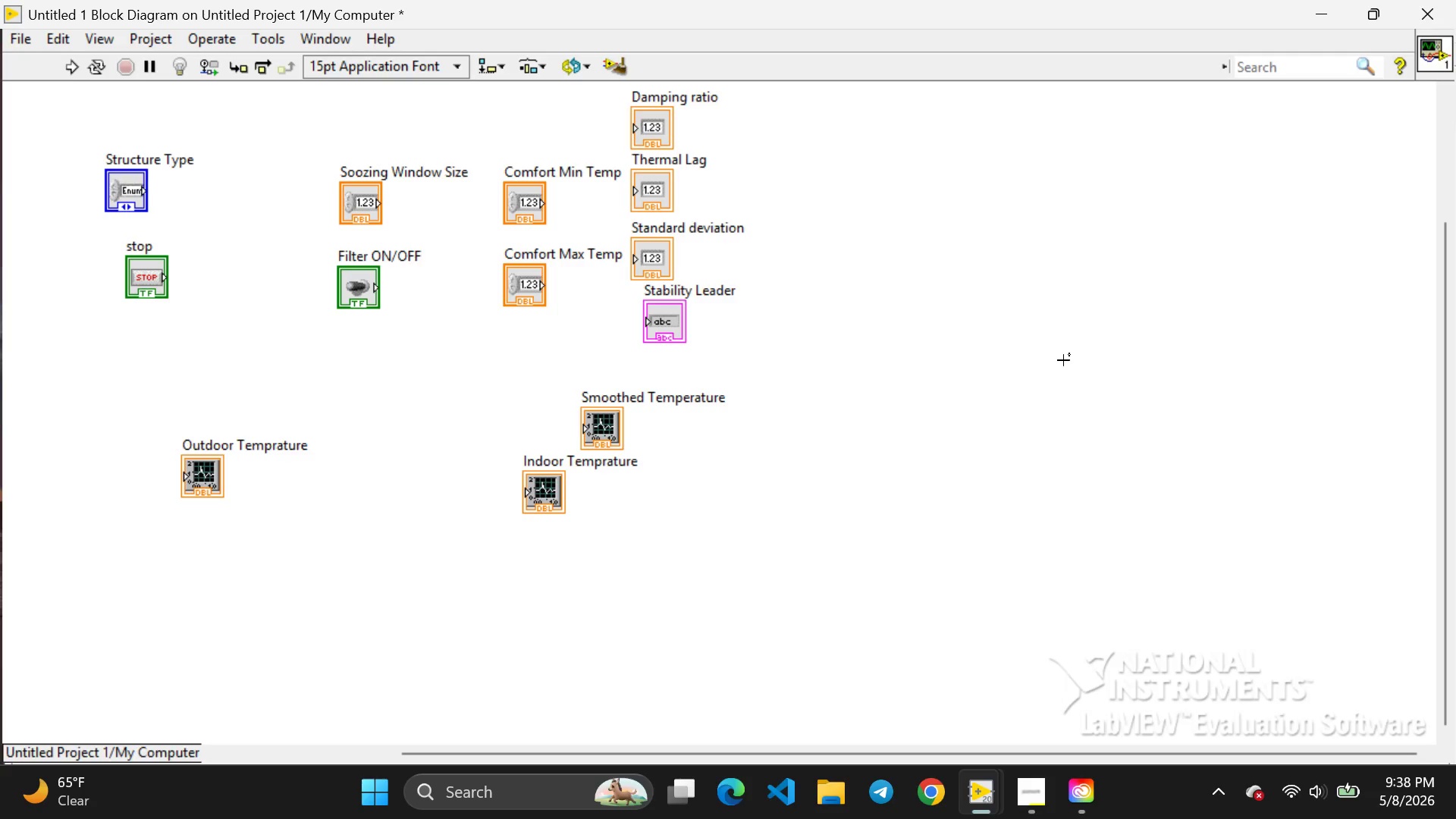 
left_click([1210, 672])
 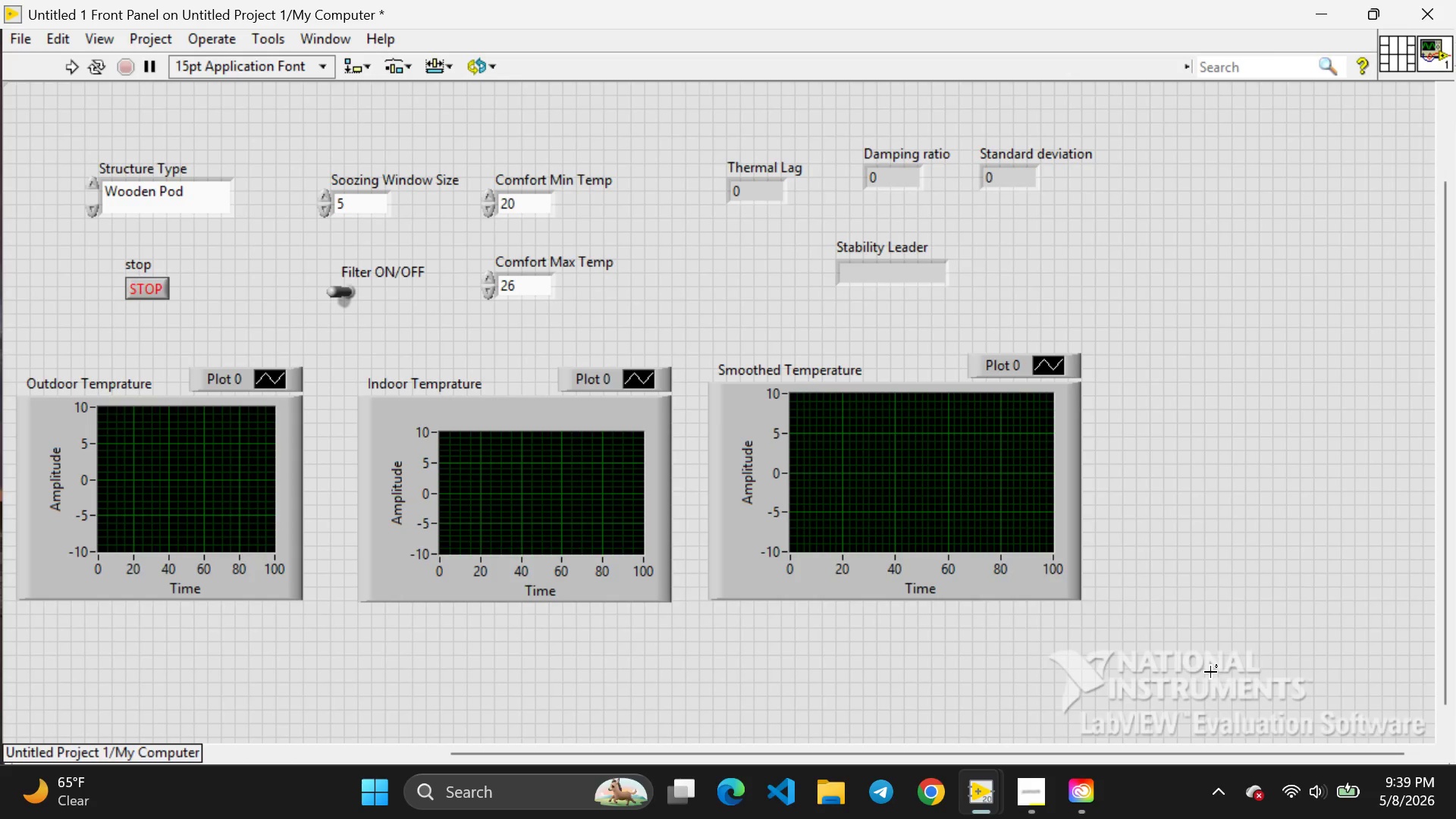 
wait(37.67)
 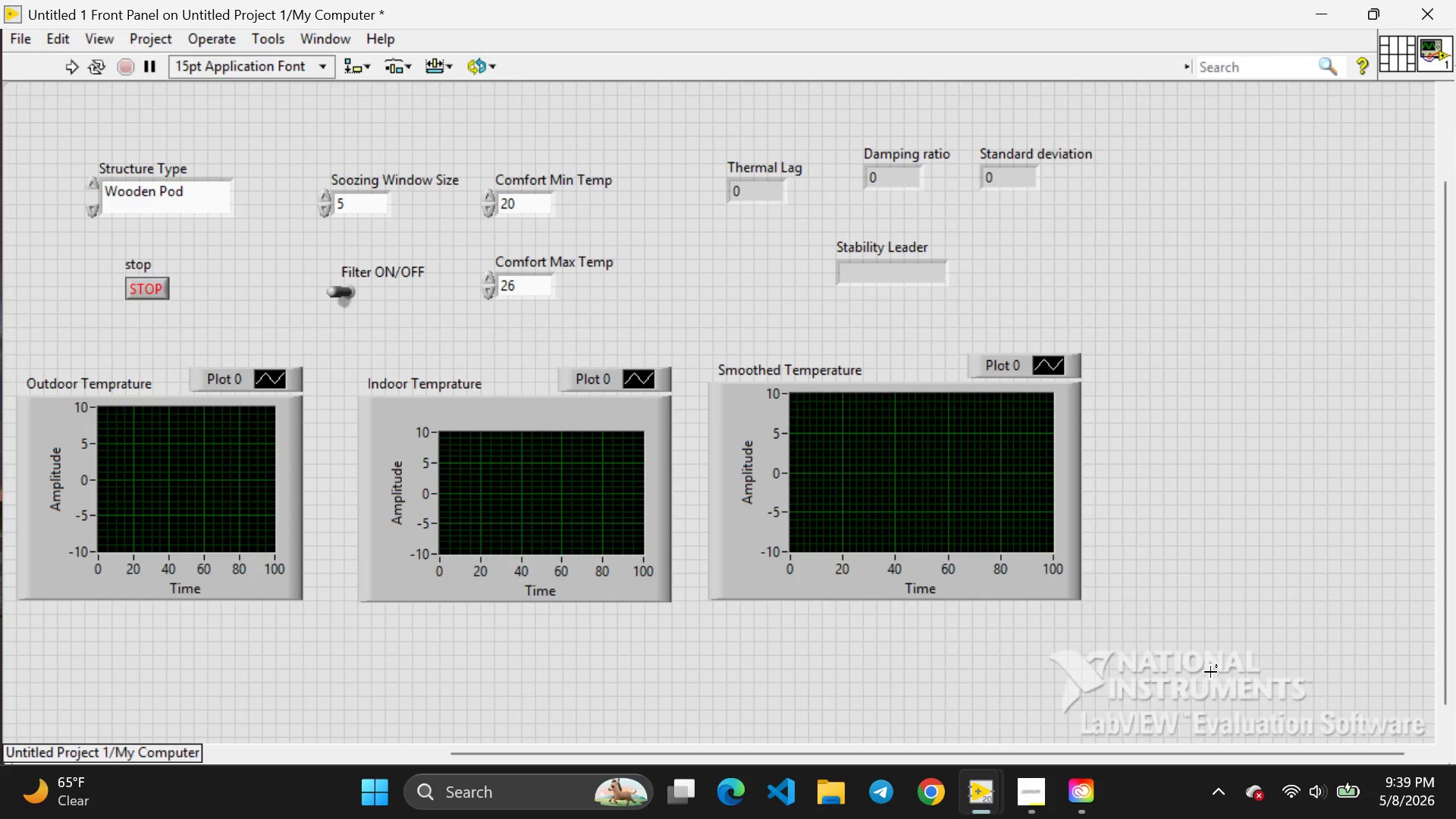 
left_click([1175, 629])
 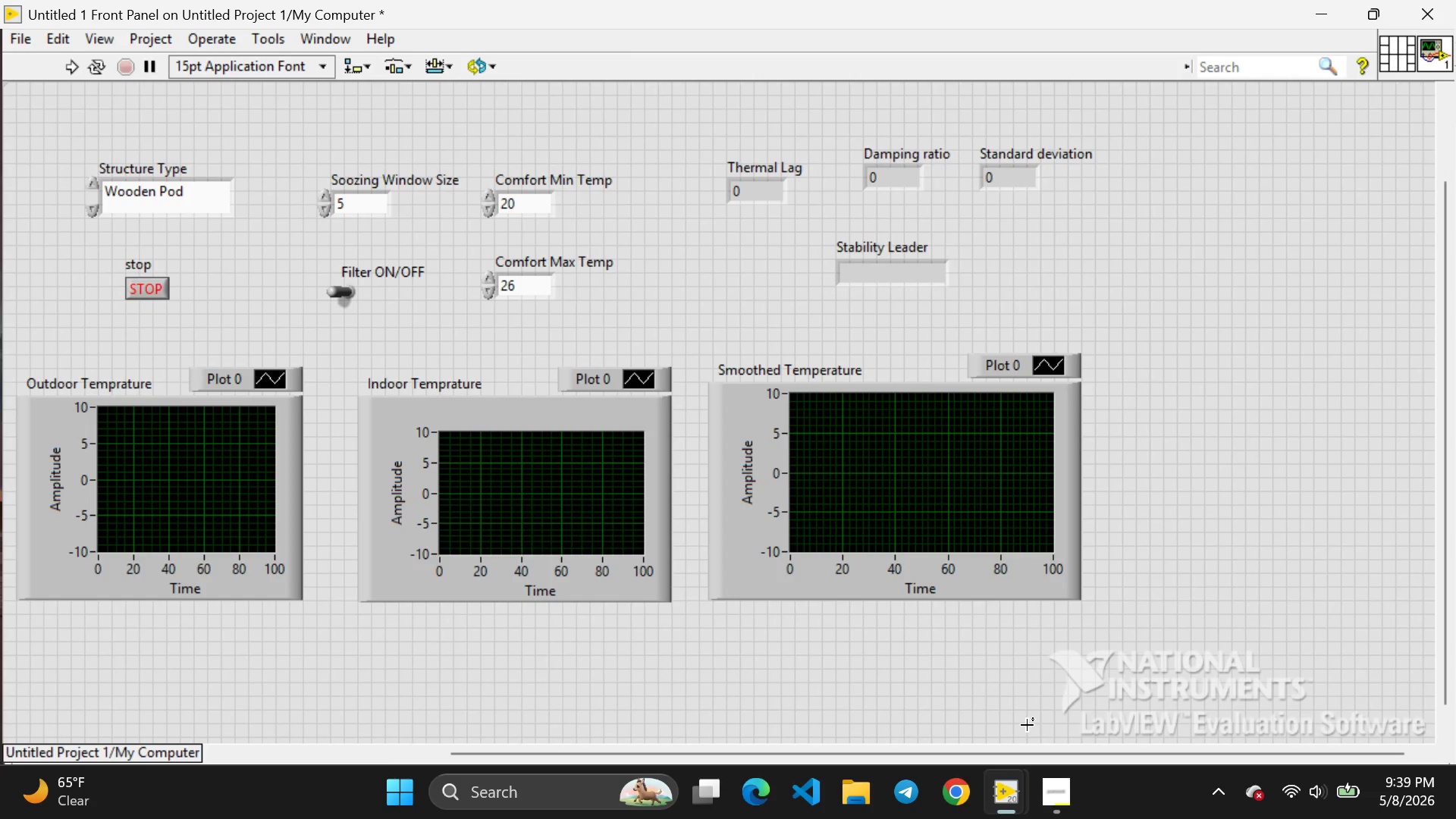 
wait(29.39)
 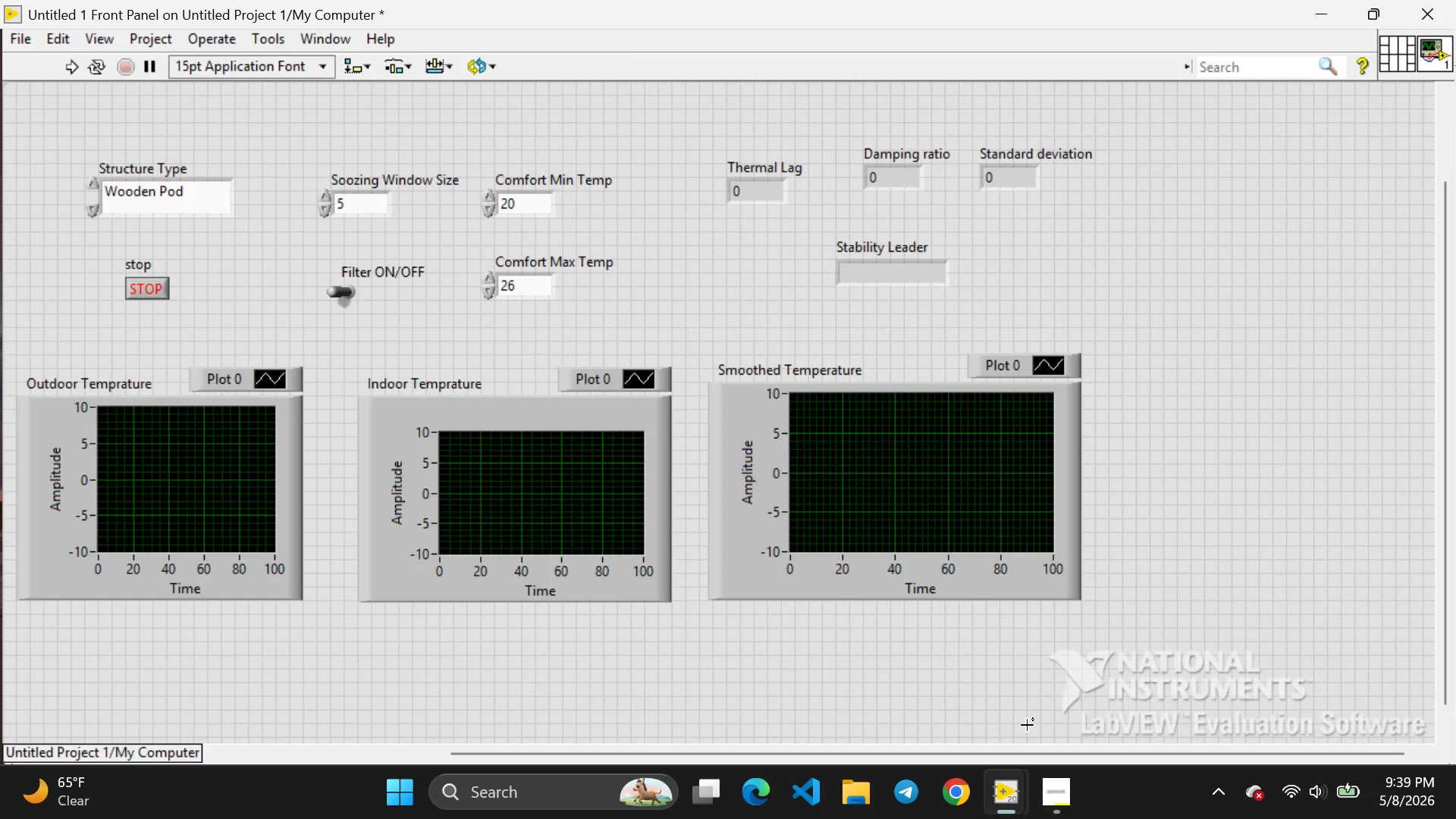 
double_click([347, 172])
 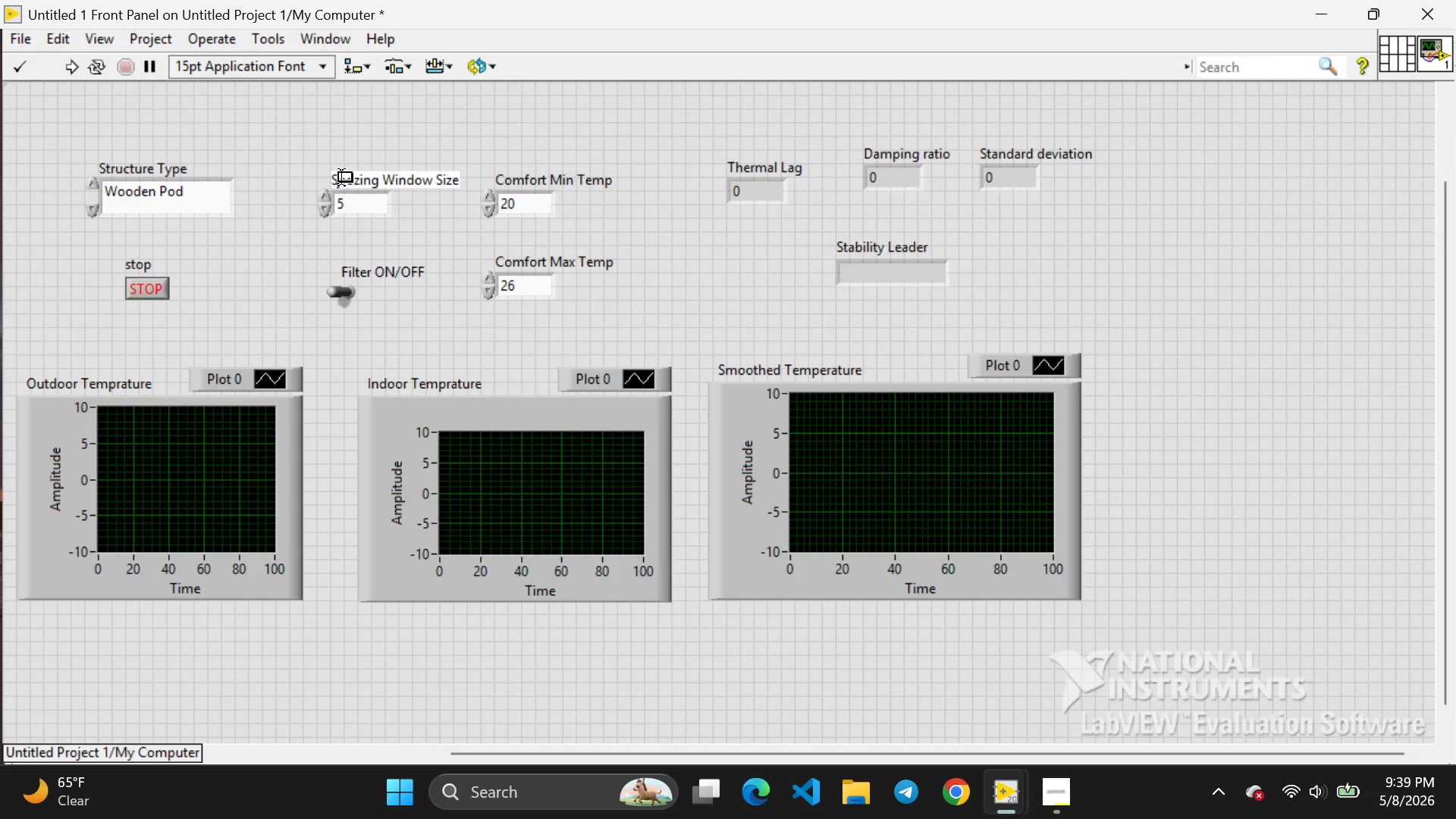 
left_click([341, 177])
 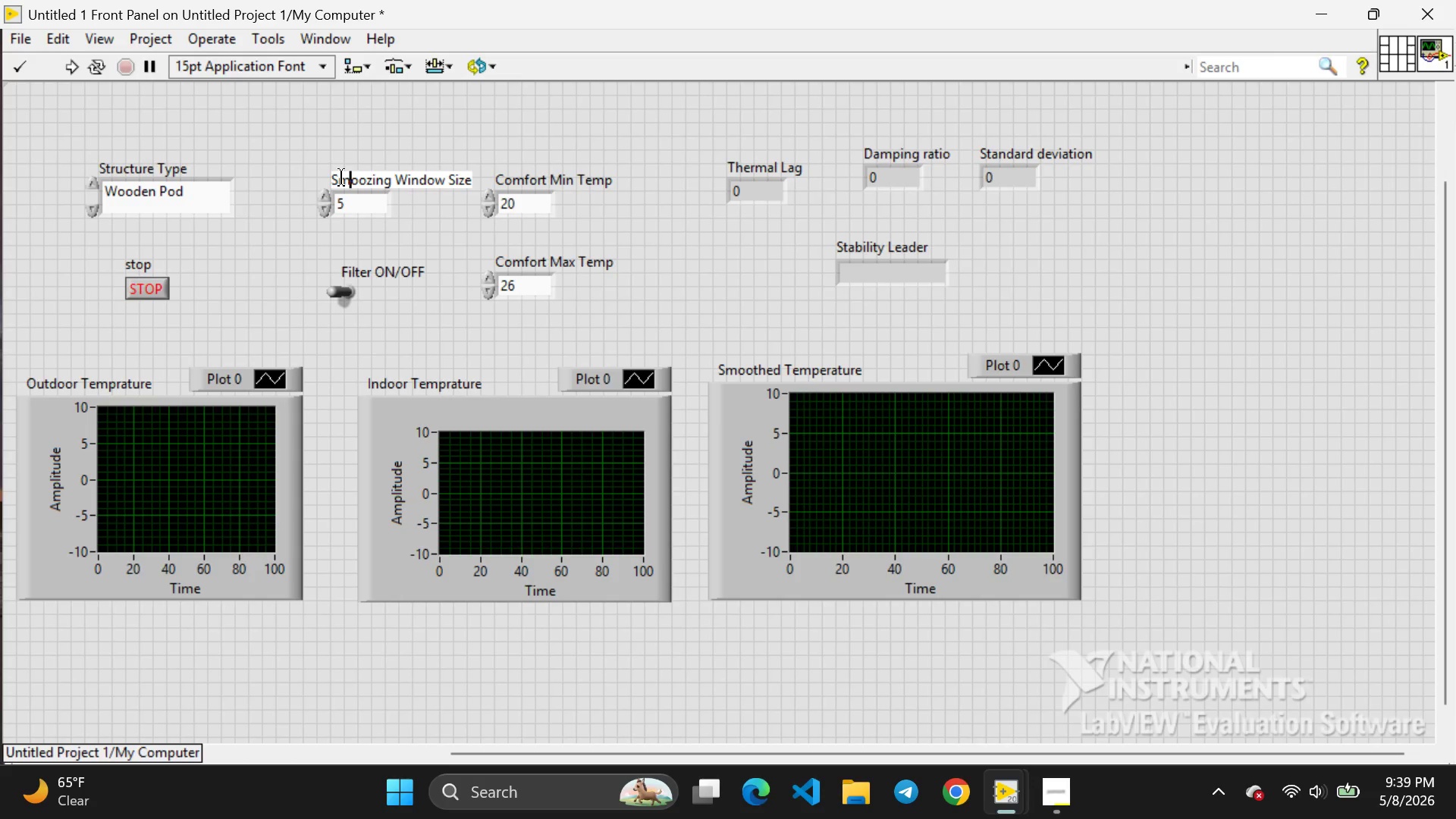 
key(M)
 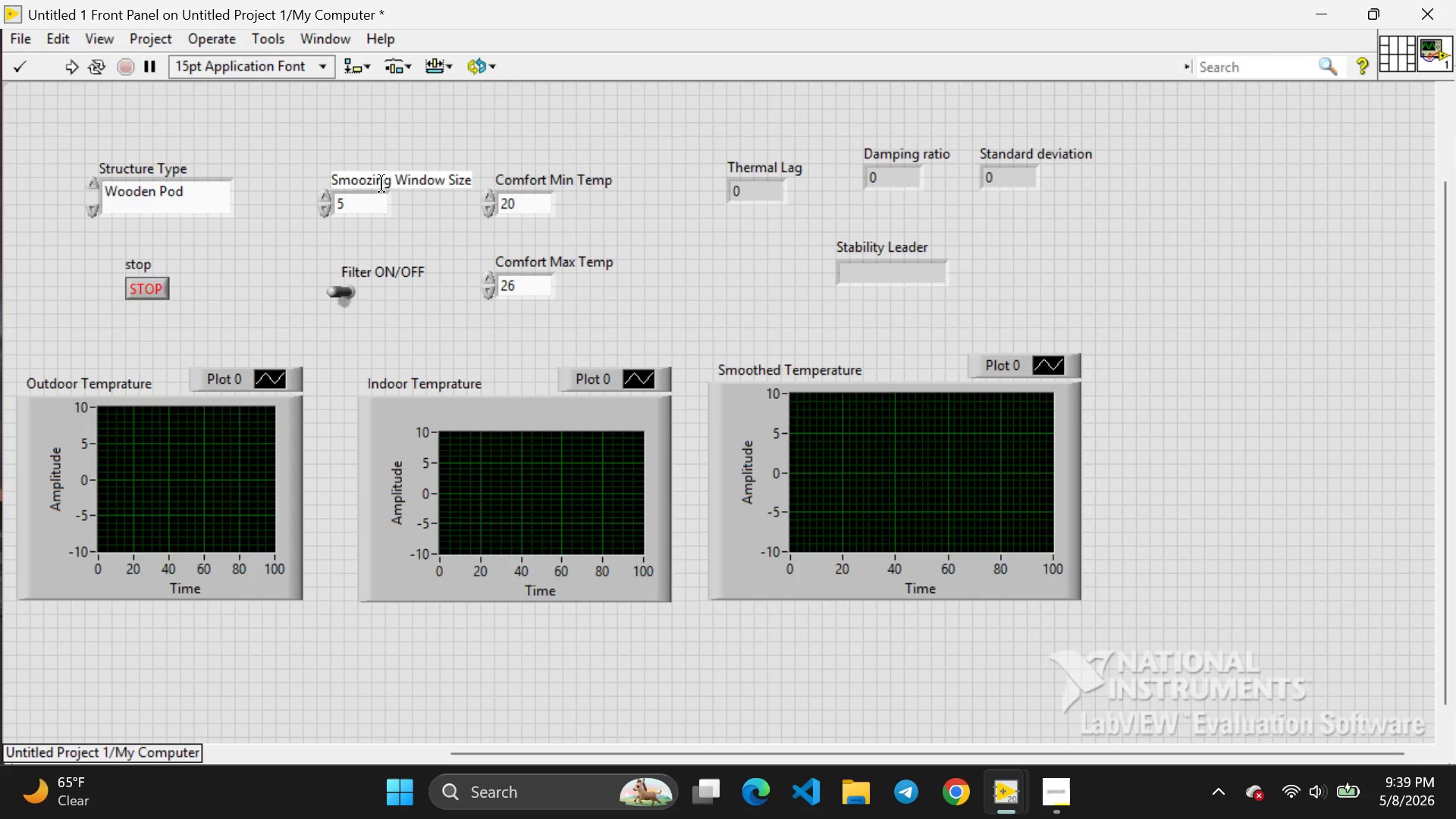 
wait(12.48)
 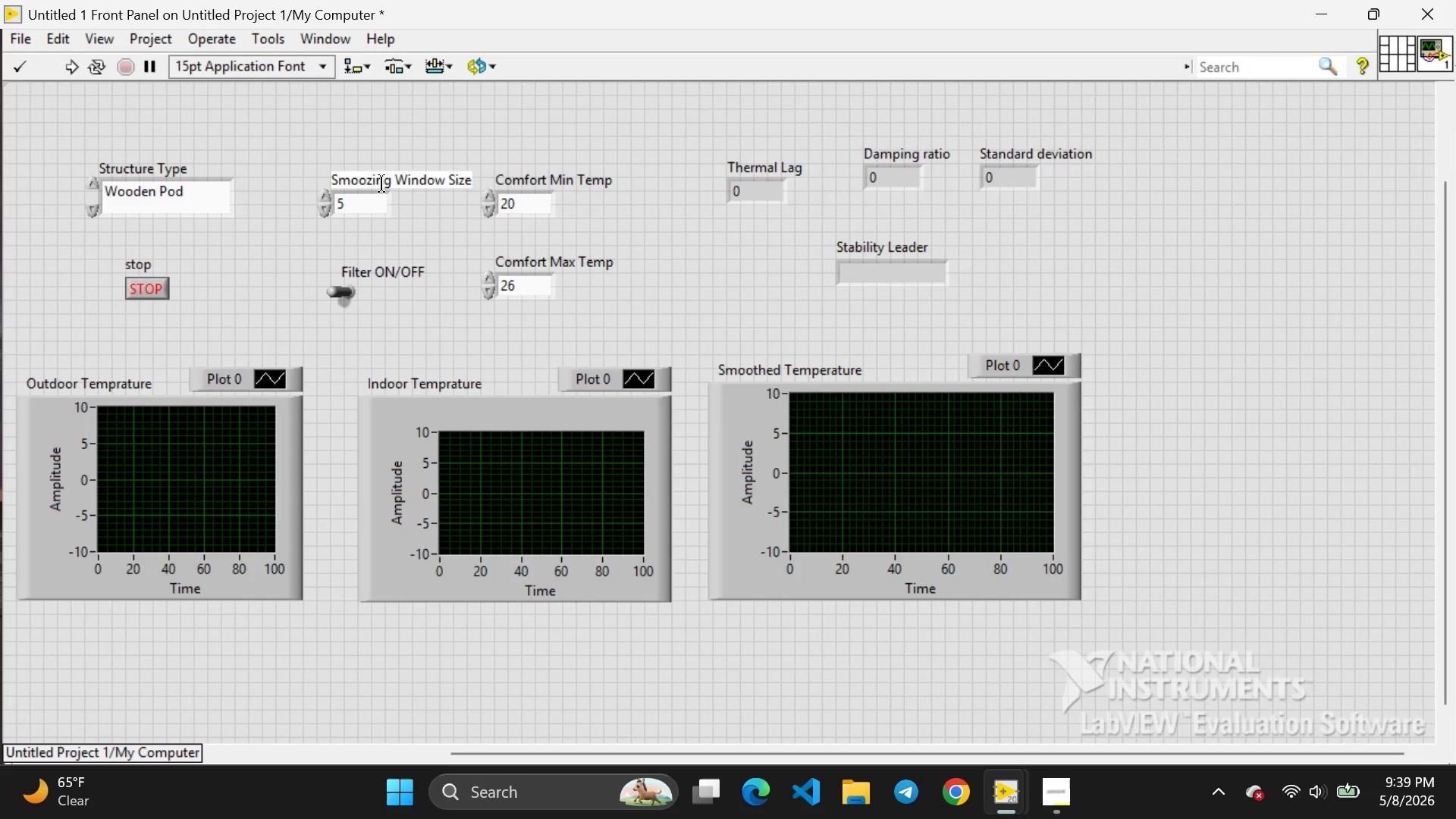 
left_click([375, 178])
 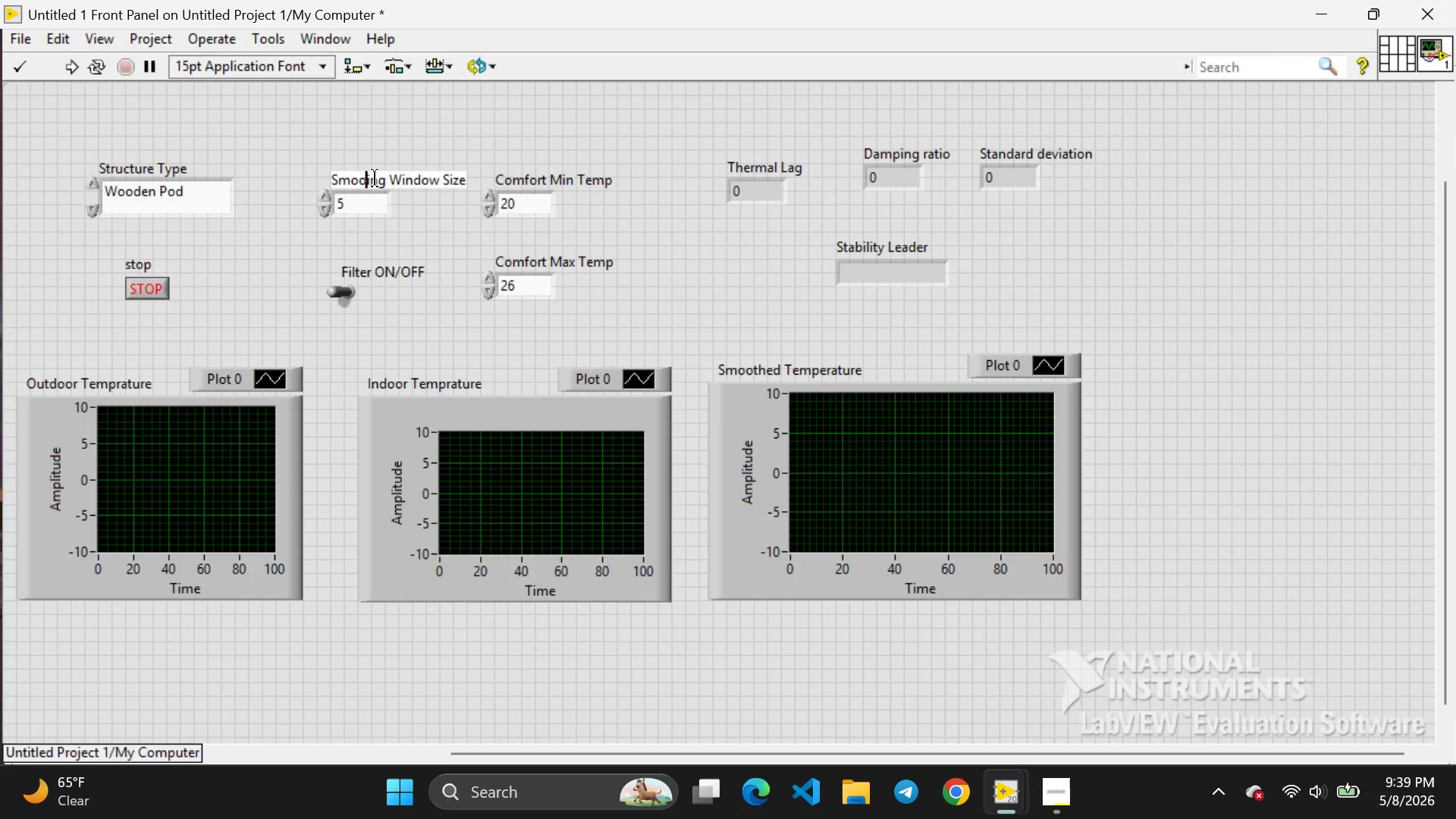 
key(Backspace)
type(th)
 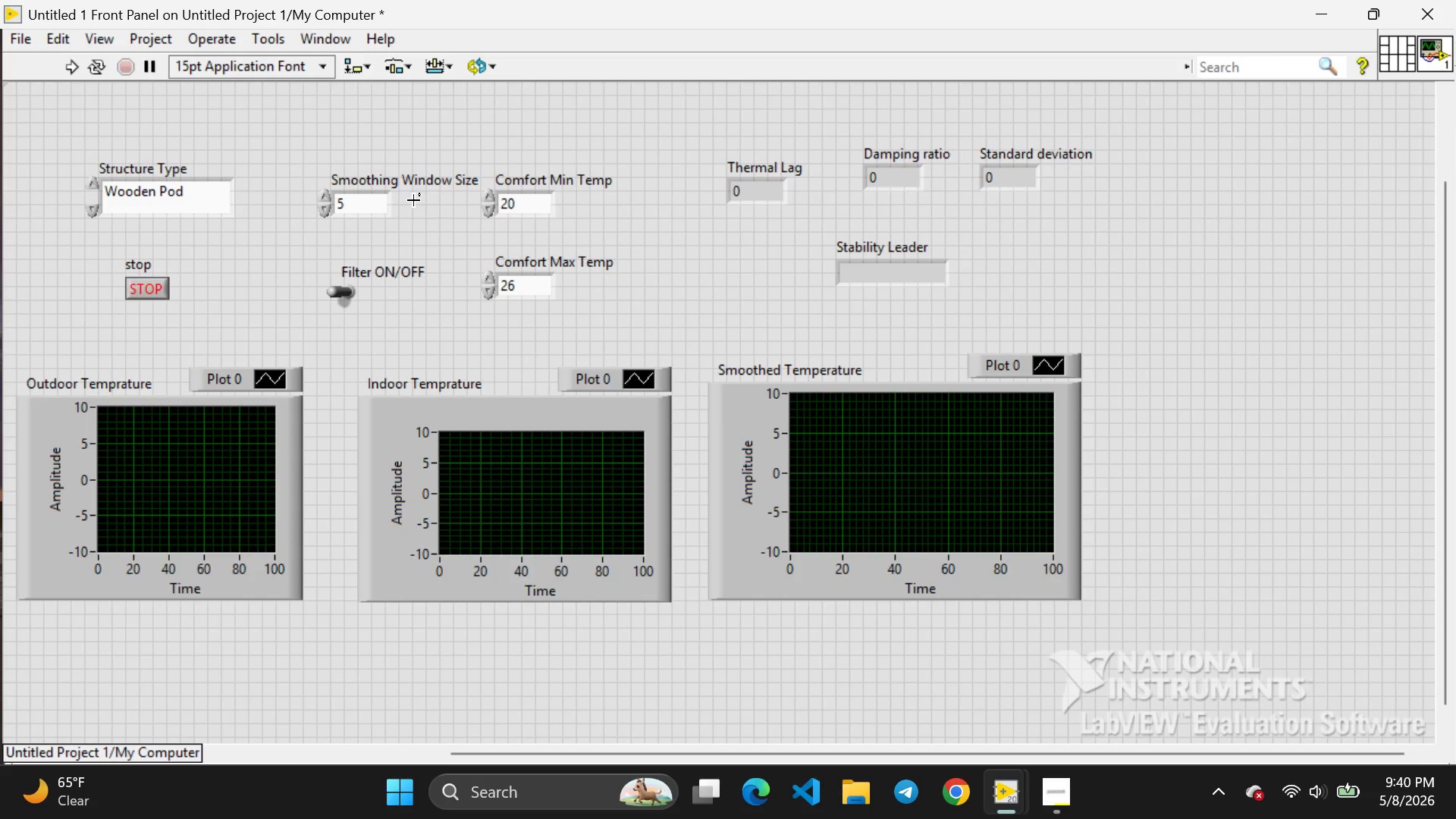 
left_click([413, 200])
 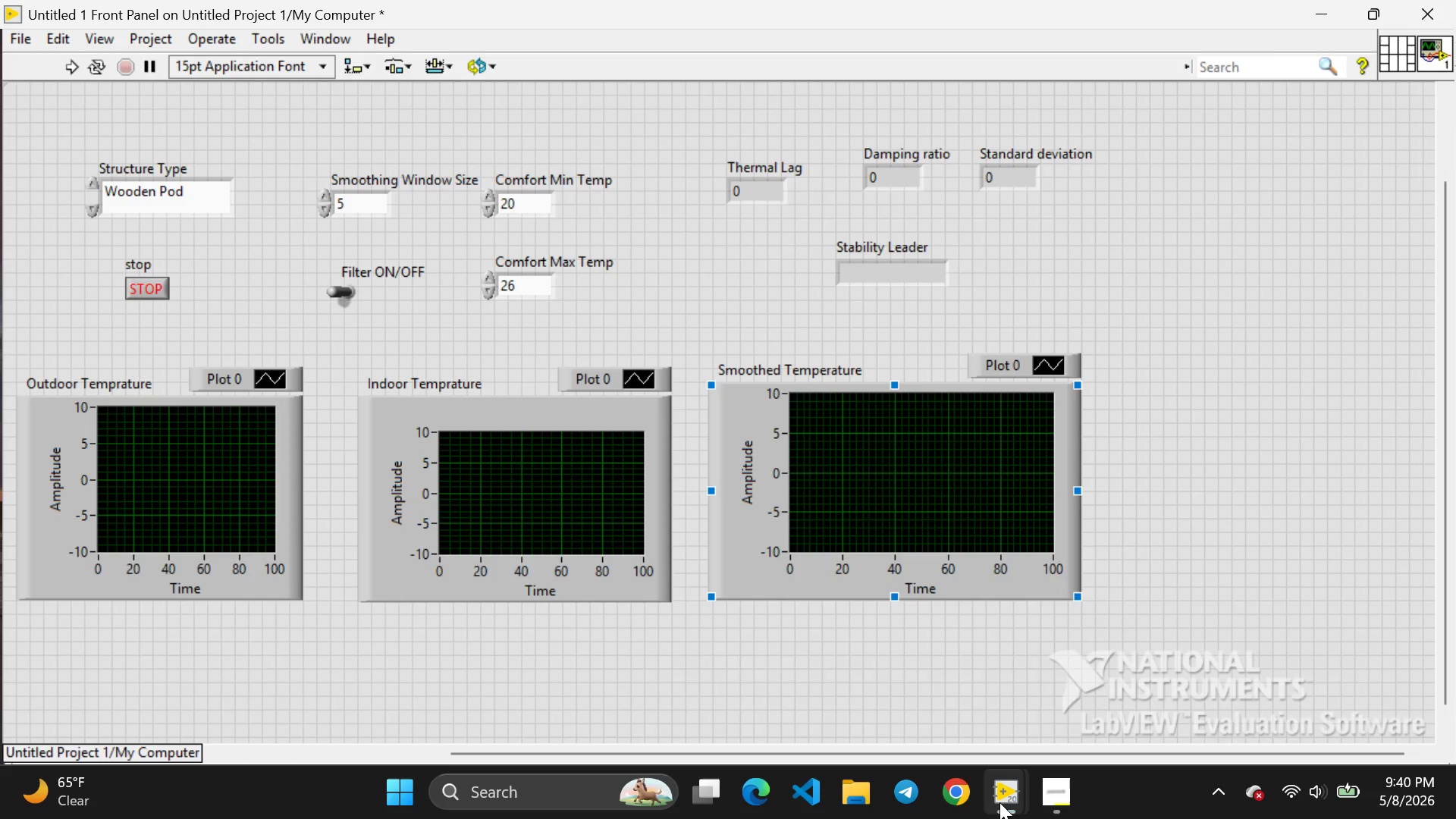 
wait(7.7)
 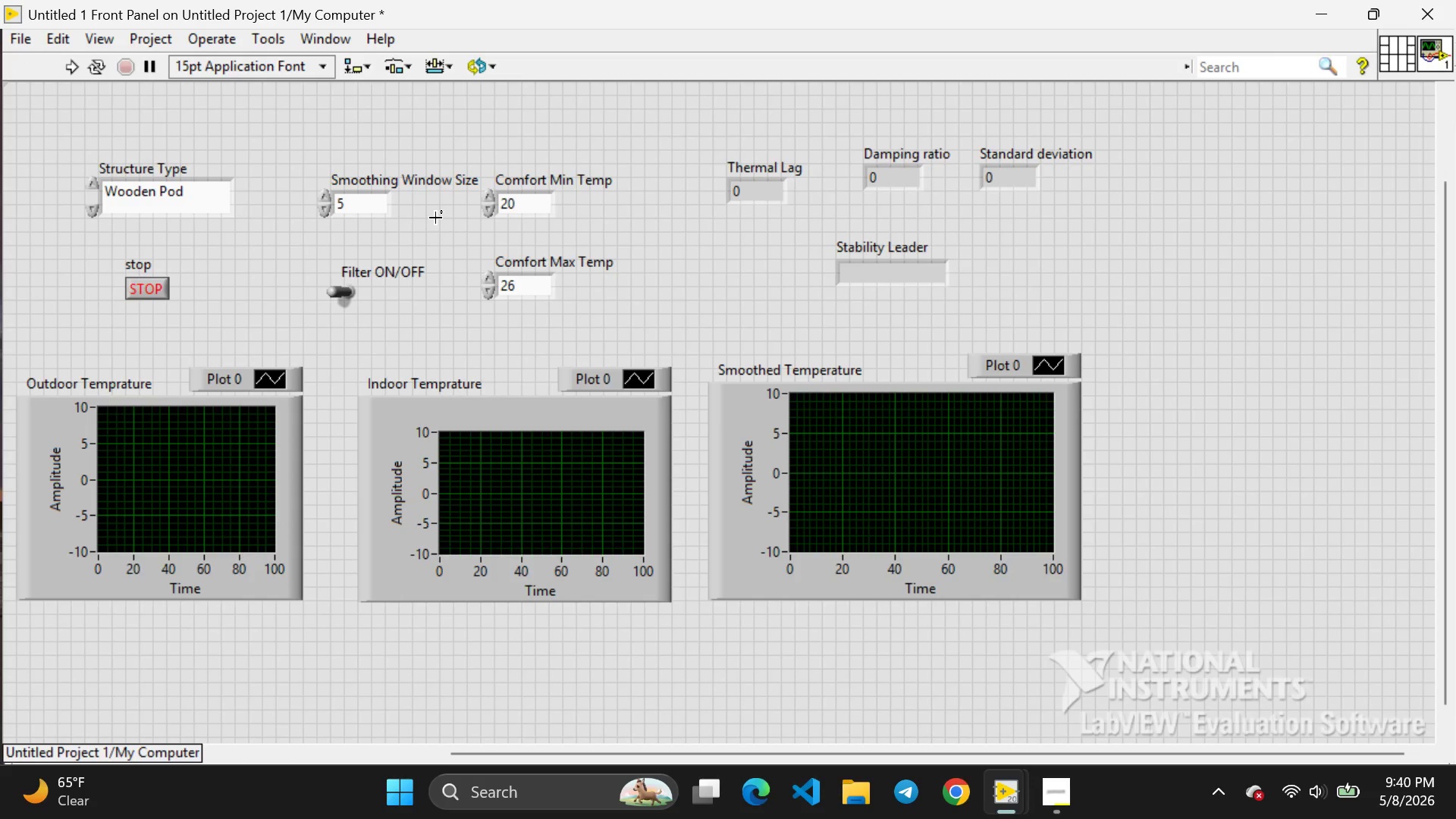 
left_click([998, 686])
 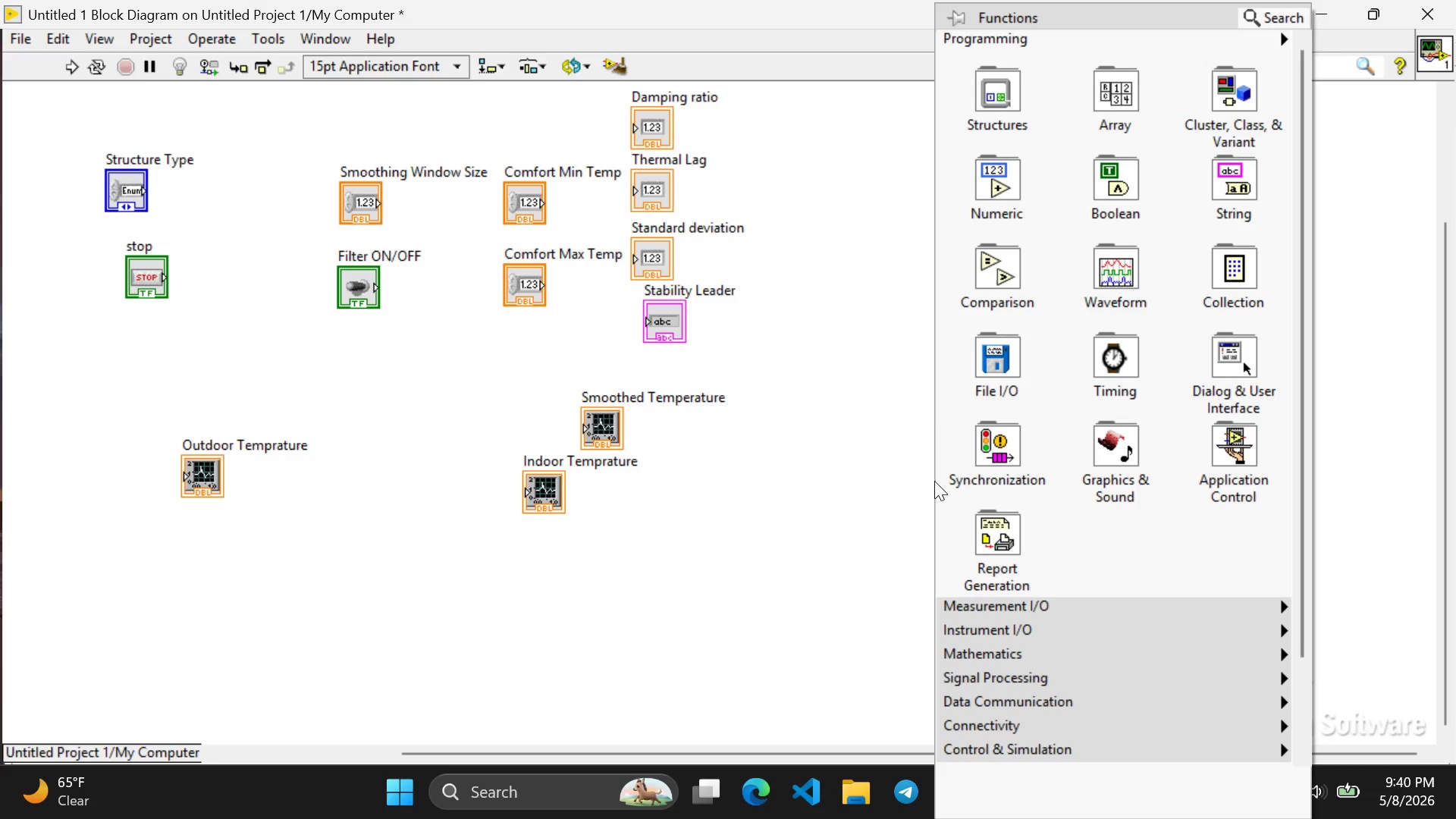 
right_click([934, 481])
 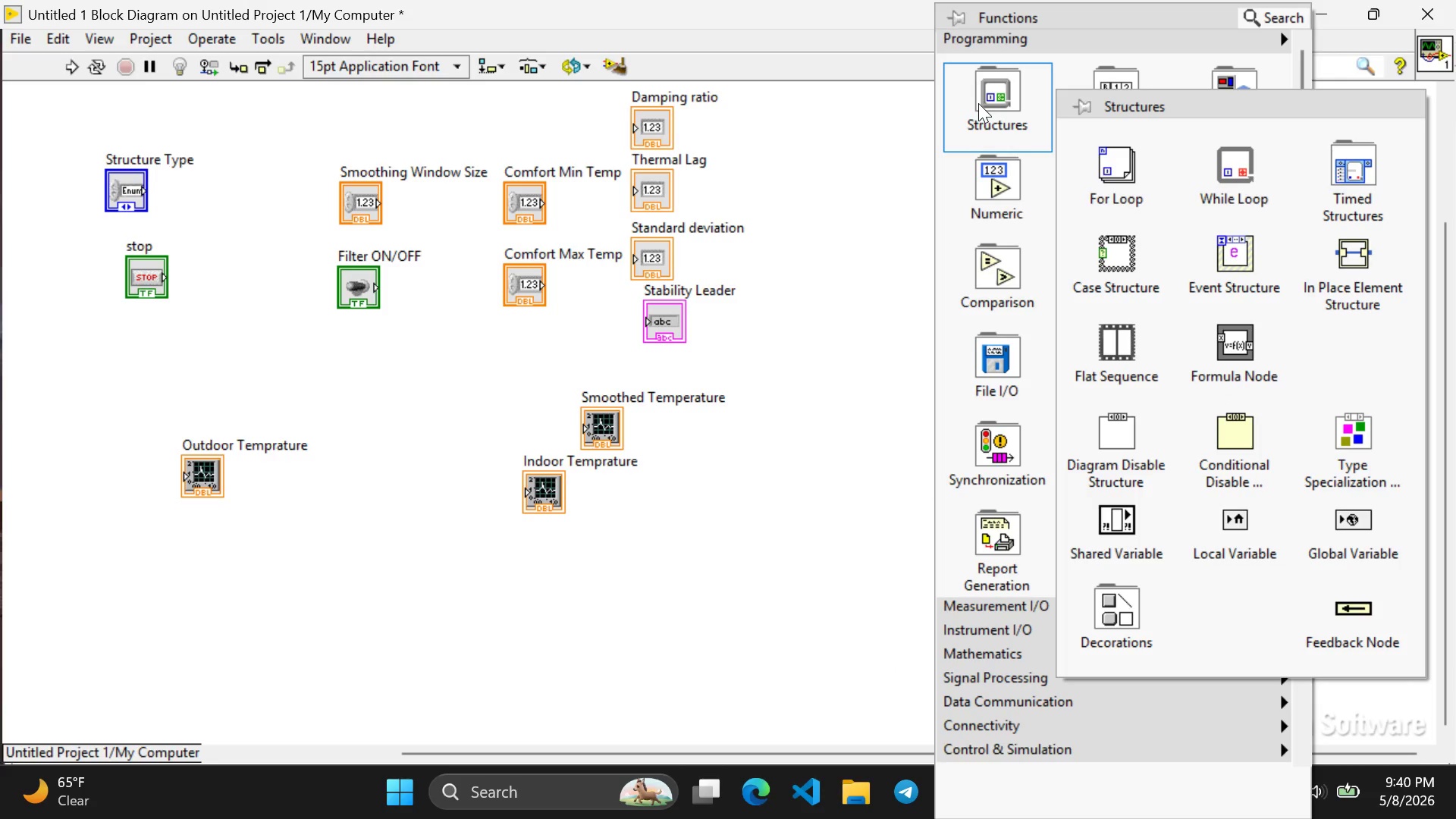 
left_click([978, 103])
 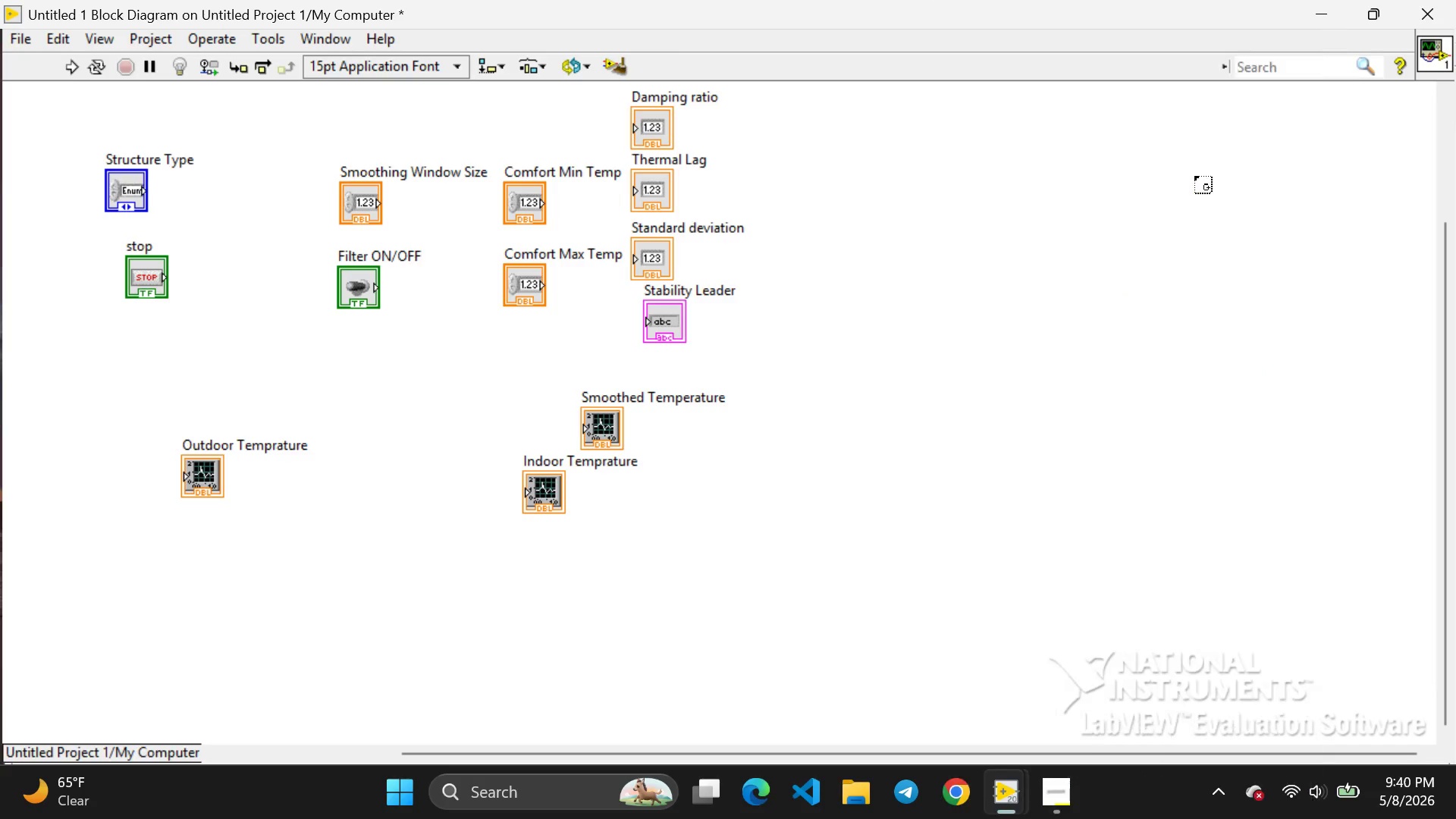 
left_click([1194, 176])
 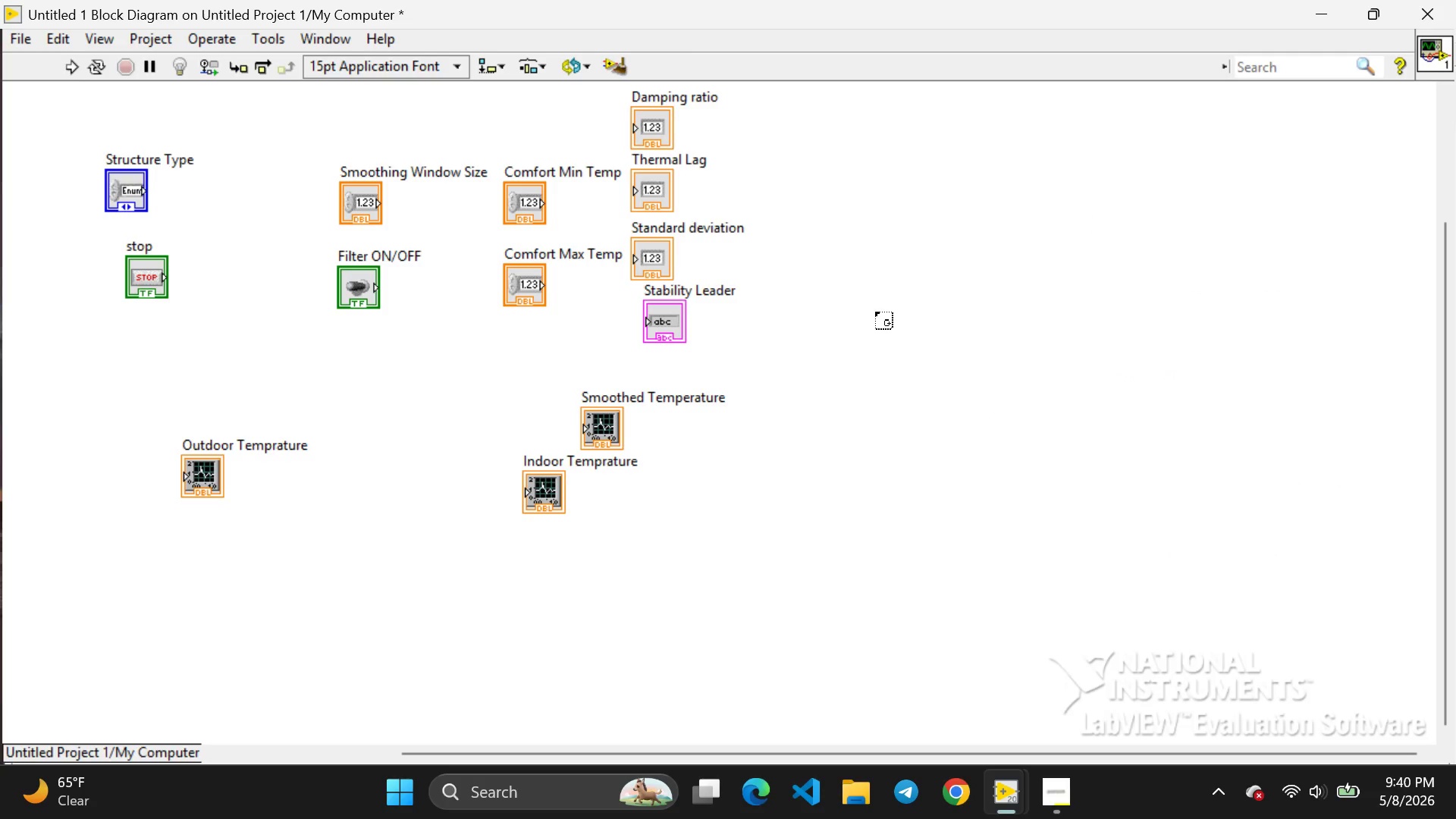 
left_click([875, 312])
 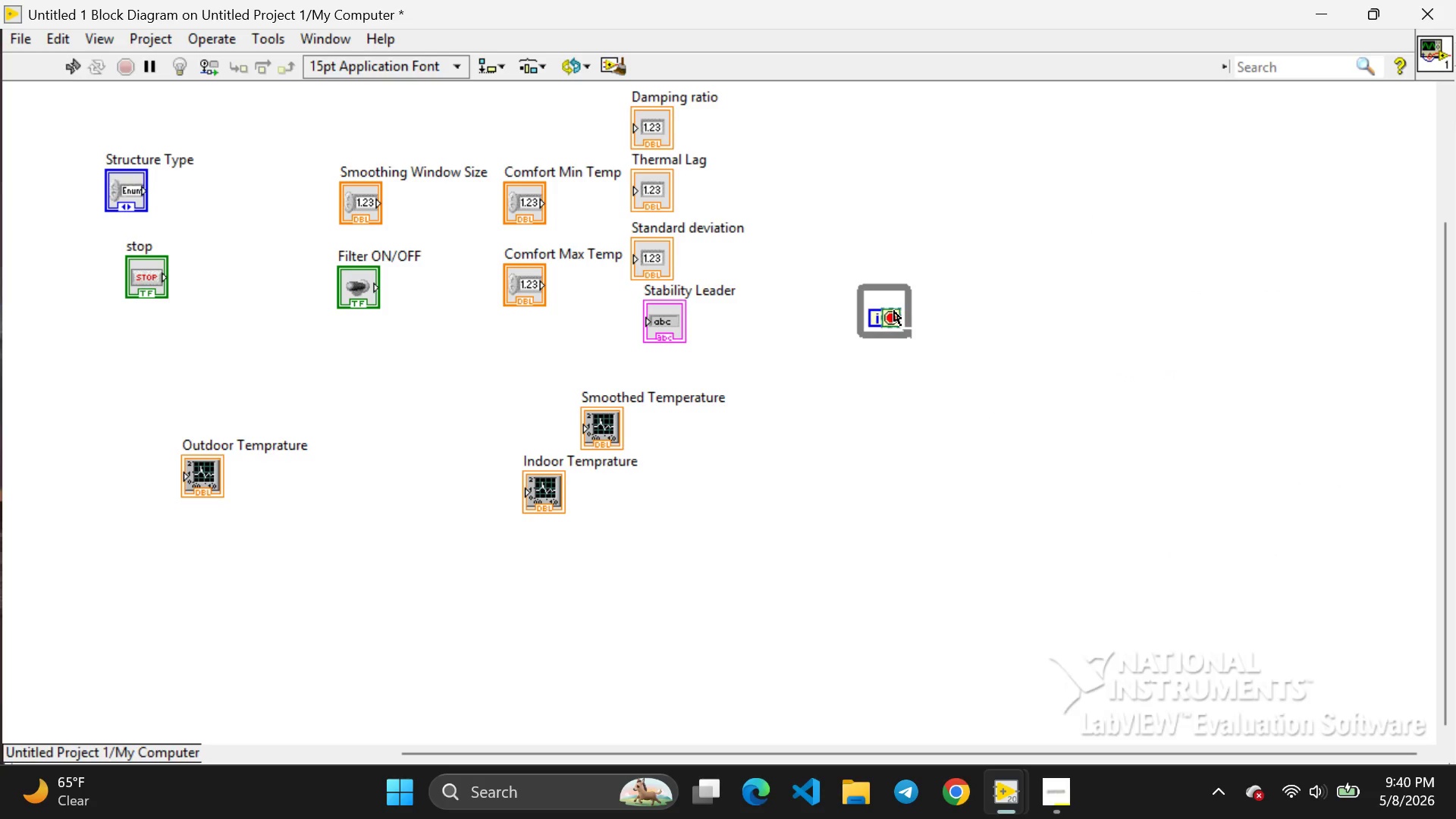 
double_click([894, 311])
 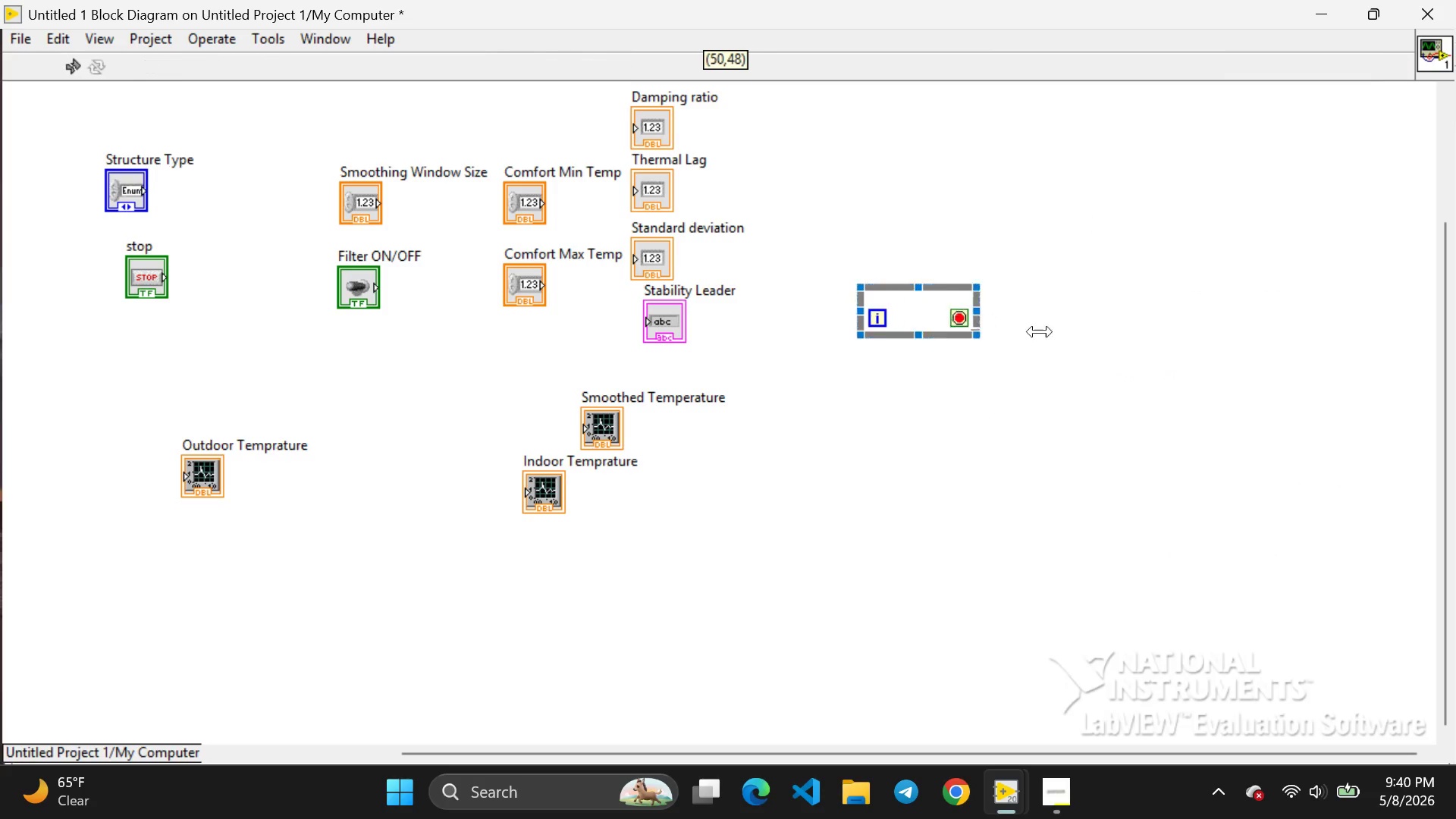 
left_click_drag(start_coordinate=[909, 309], to_coordinate=[1204, 344])
 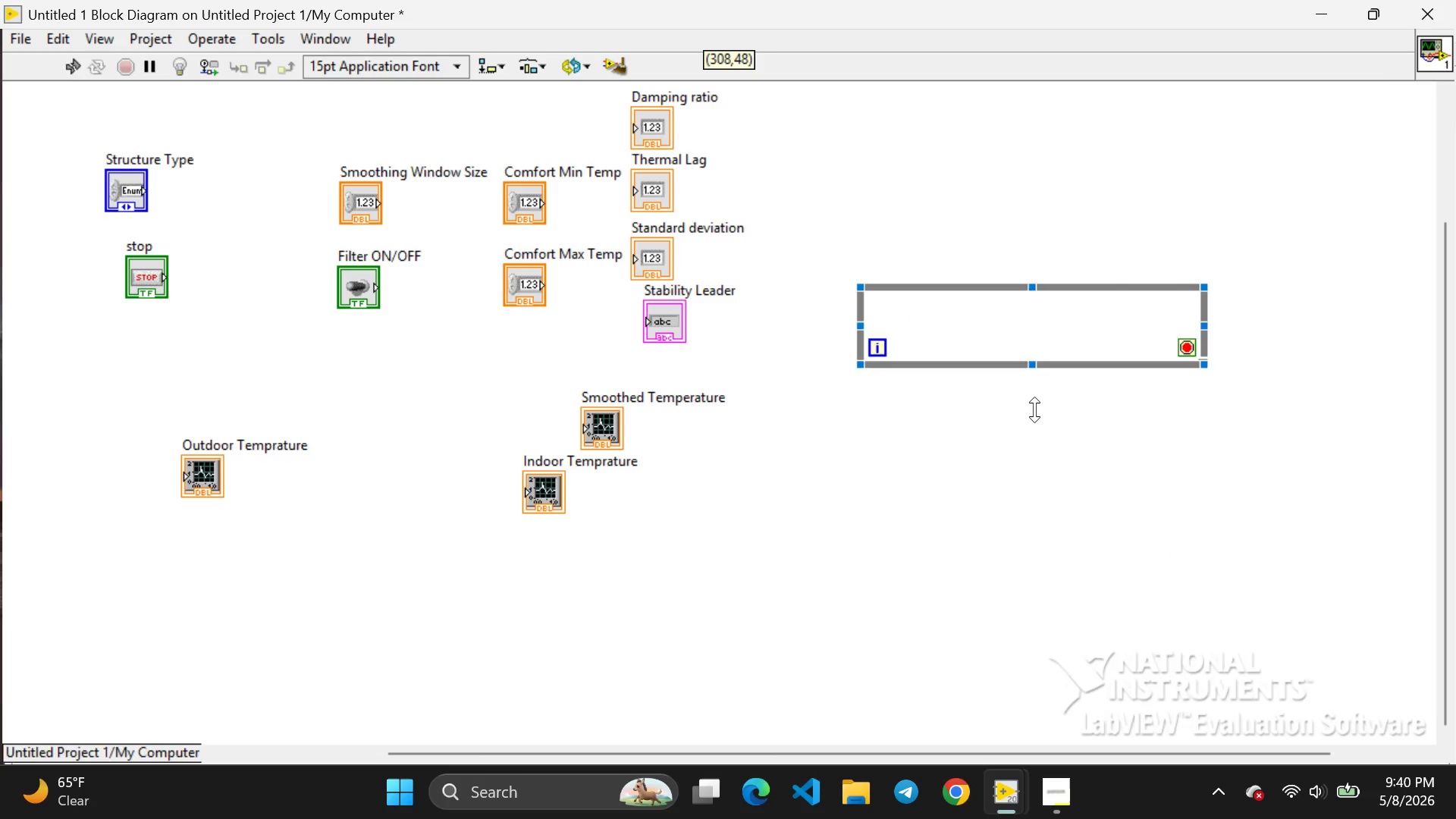 
left_click_drag(start_coordinate=[1034, 335], to_coordinate=[1049, 544])
 